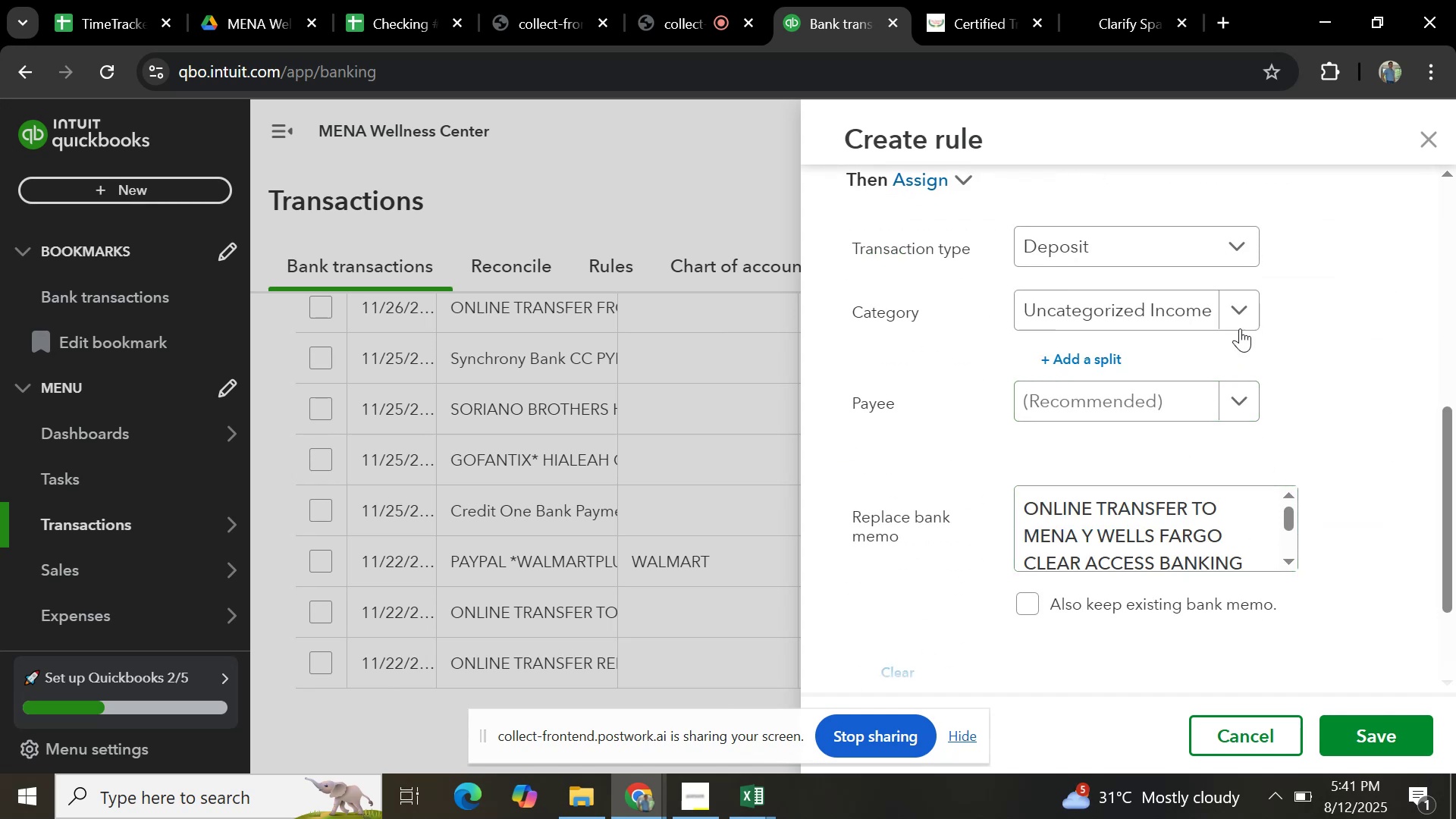 
left_click([1239, 320])
 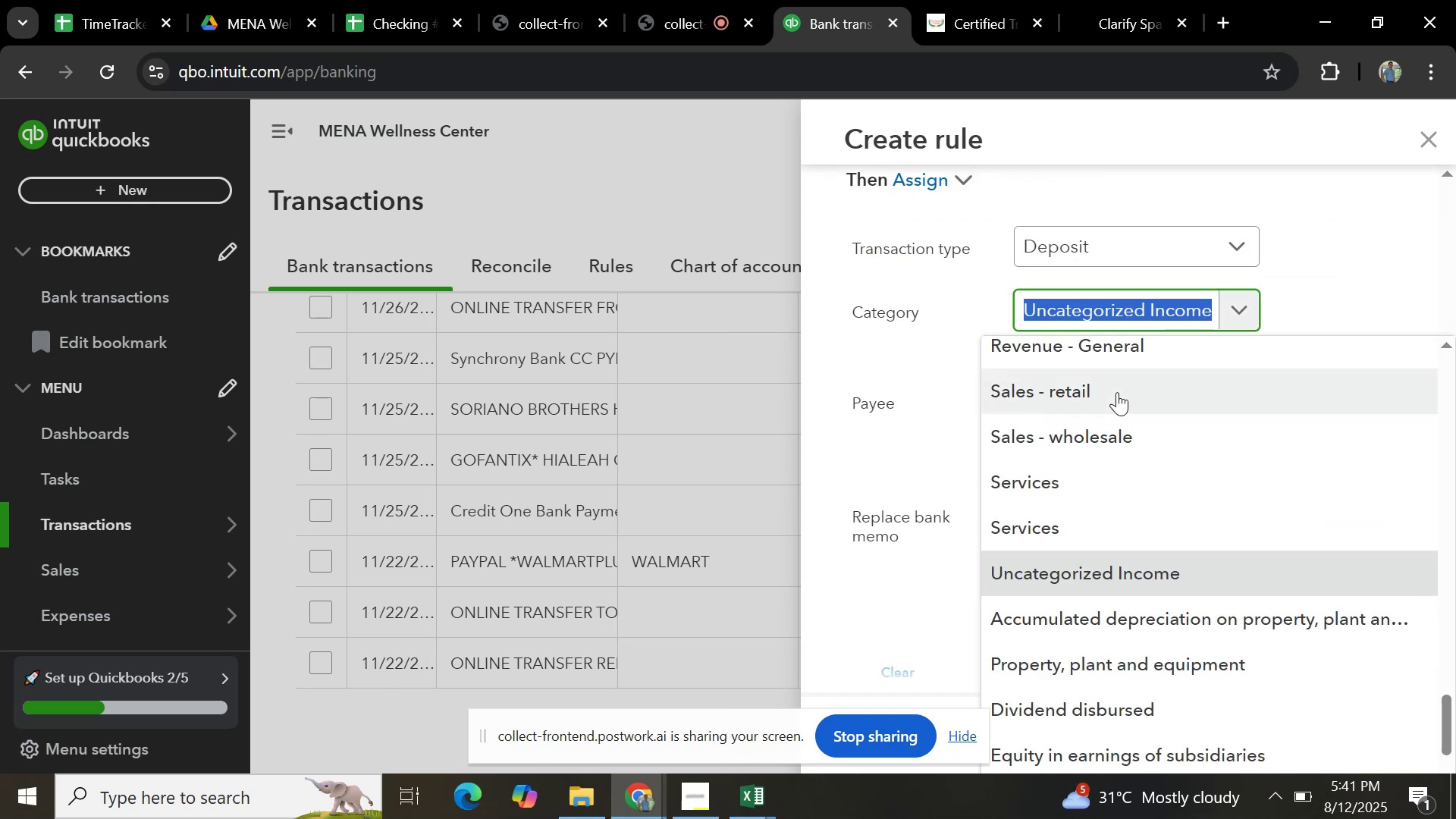 
left_click([1118, 392])
 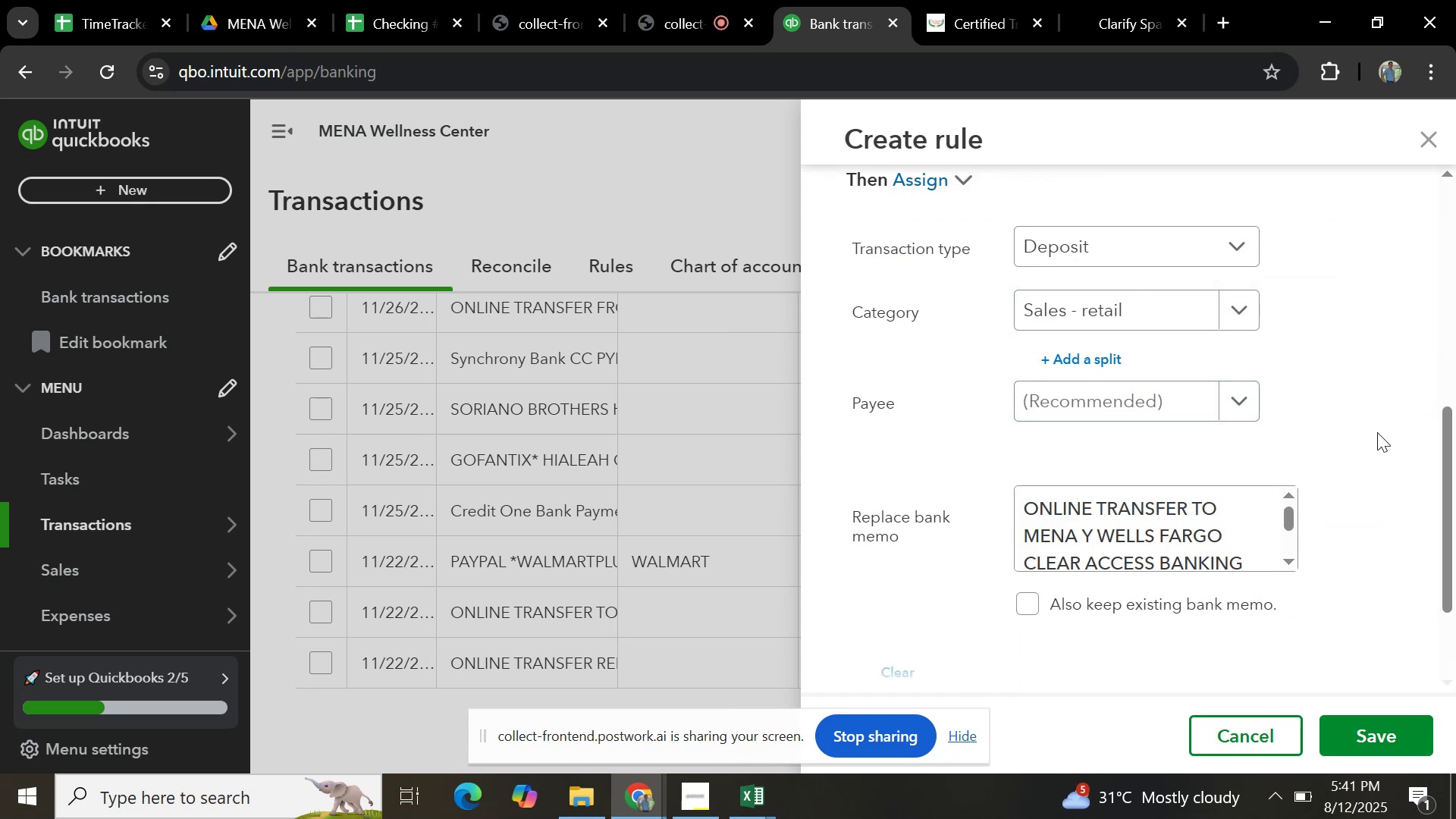 
scroll: coordinate [1222, 388], scroll_direction: down, amount: 7.0
 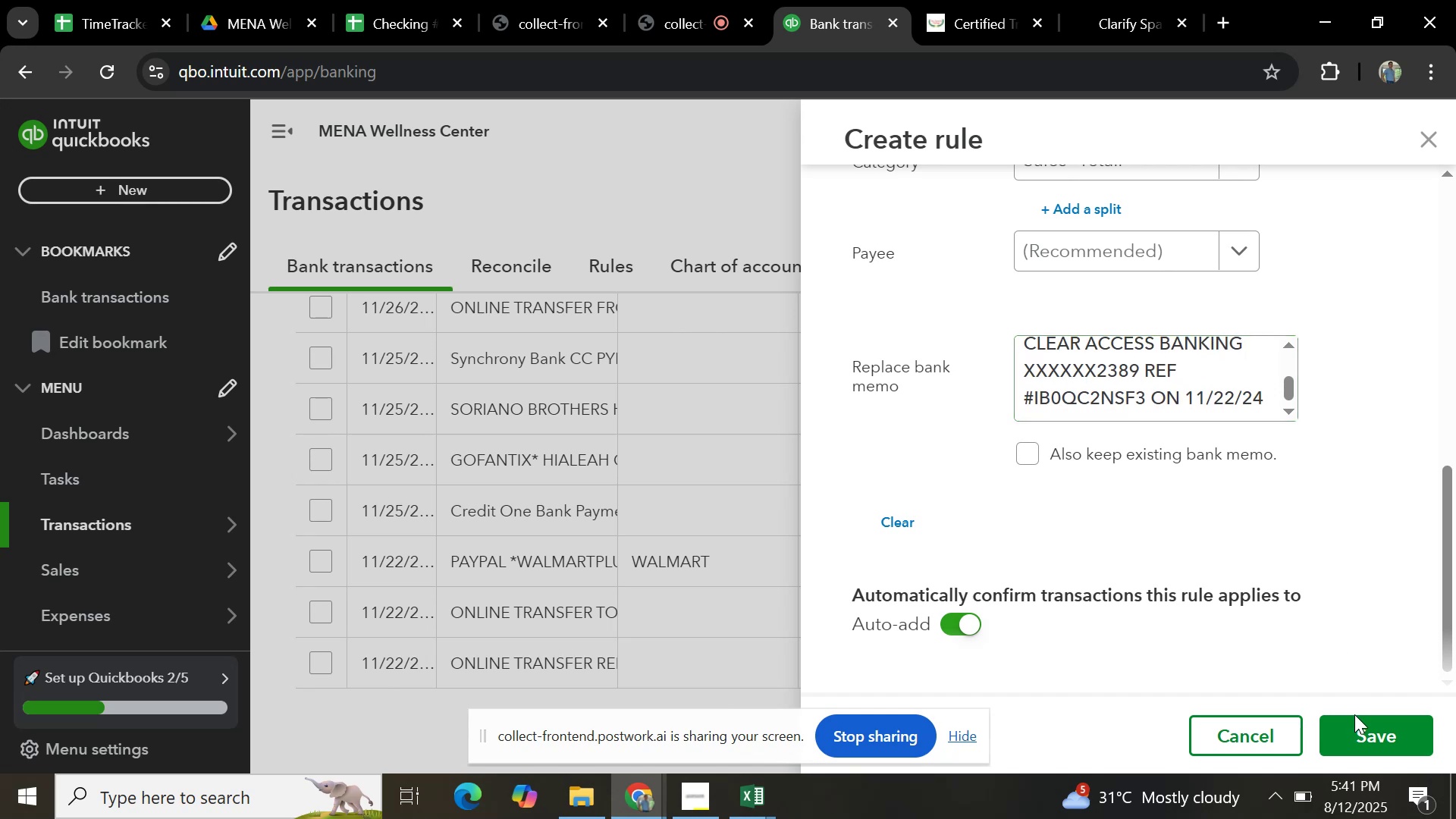 
left_click([1360, 717])
 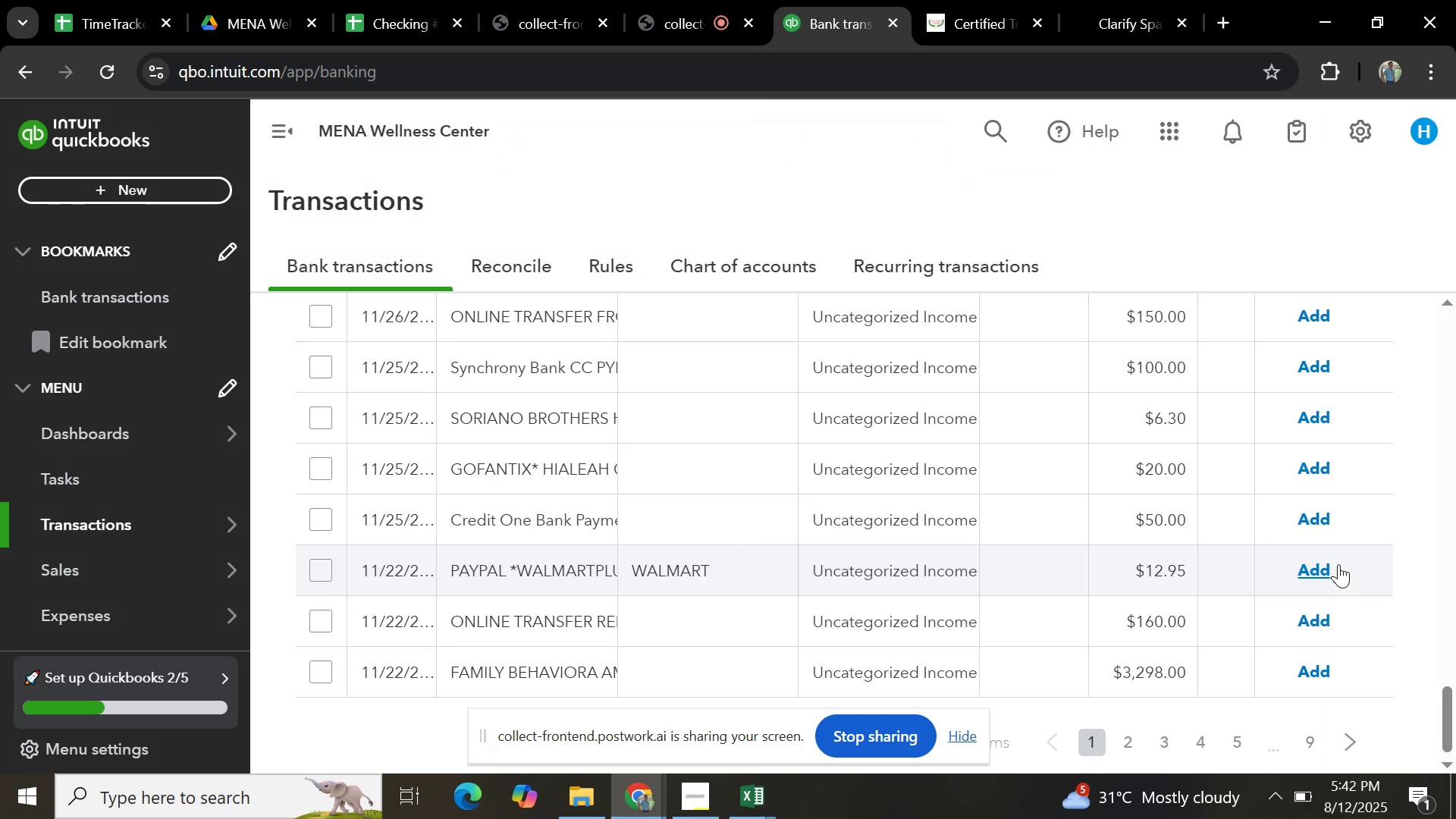 
wait(6.7)
 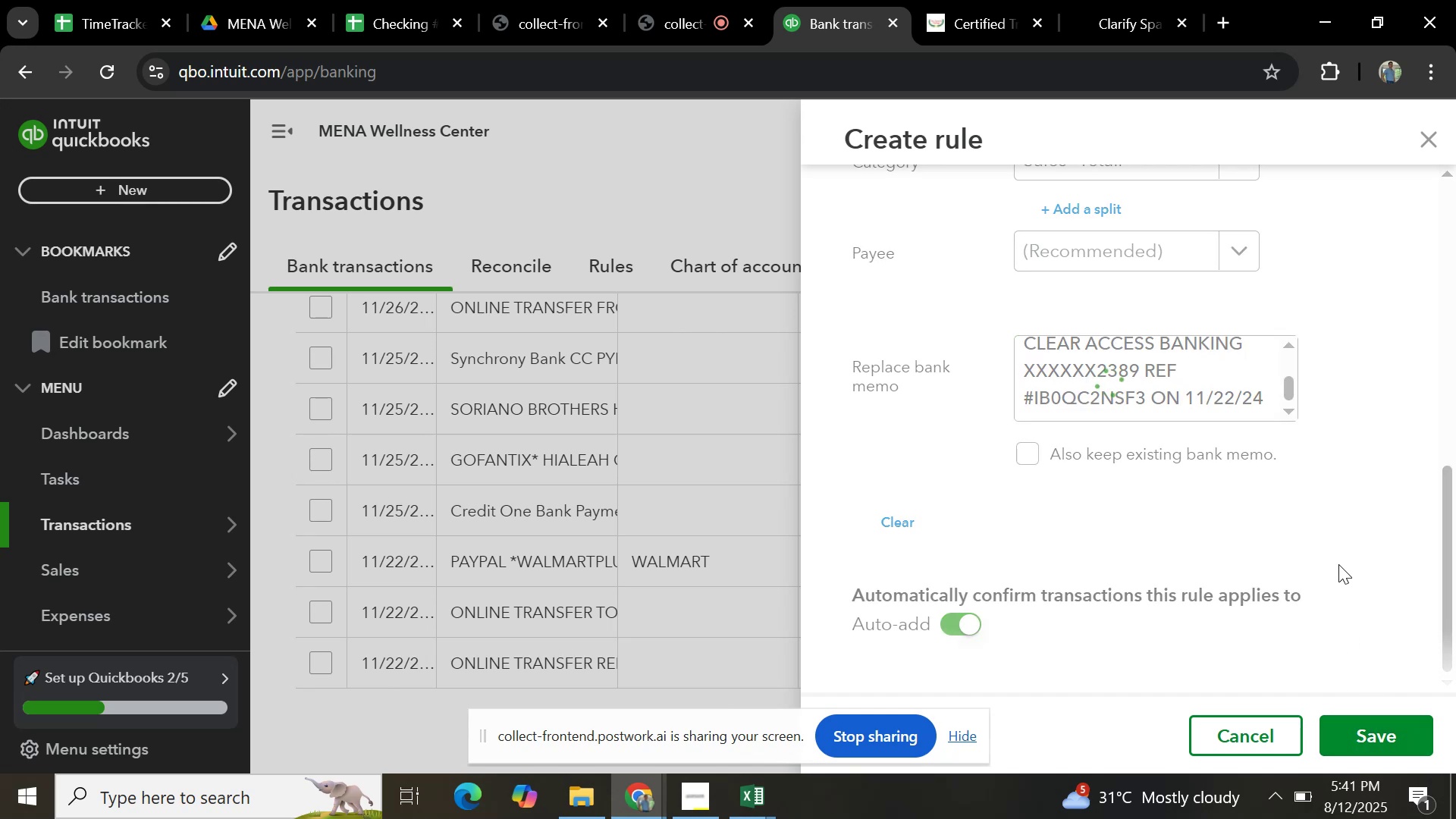 
scroll: coordinate [1317, 511], scroll_direction: up, amount: 27.0
 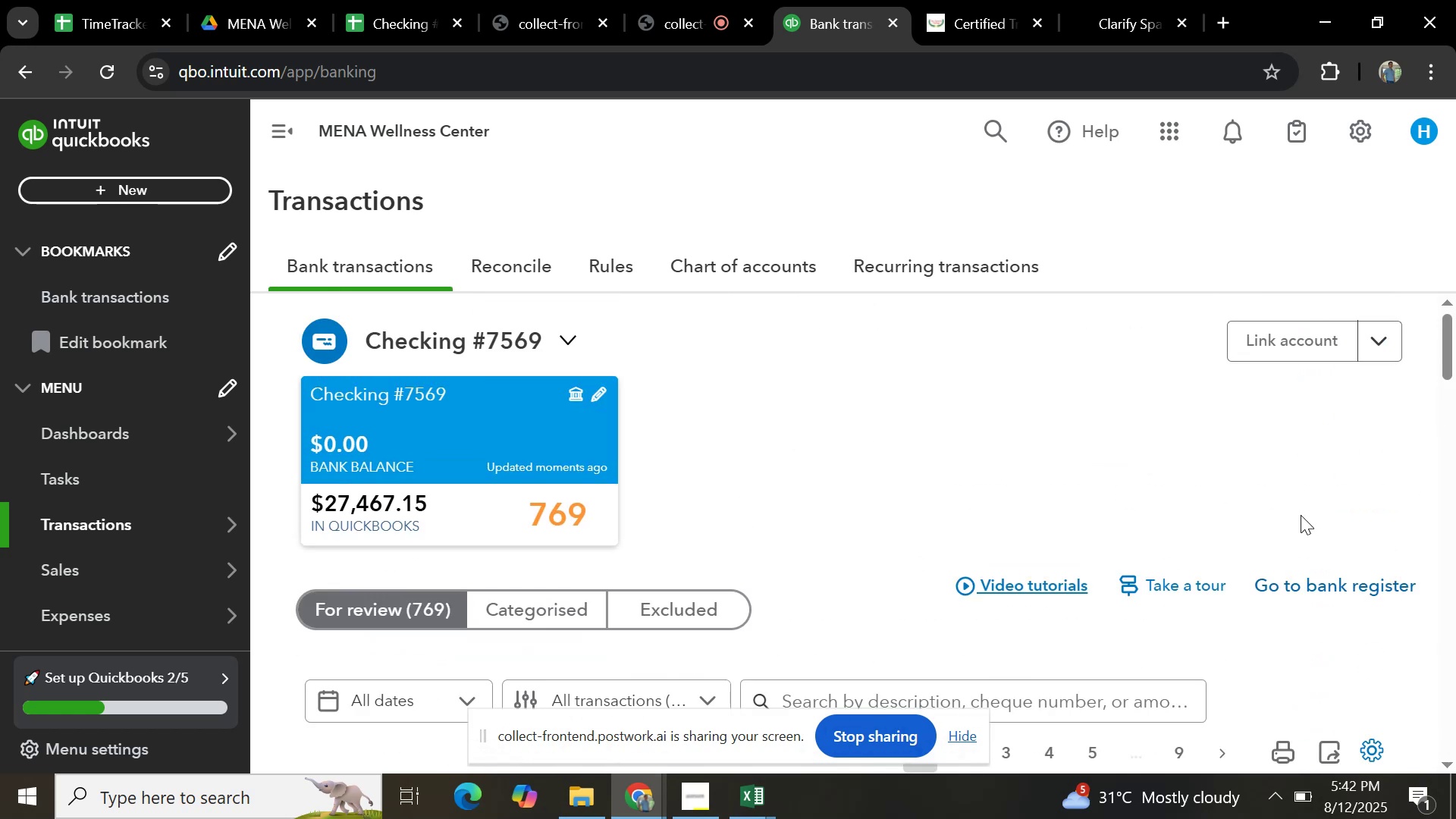 
wait(11.93)
 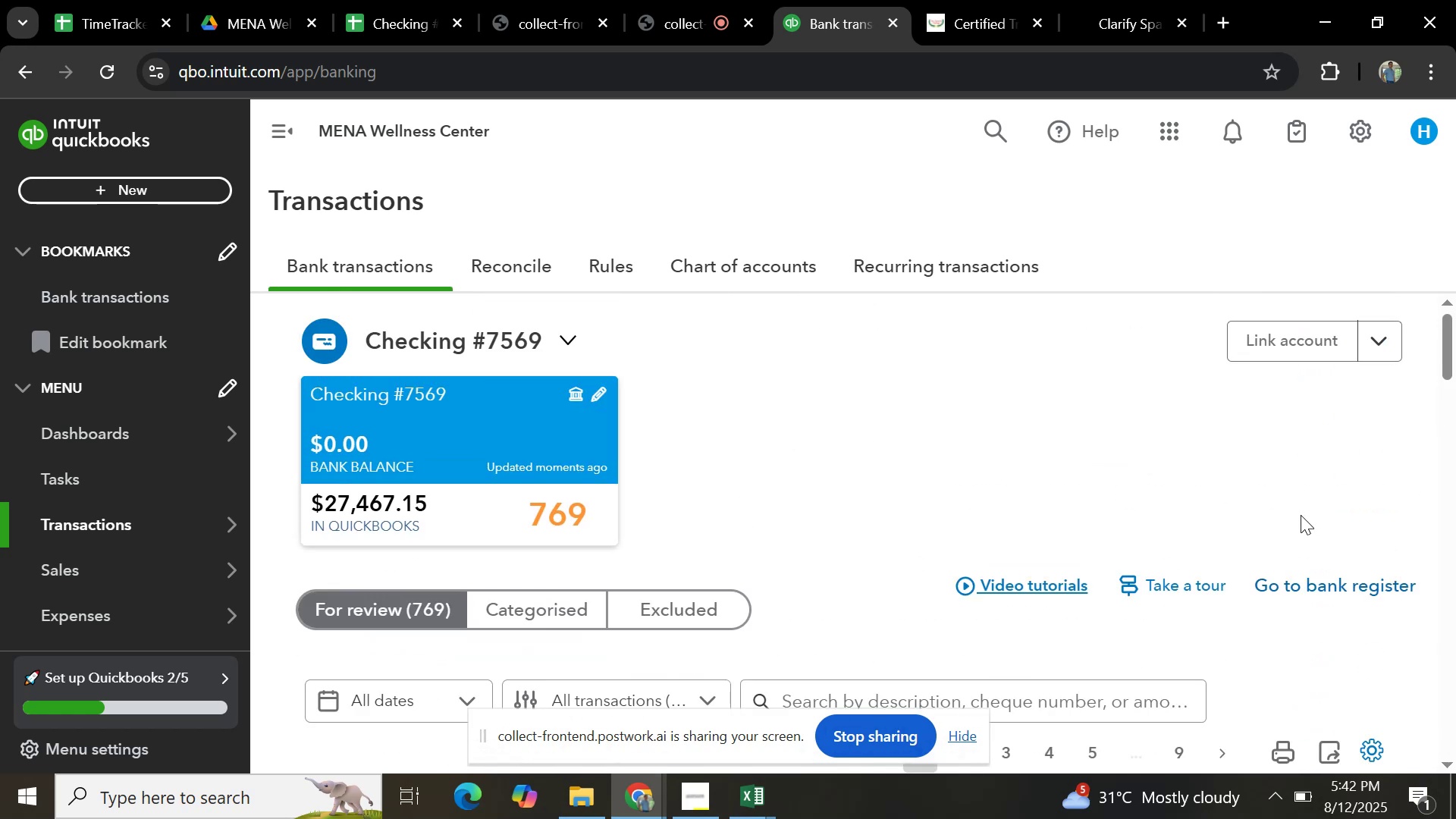 
scroll: coordinate [785, 494], scroll_direction: down, amount: 12.0
 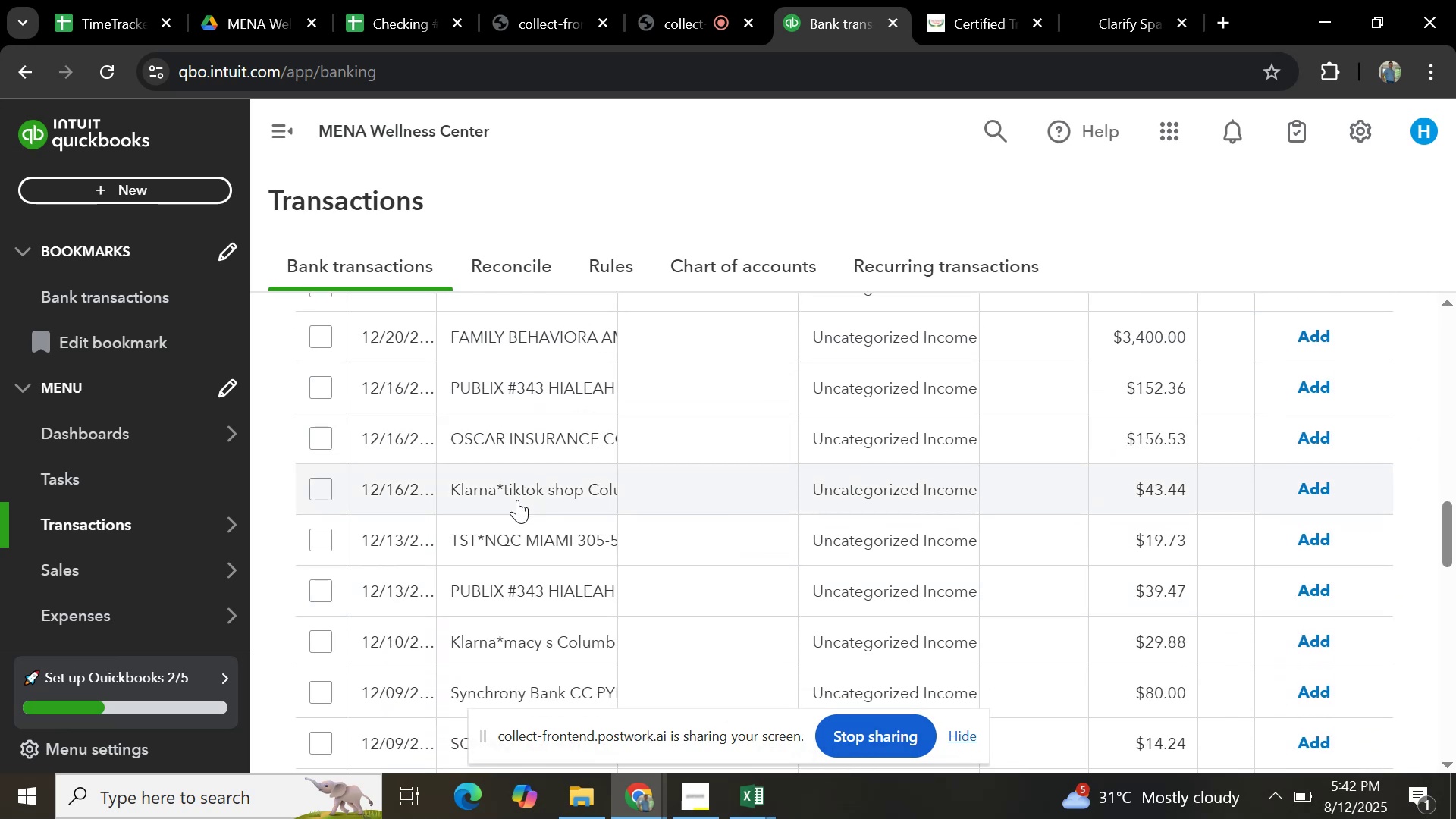 
left_click([517, 497])
 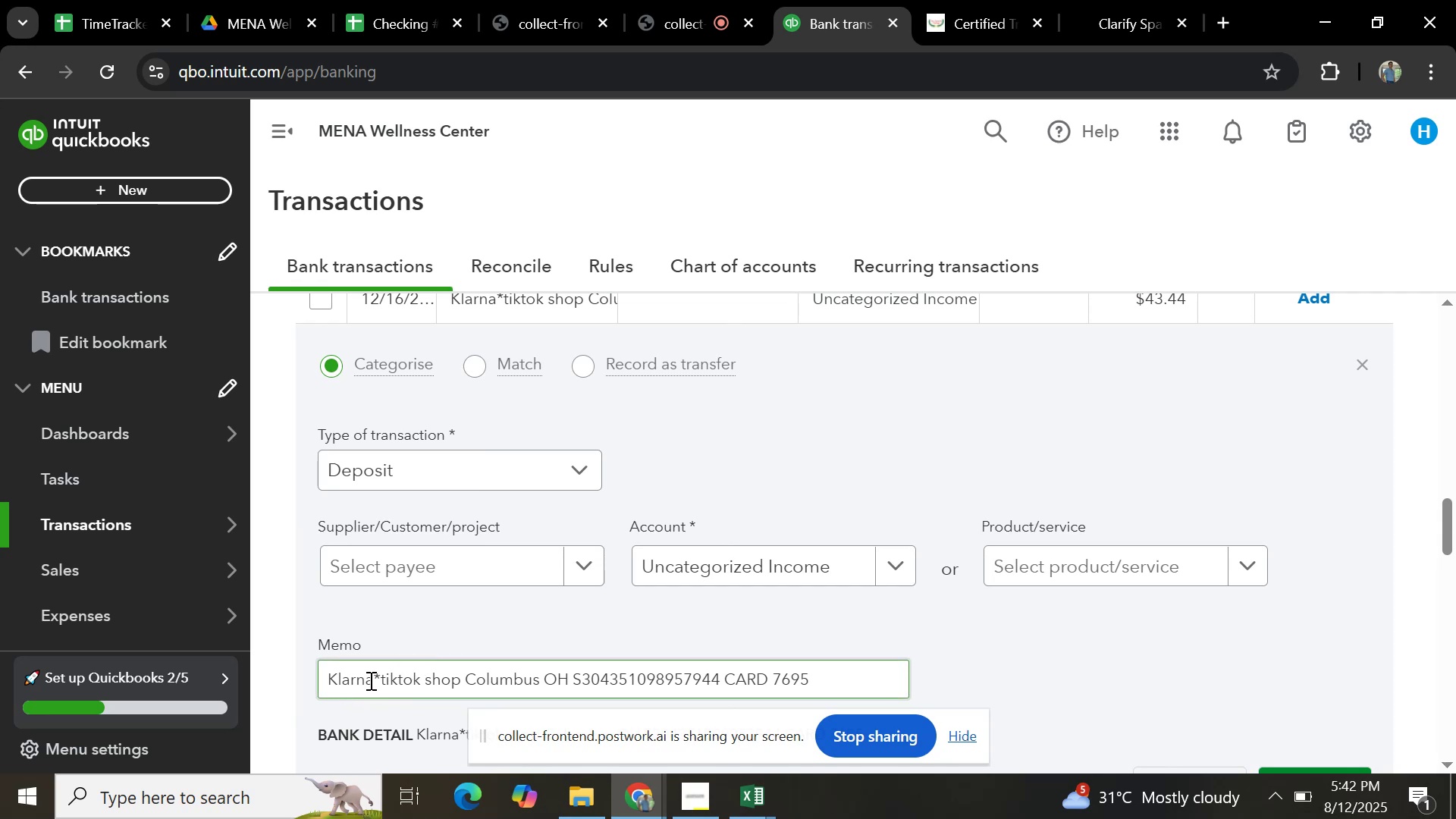 
wait(5.09)
 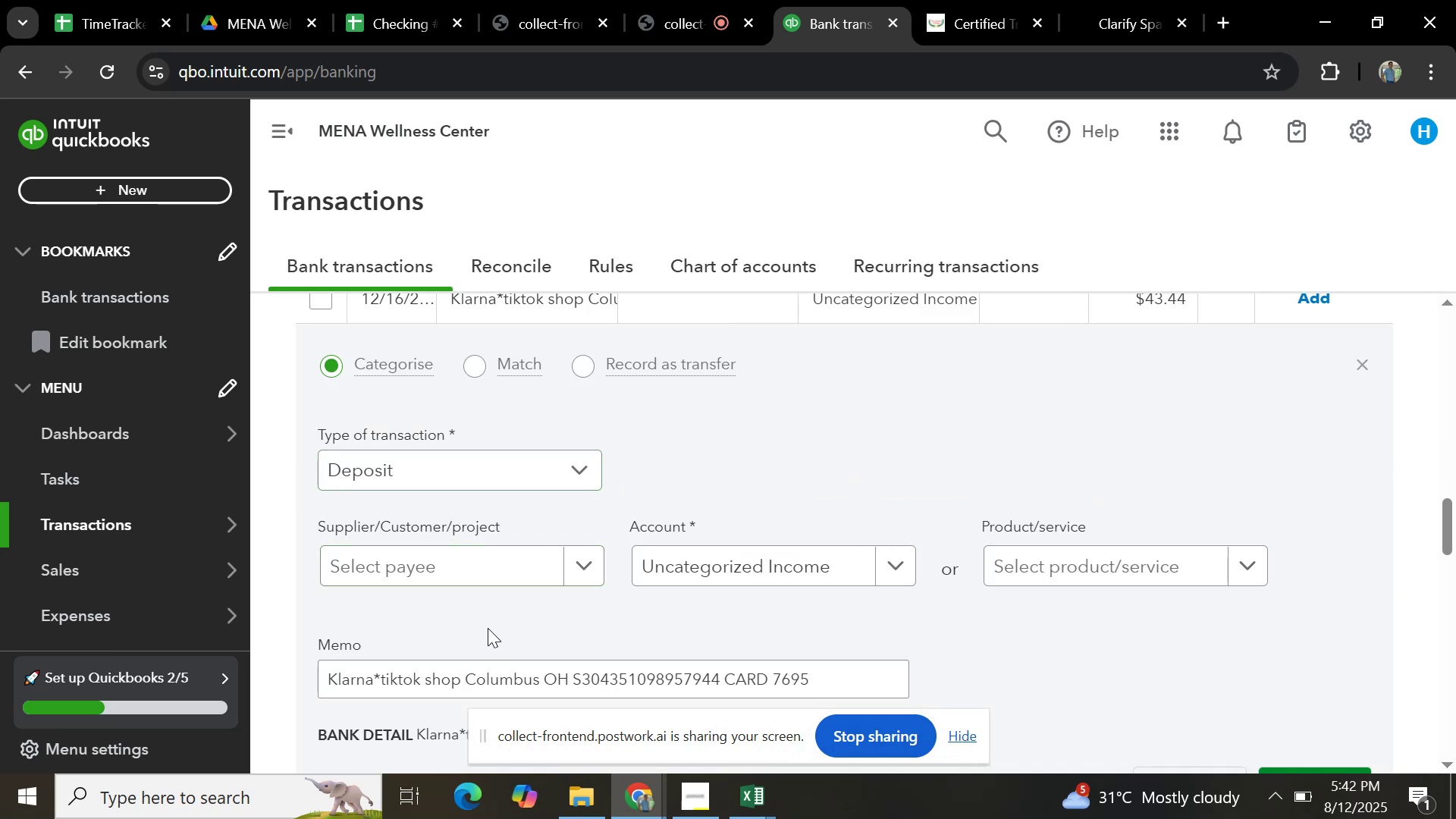 
key(Control+C)
 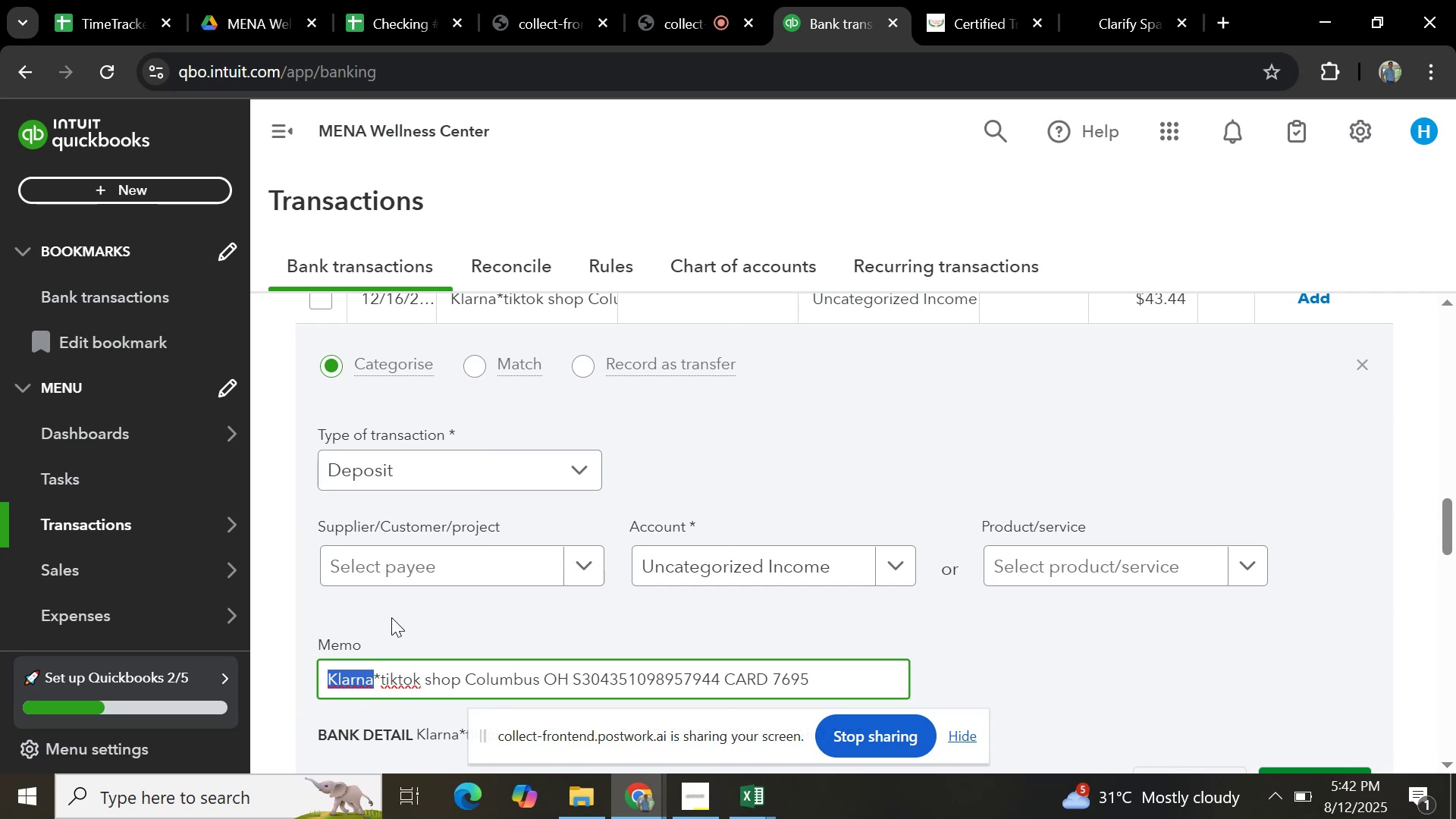 
scroll: coordinate [427, 573], scroll_direction: down, amount: 4.0
 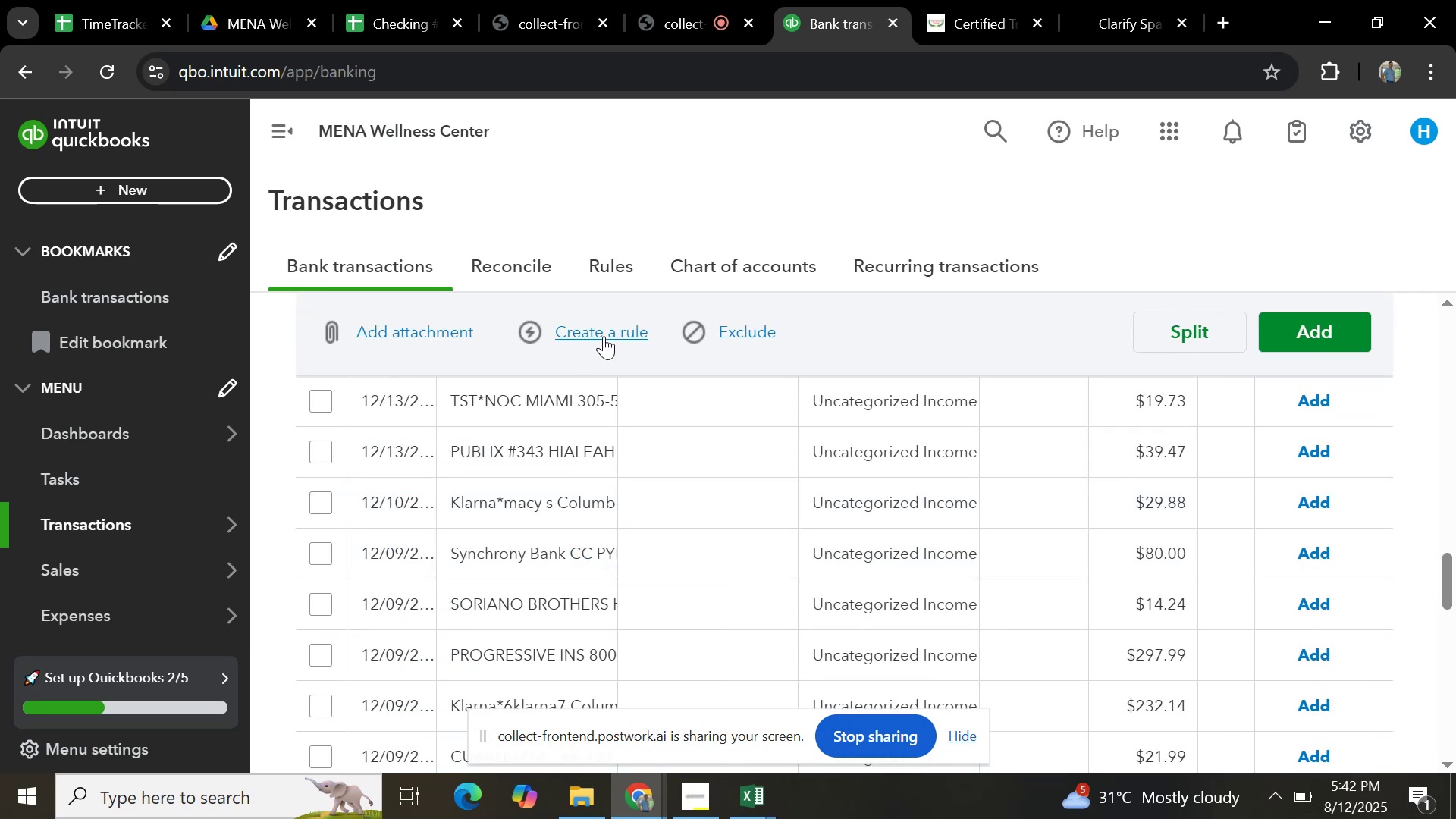 
left_click([604, 336])
 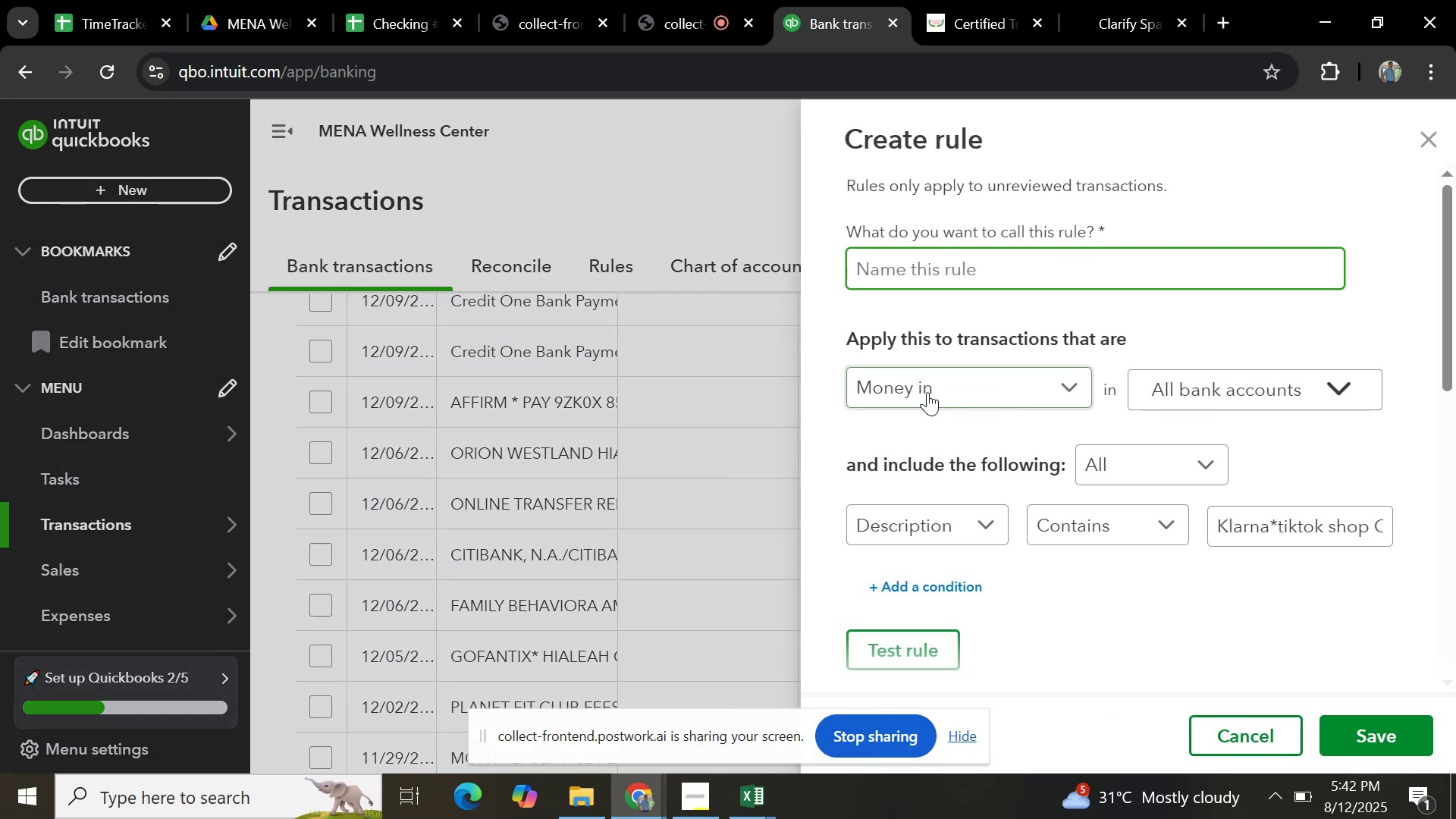 
key(Control+V)
 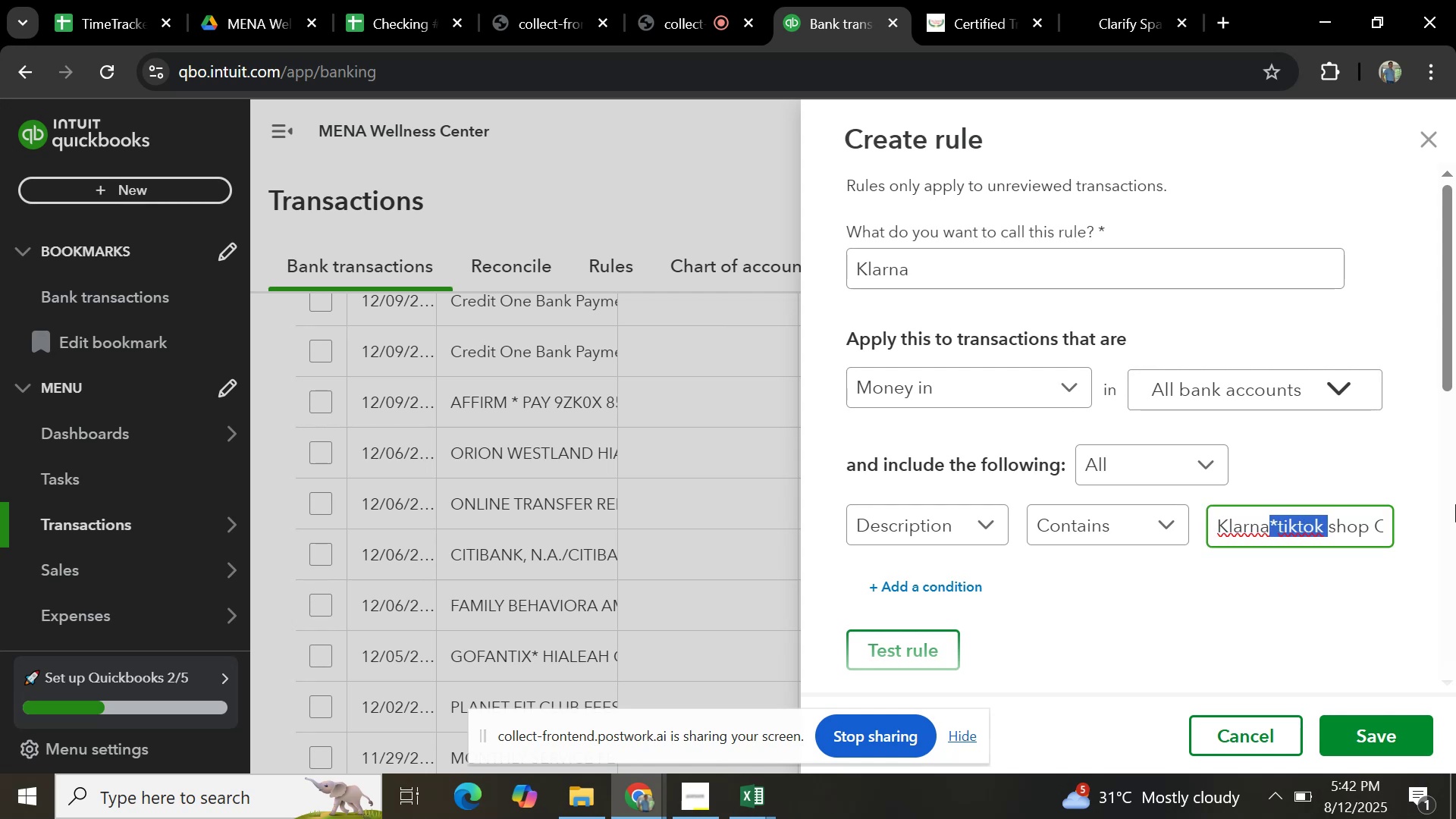 
key(Backspace)
 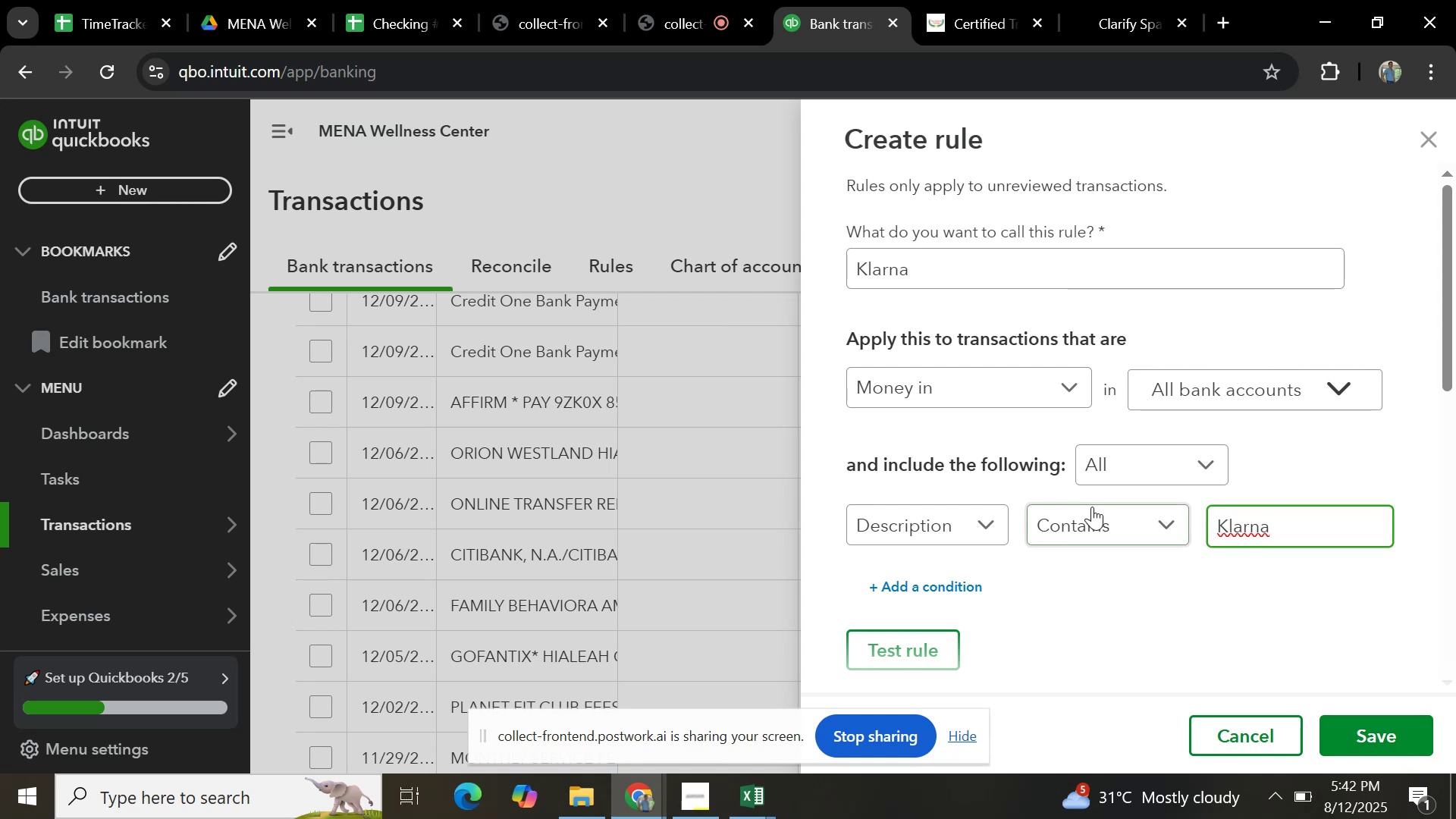 
scroll: coordinate [1073, 524], scroll_direction: down, amount: 5.0
 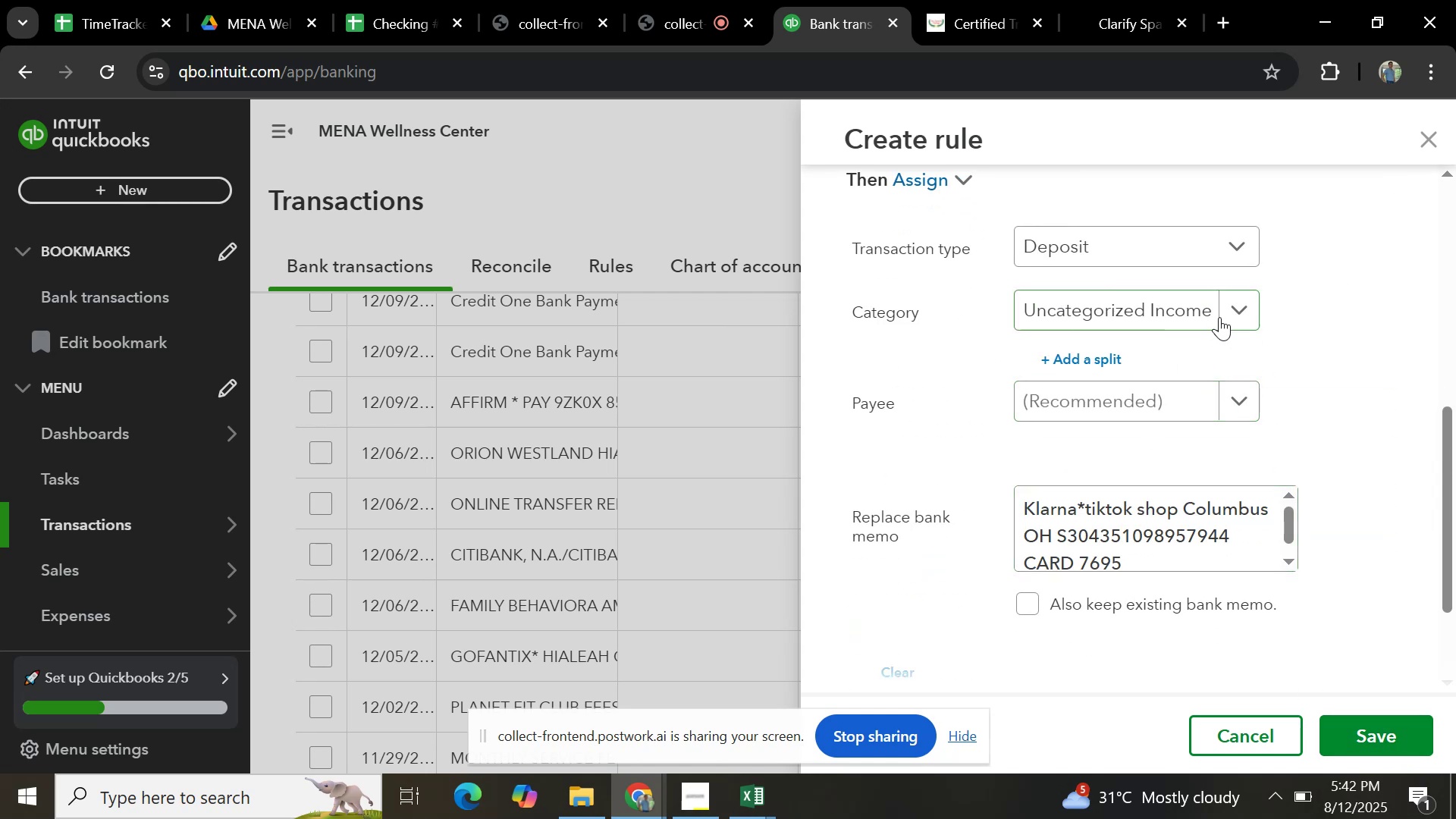 
left_click([1228, 312])
 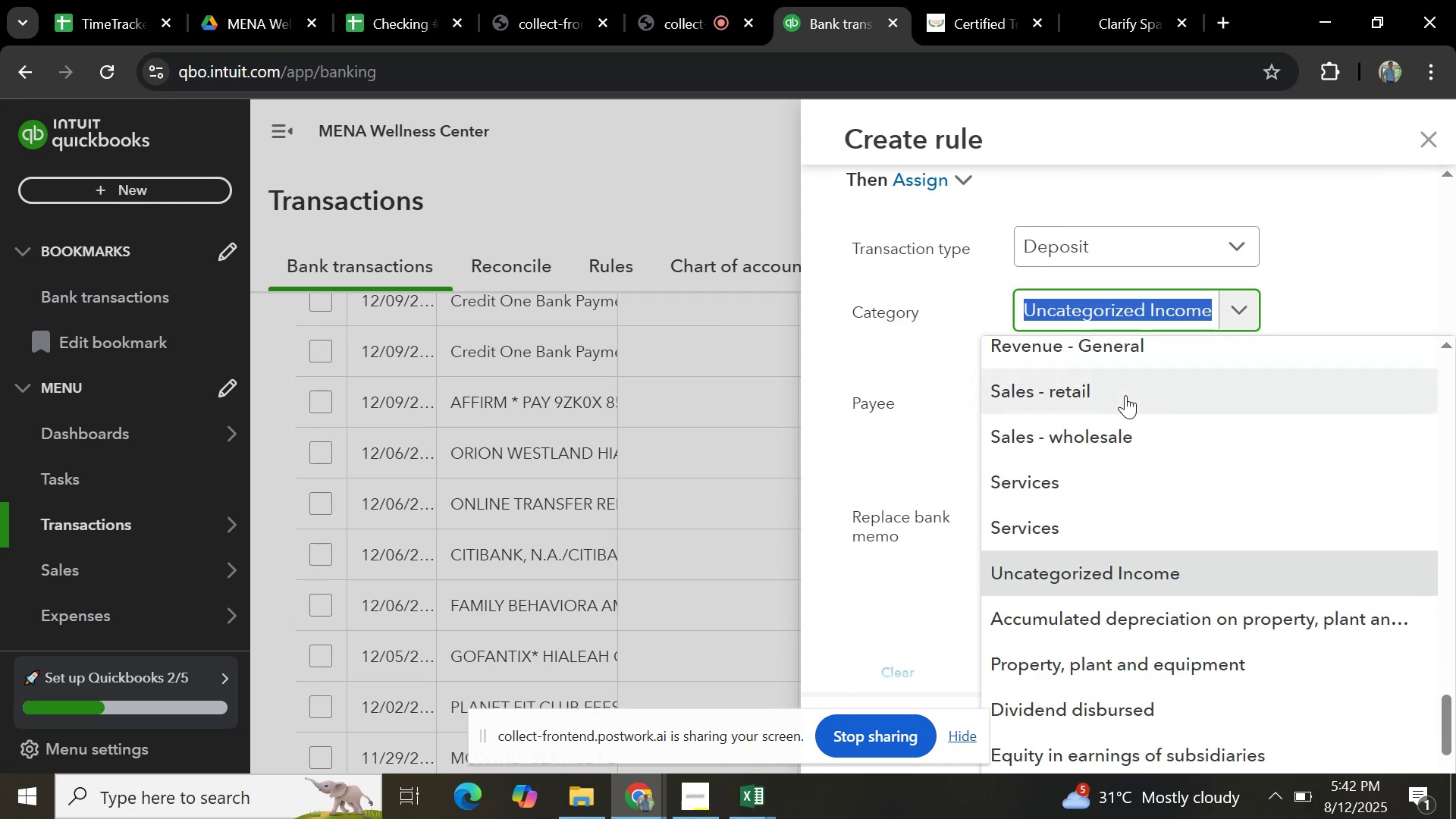 
left_click([1125, 395])
 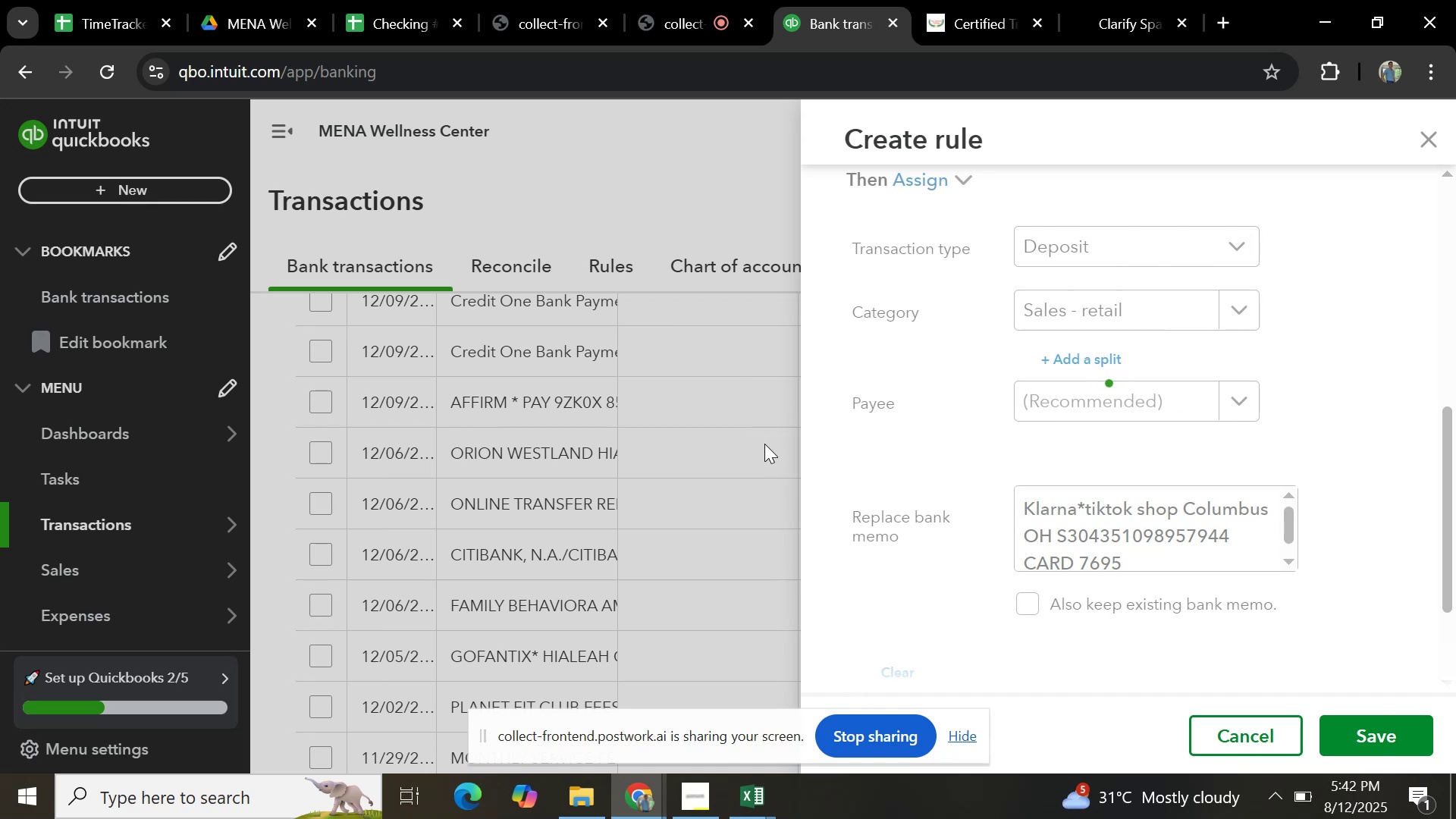 
wait(16.44)
 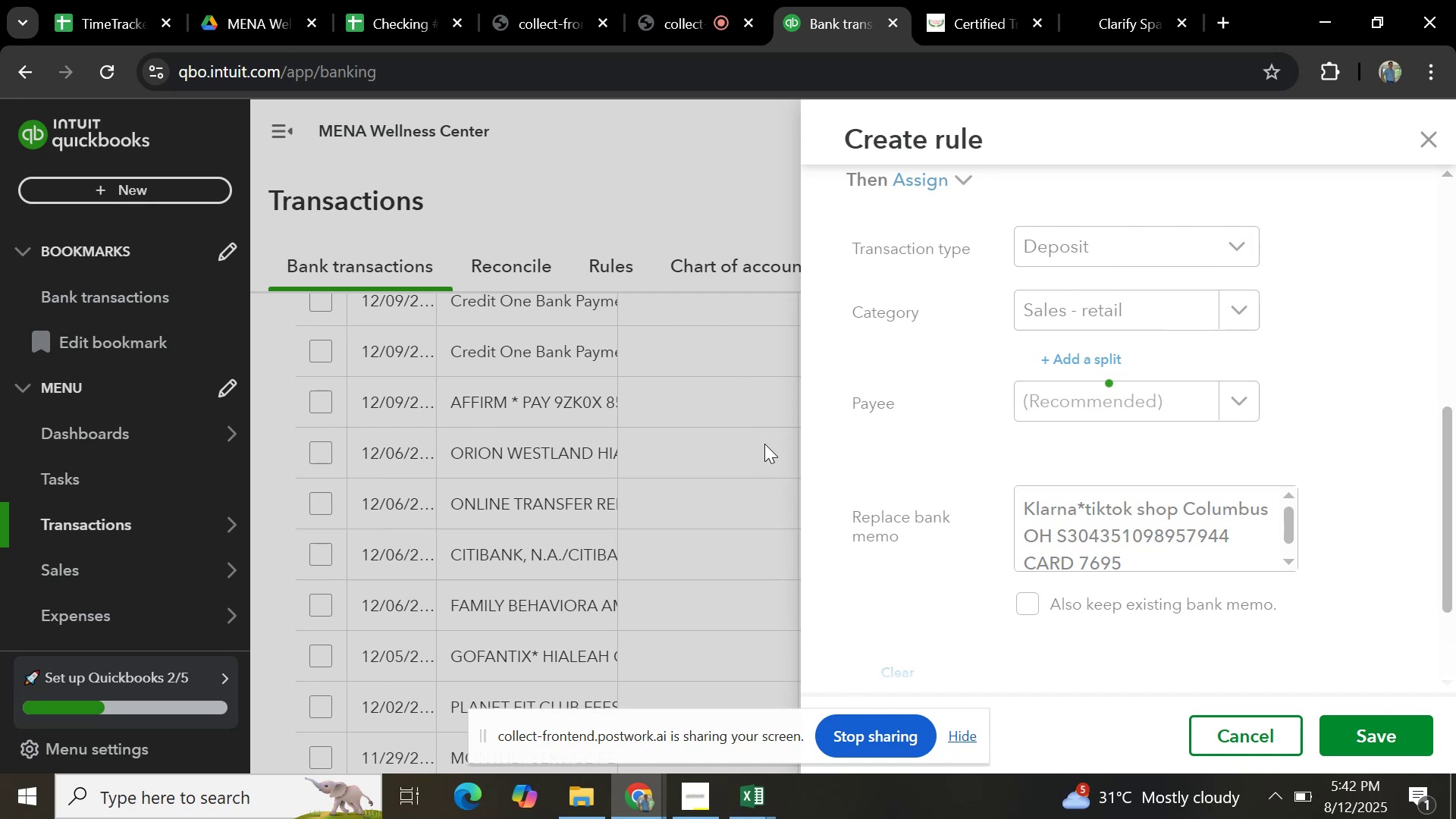 
scroll: coordinate [703, 468], scroll_direction: up, amount: 22.0
 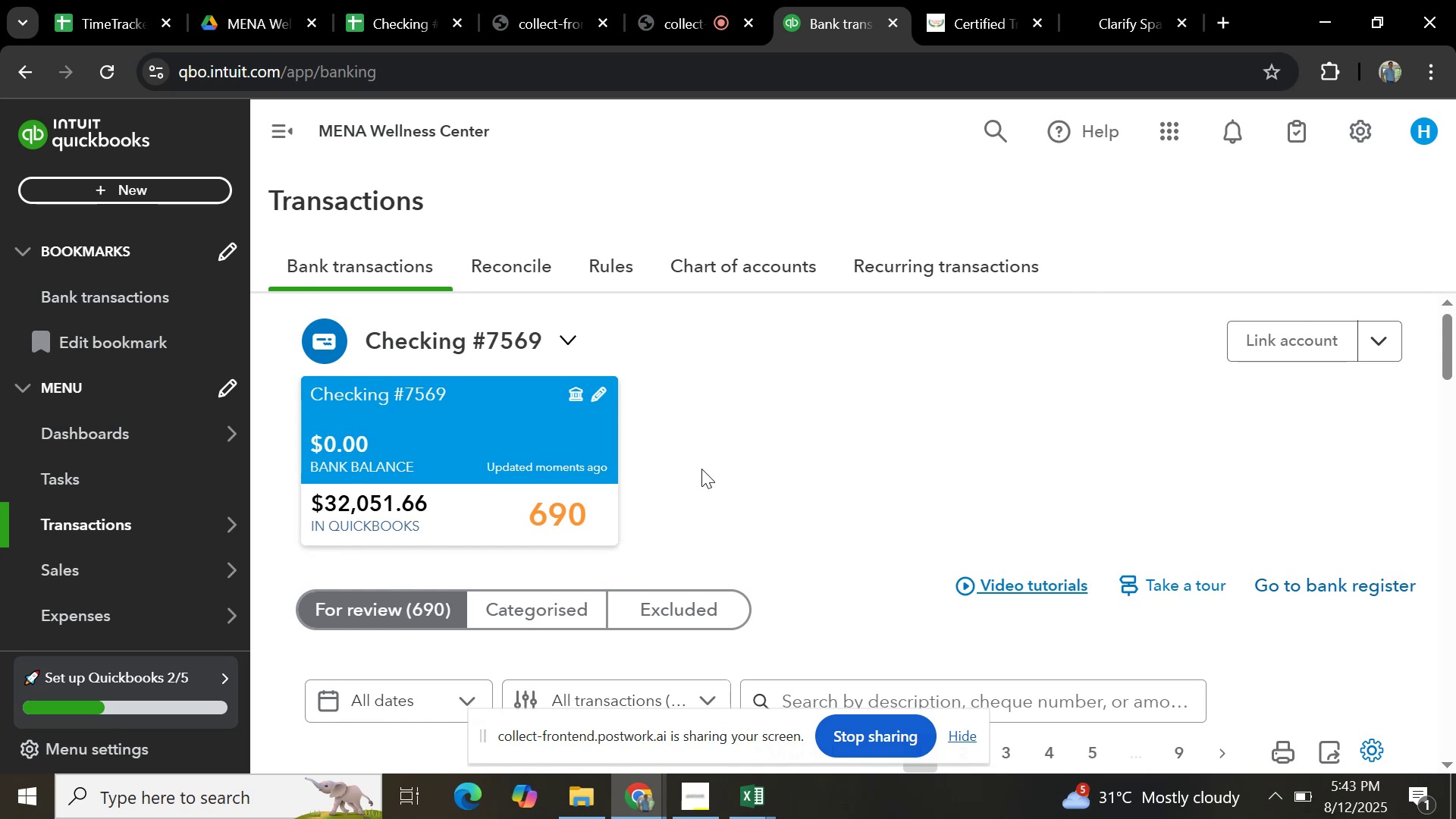 
scroll: coordinate [563, 540], scroll_direction: down, amount: 13.0
 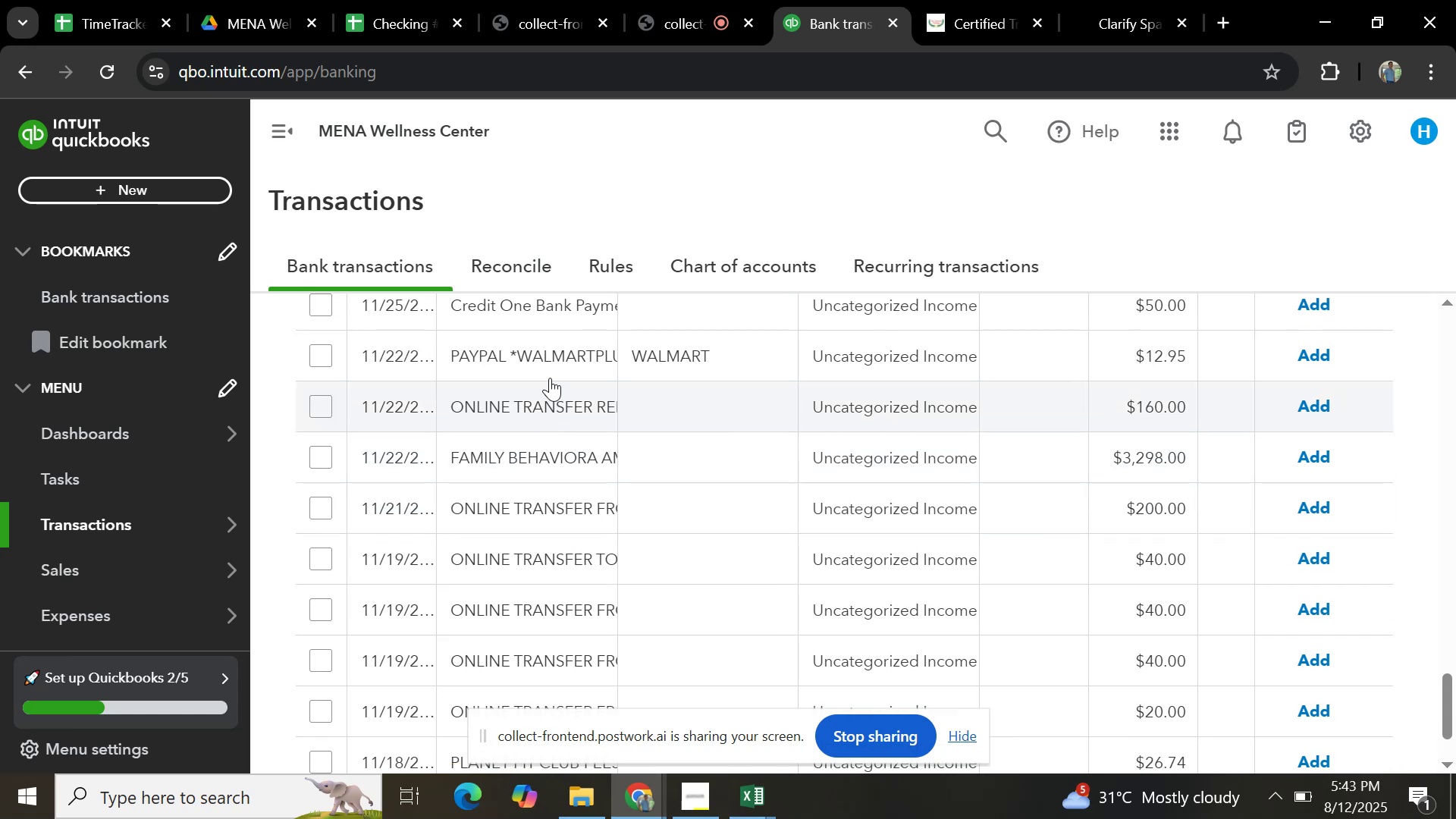 
left_click([559, 362])
 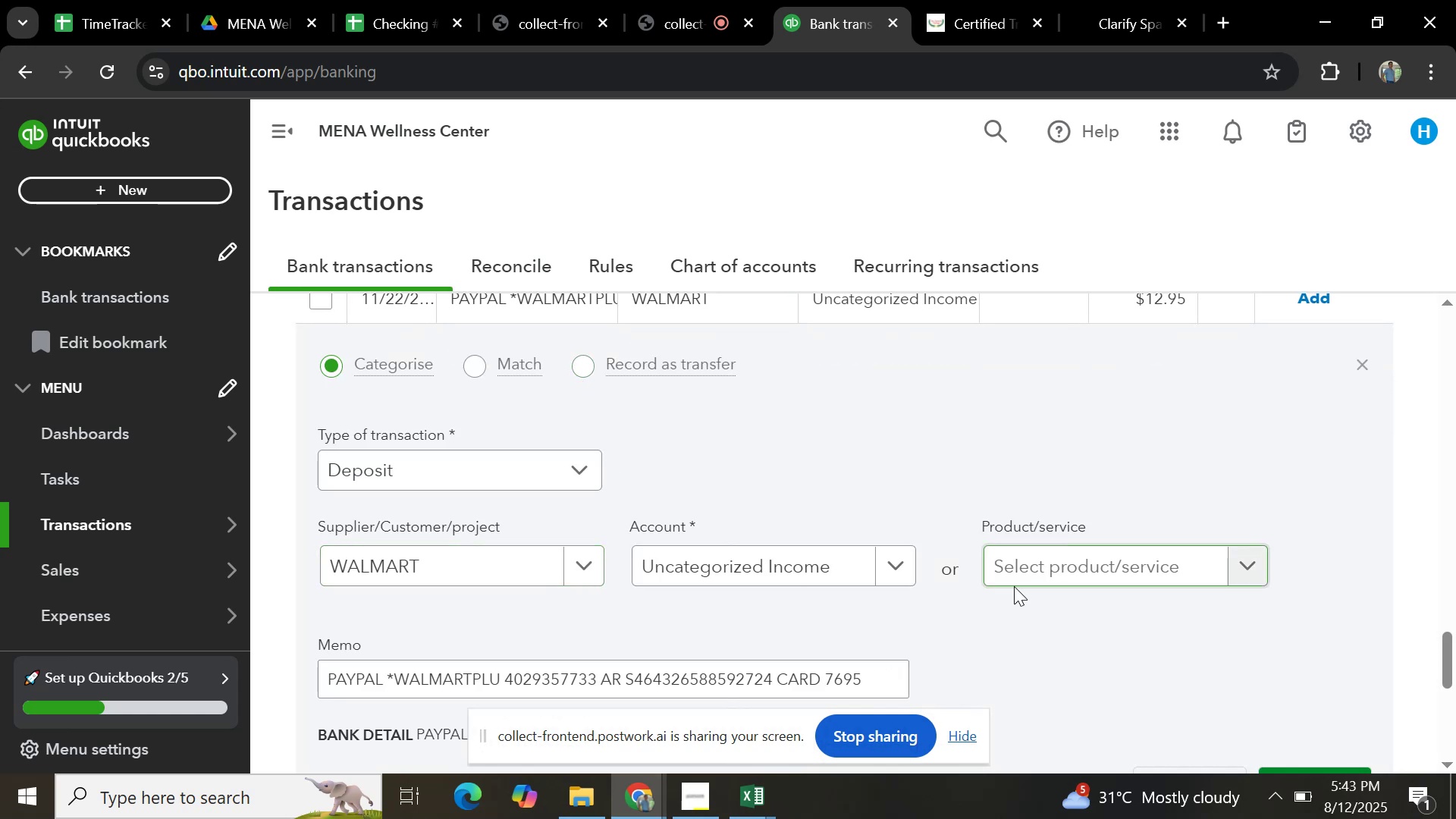 
left_click([900, 567])
 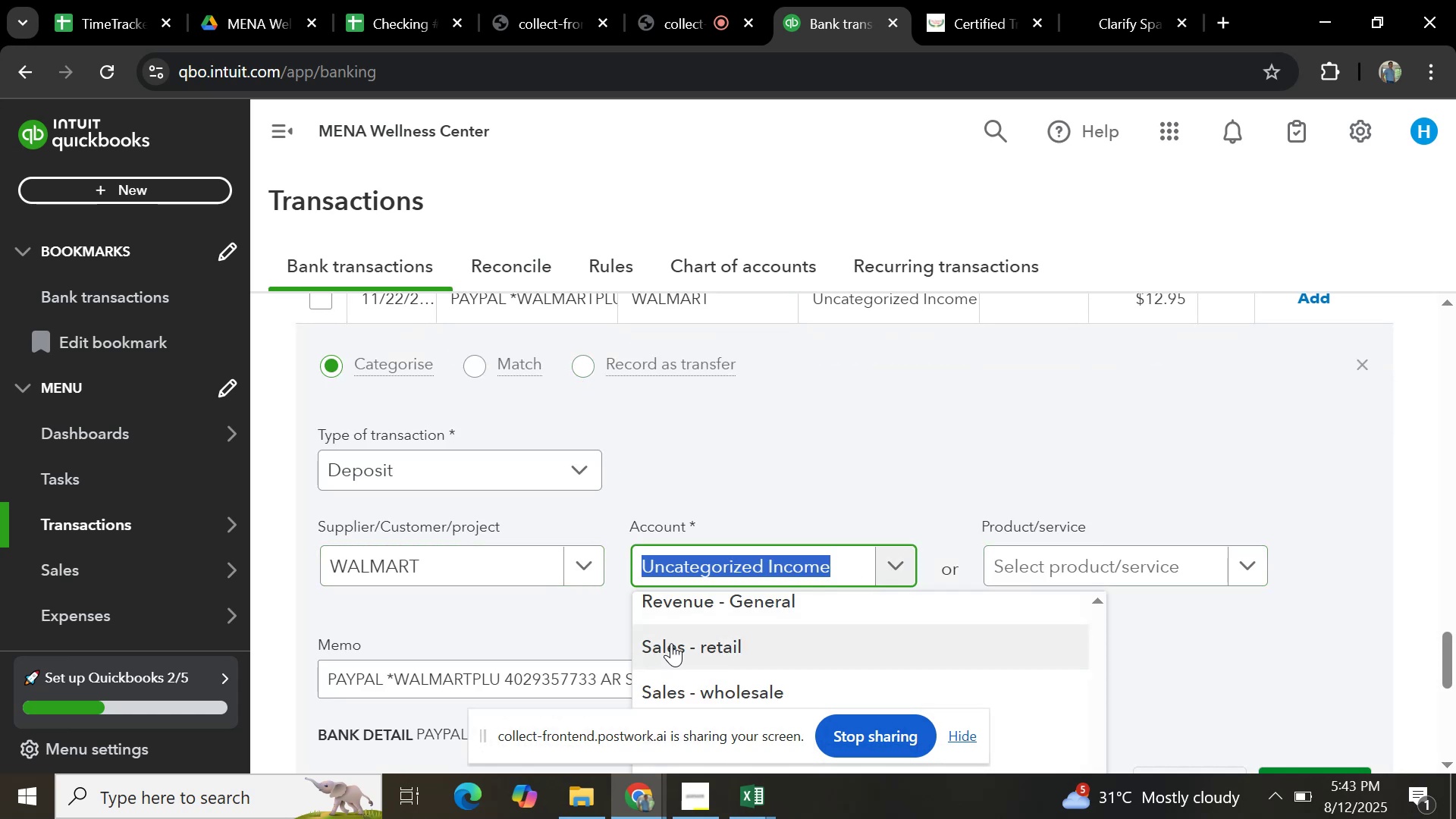 
left_click([681, 642])
 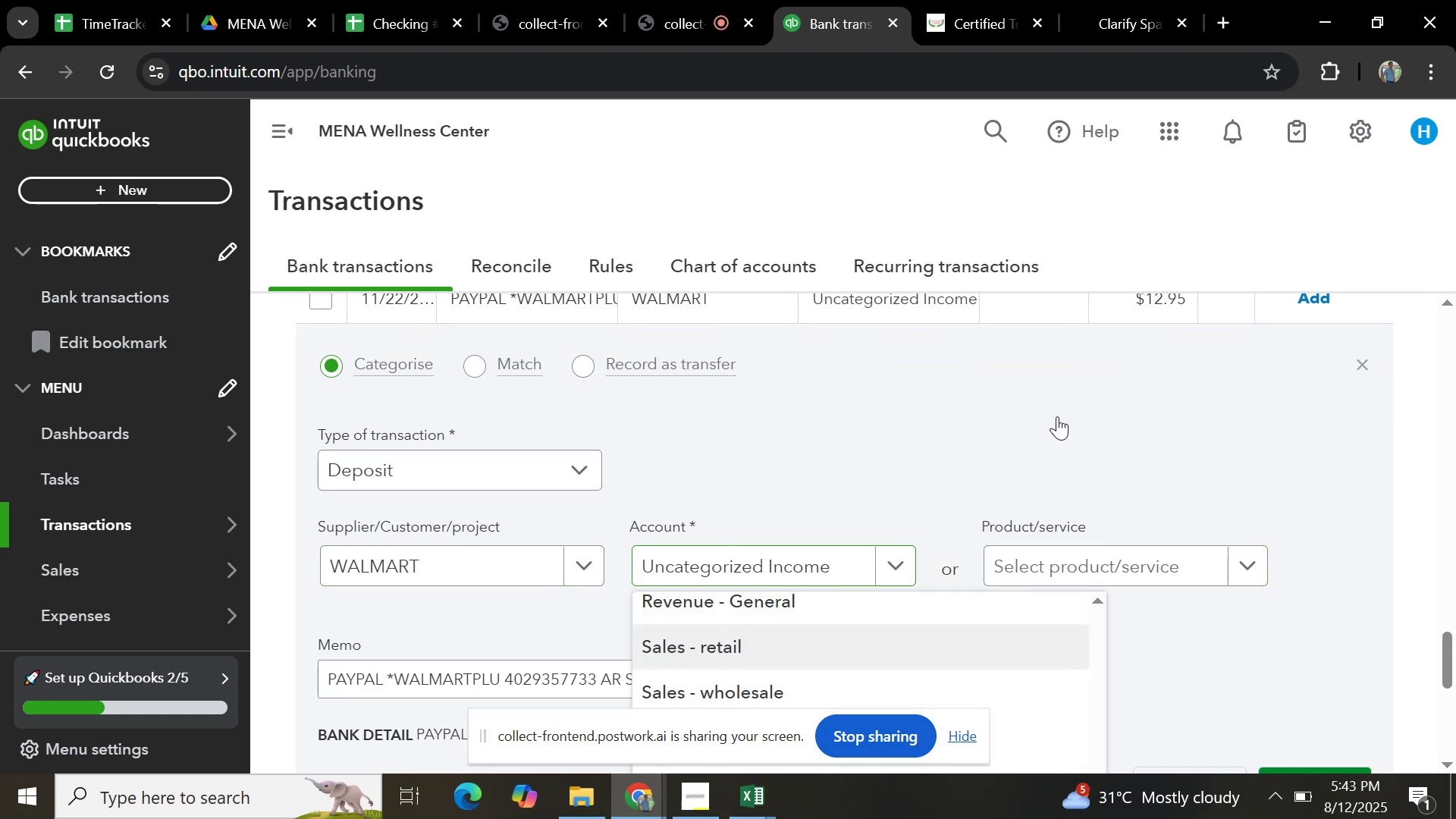 
scroll: coordinate [1092, 437], scroll_direction: down, amount: 3.0
 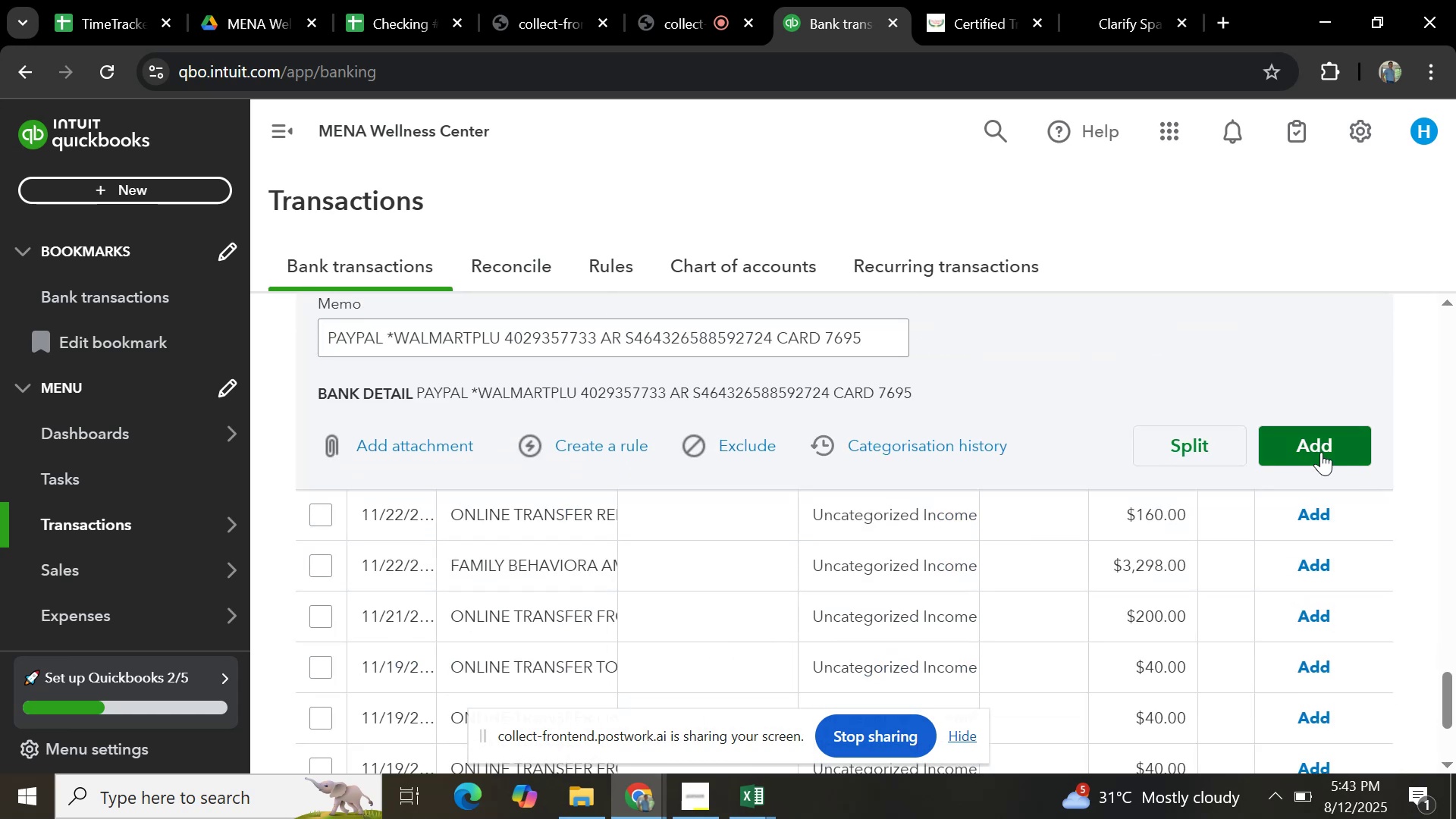 
left_click([1321, 452])
 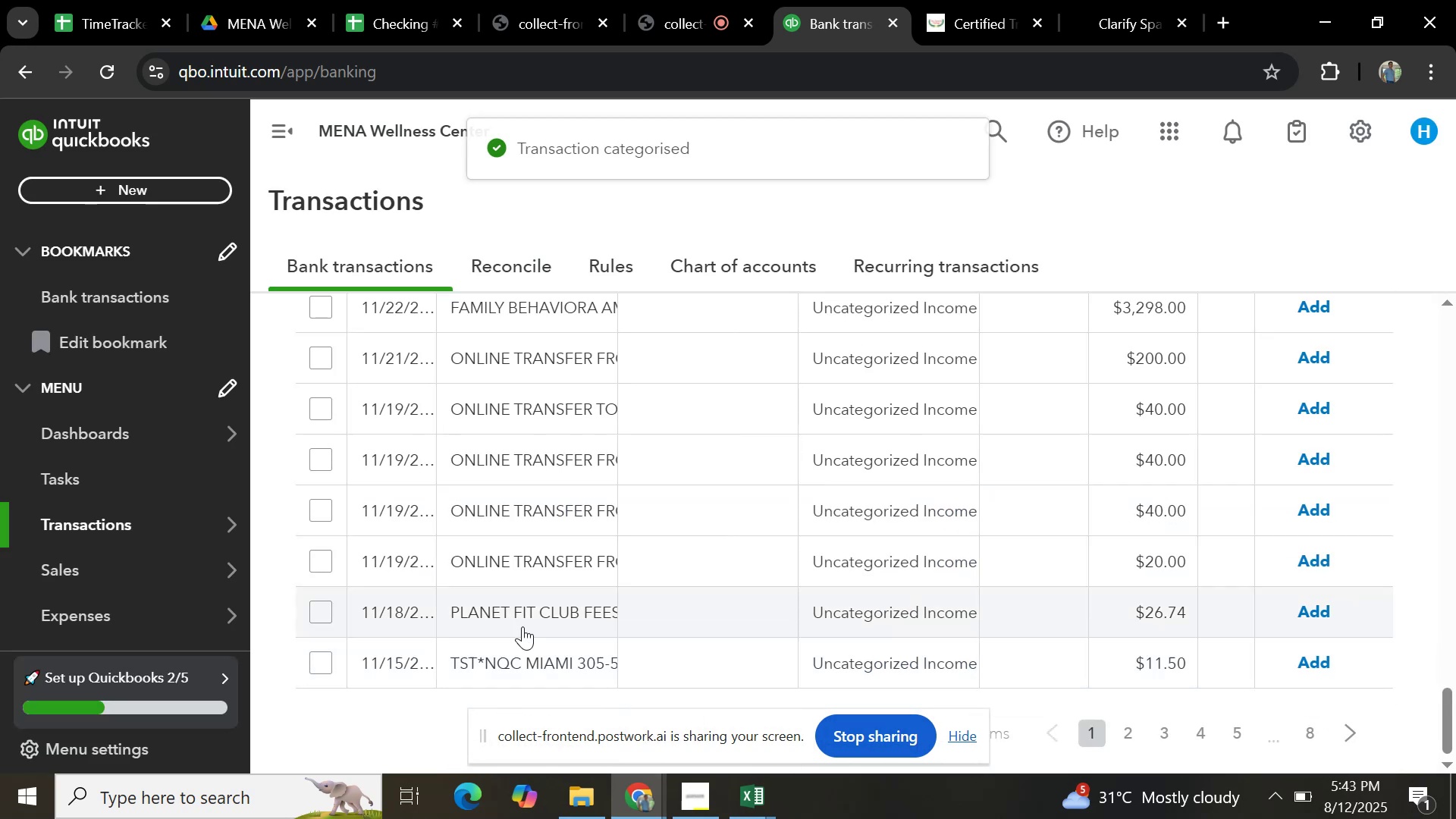 
left_click([523, 454])
 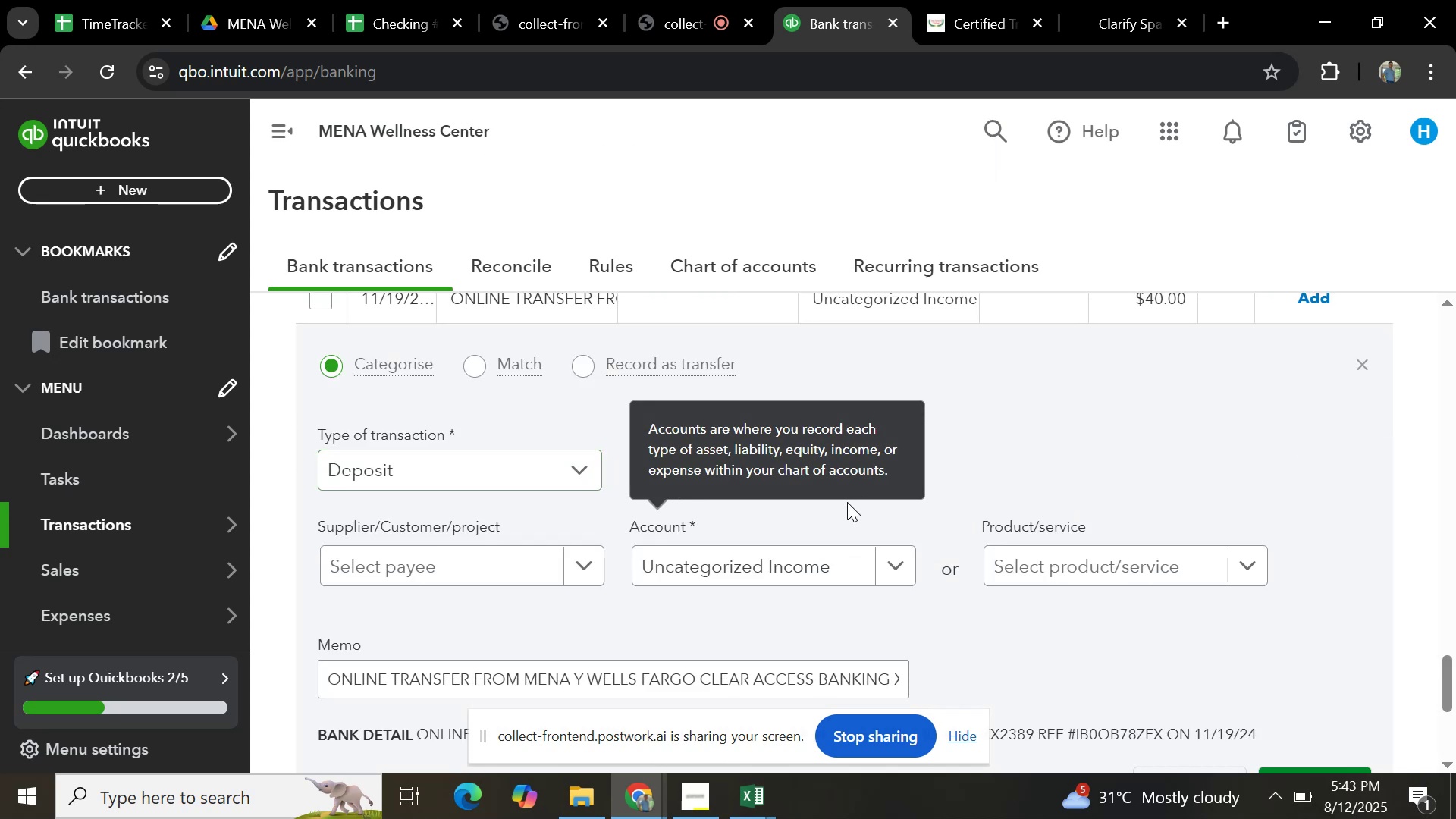 
wait(6.4)
 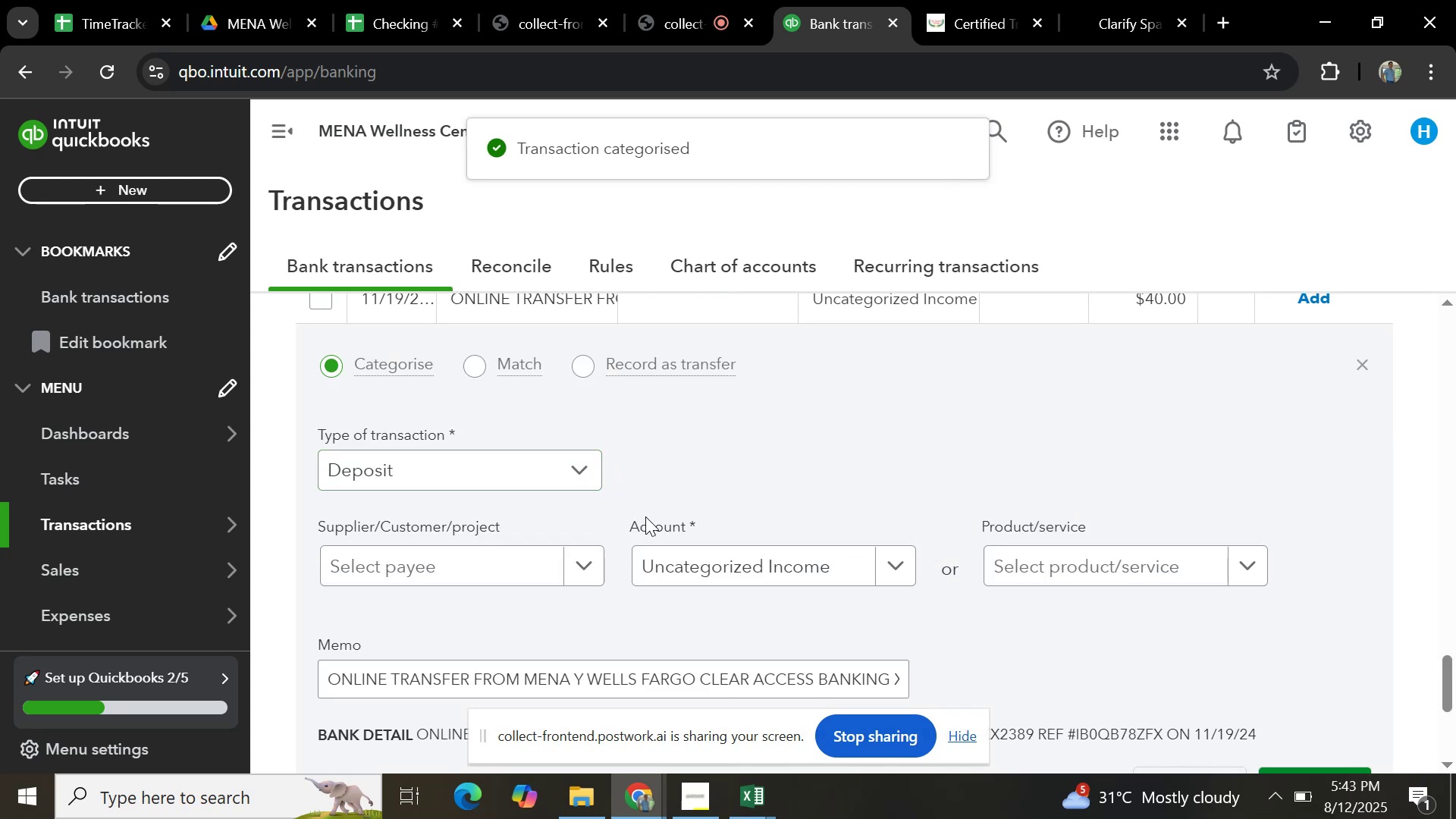 
scroll: coordinate [921, 414], scroll_direction: up, amount: 4.0
 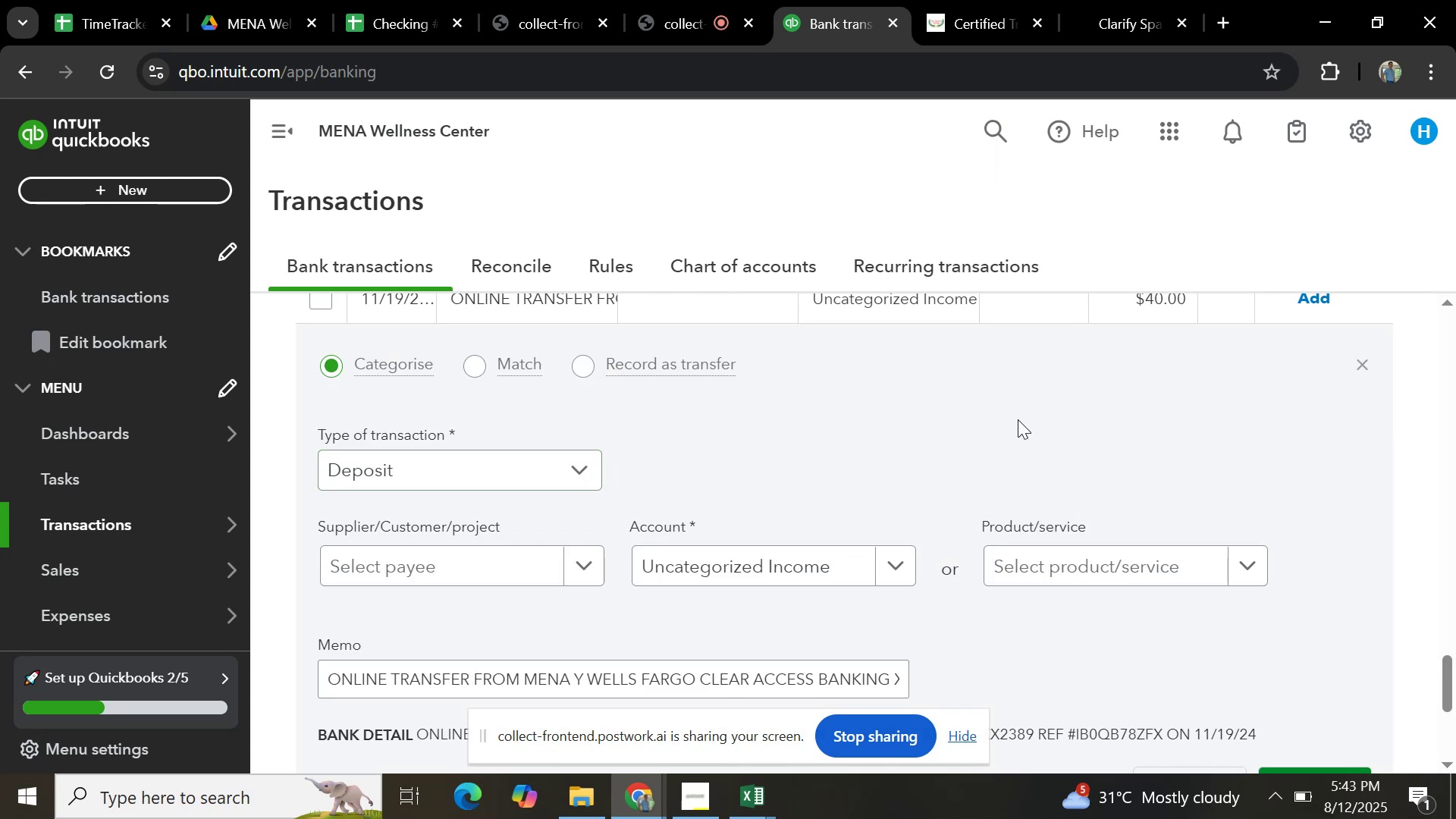 
left_click([1018, 419])
 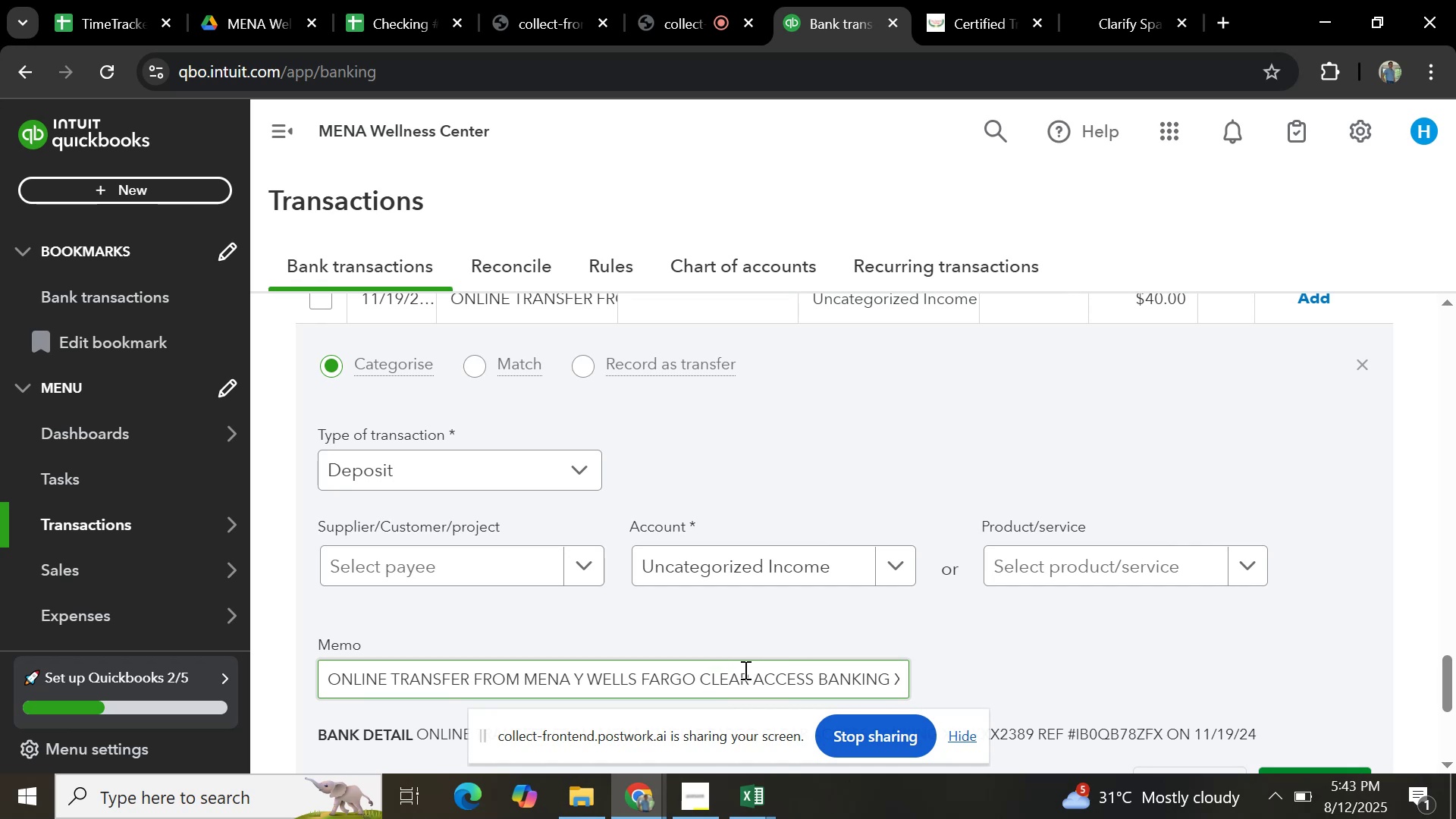 
wait(9.54)
 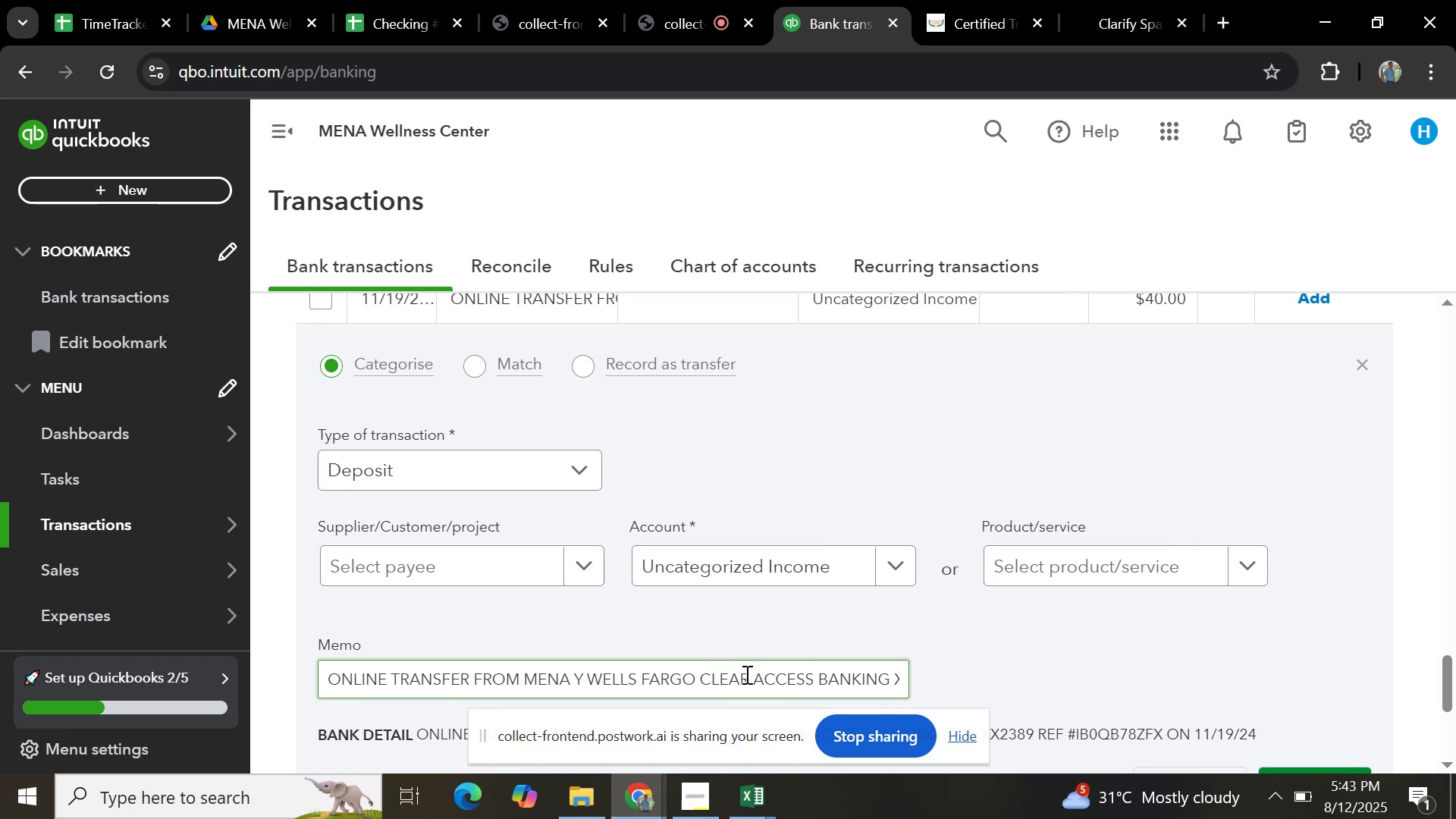 
key(Control+C)
 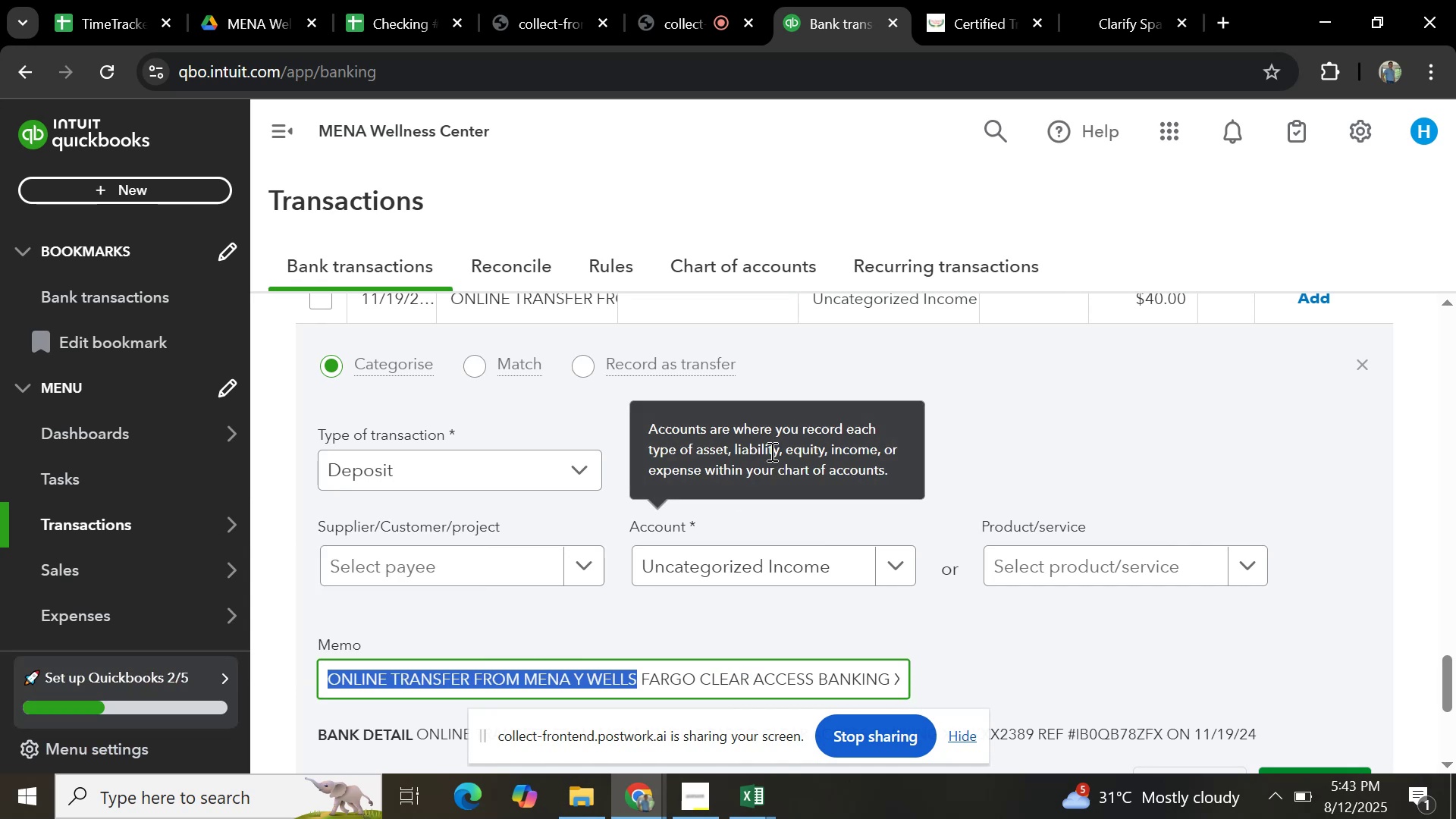 
scroll: coordinate [777, 455], scroll_direction: up, amount: 4.0
 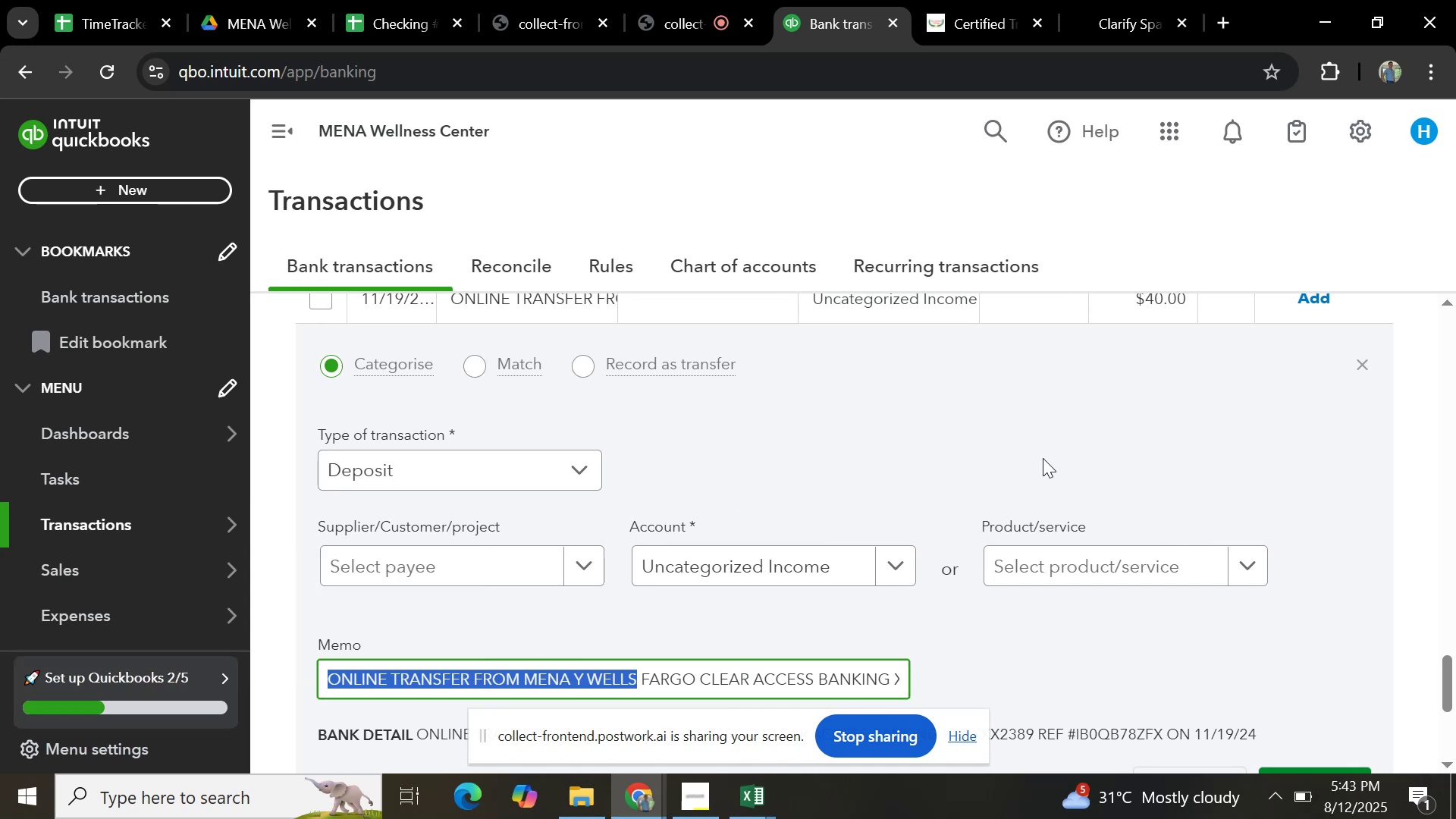 
left_click([1043, 458])
 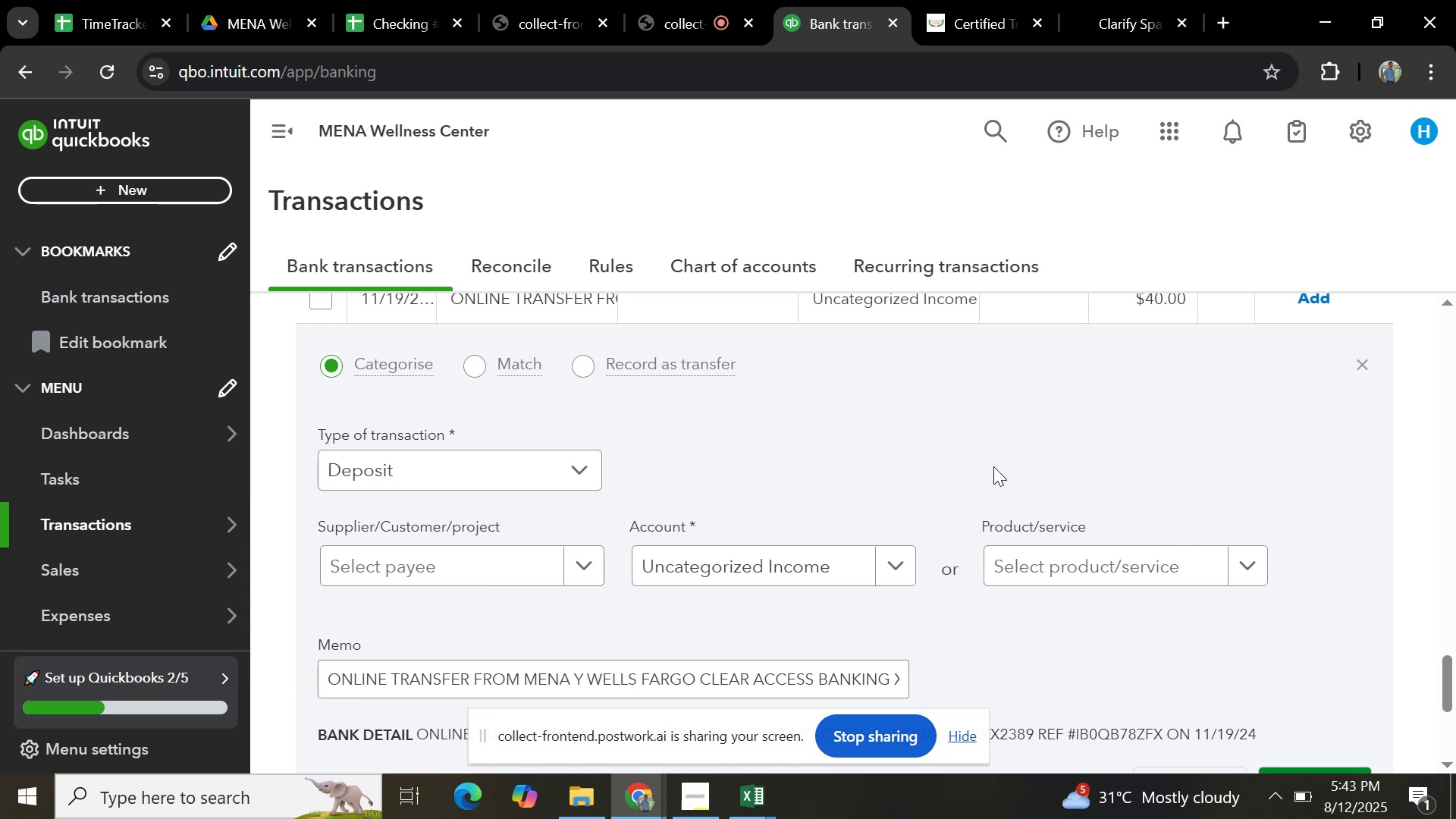 
scroll: coordinate [993, 466], scroll_direction: up, amount: 4.0
 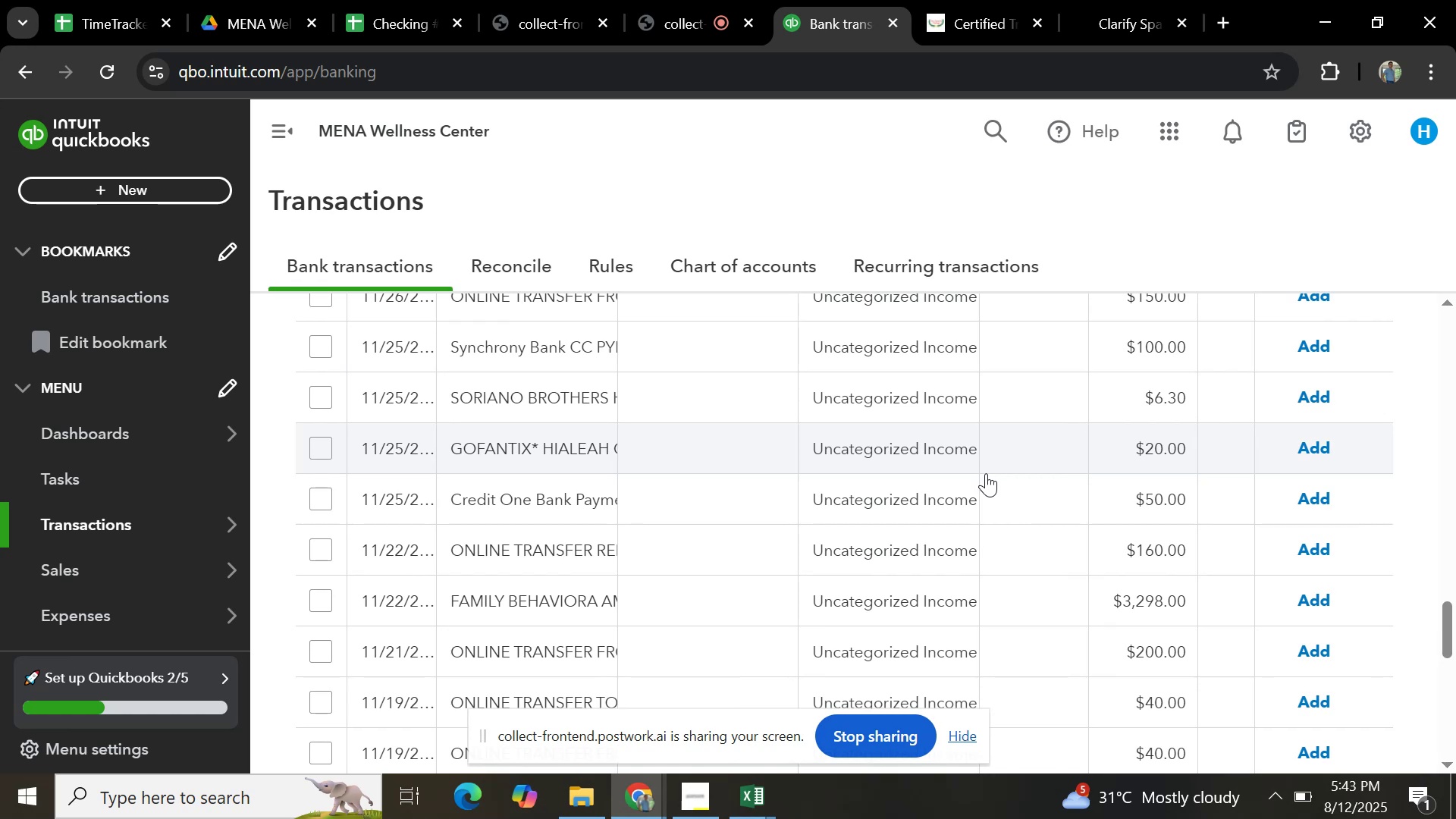 
scroll: coordinate [983, 475], scroll_direction: down, amount: 2.0
 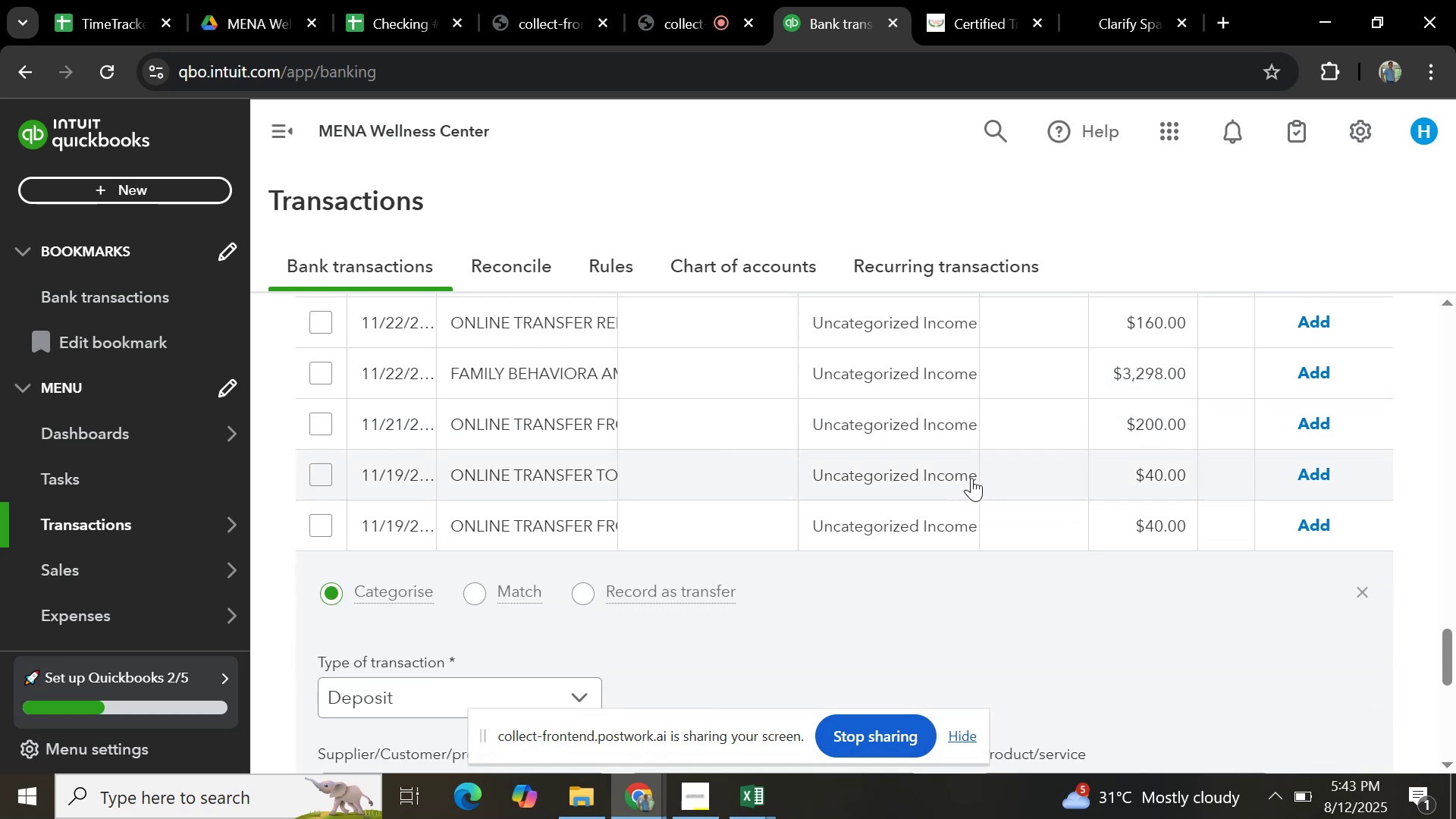 
scroll: coordinate [964, 485], scroll_direction: up, amount: 25.0
 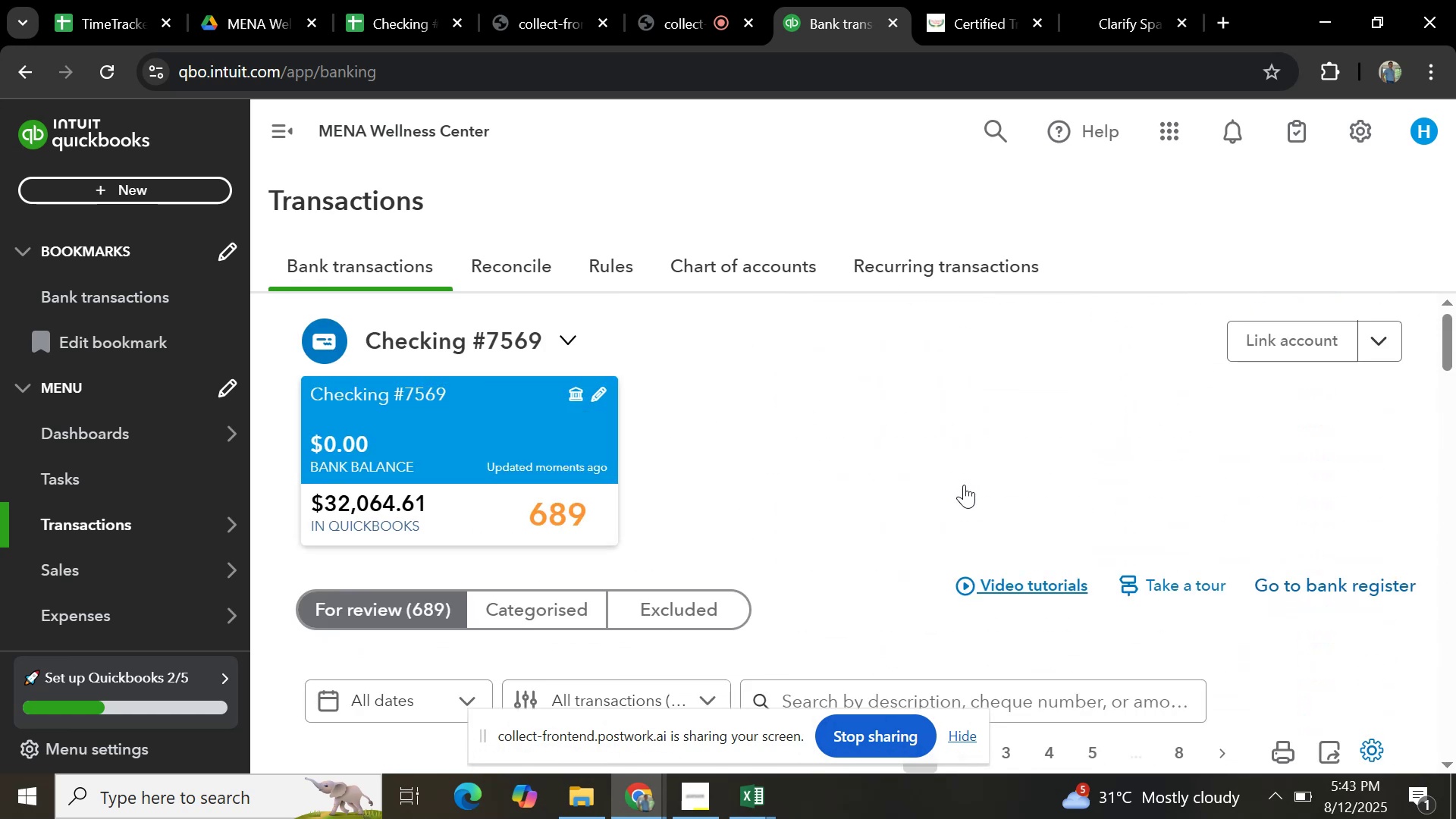 
scroll: coordinate [949, 500], scroll_direction: down, amount: 28.0
 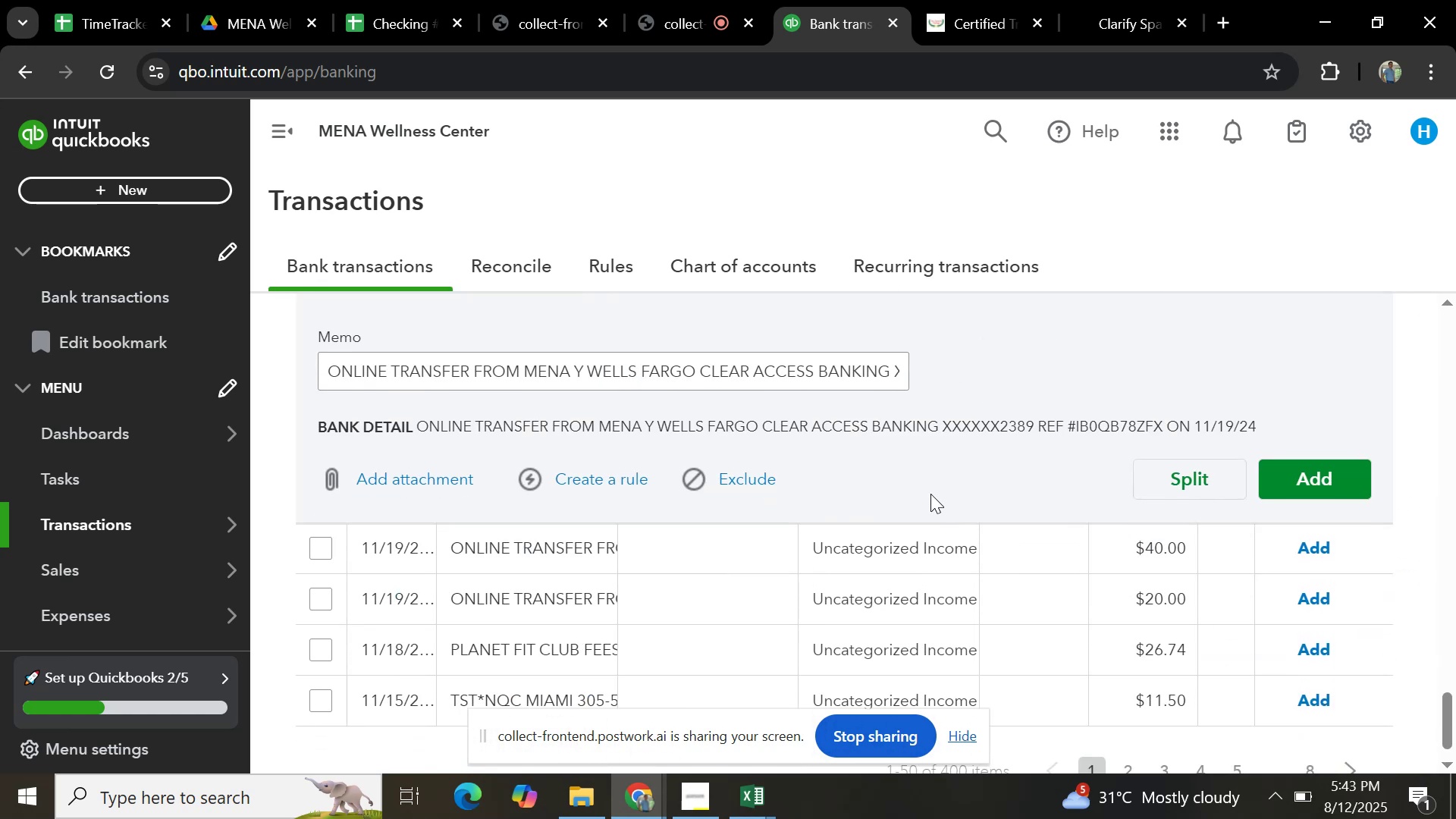 
scroll: coordinate [885, 487], scroll_direction: up, amount: 2.0
 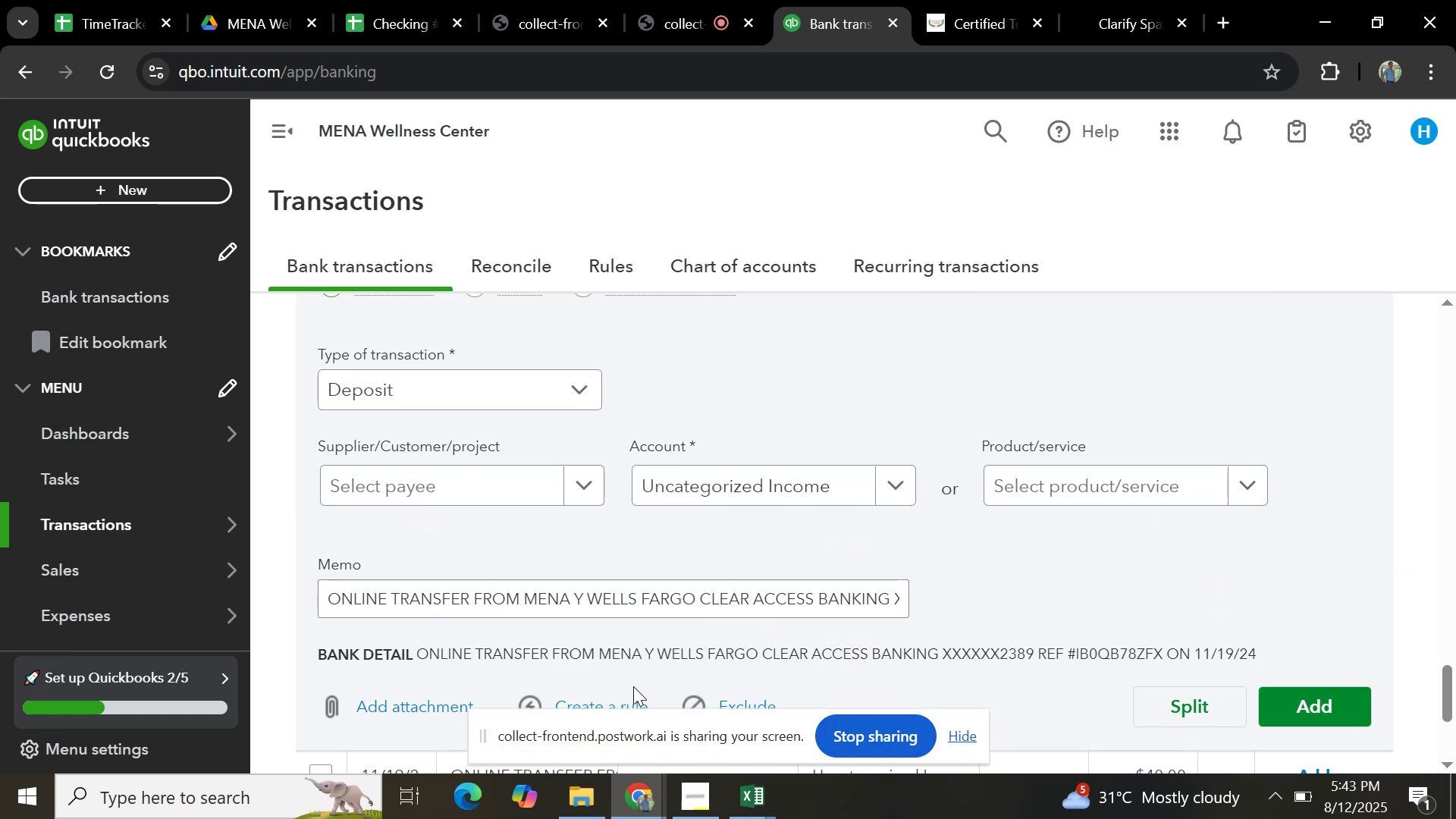 
scroll: coordinate [638, 653], scroll_direction: down, amount: 1.0
 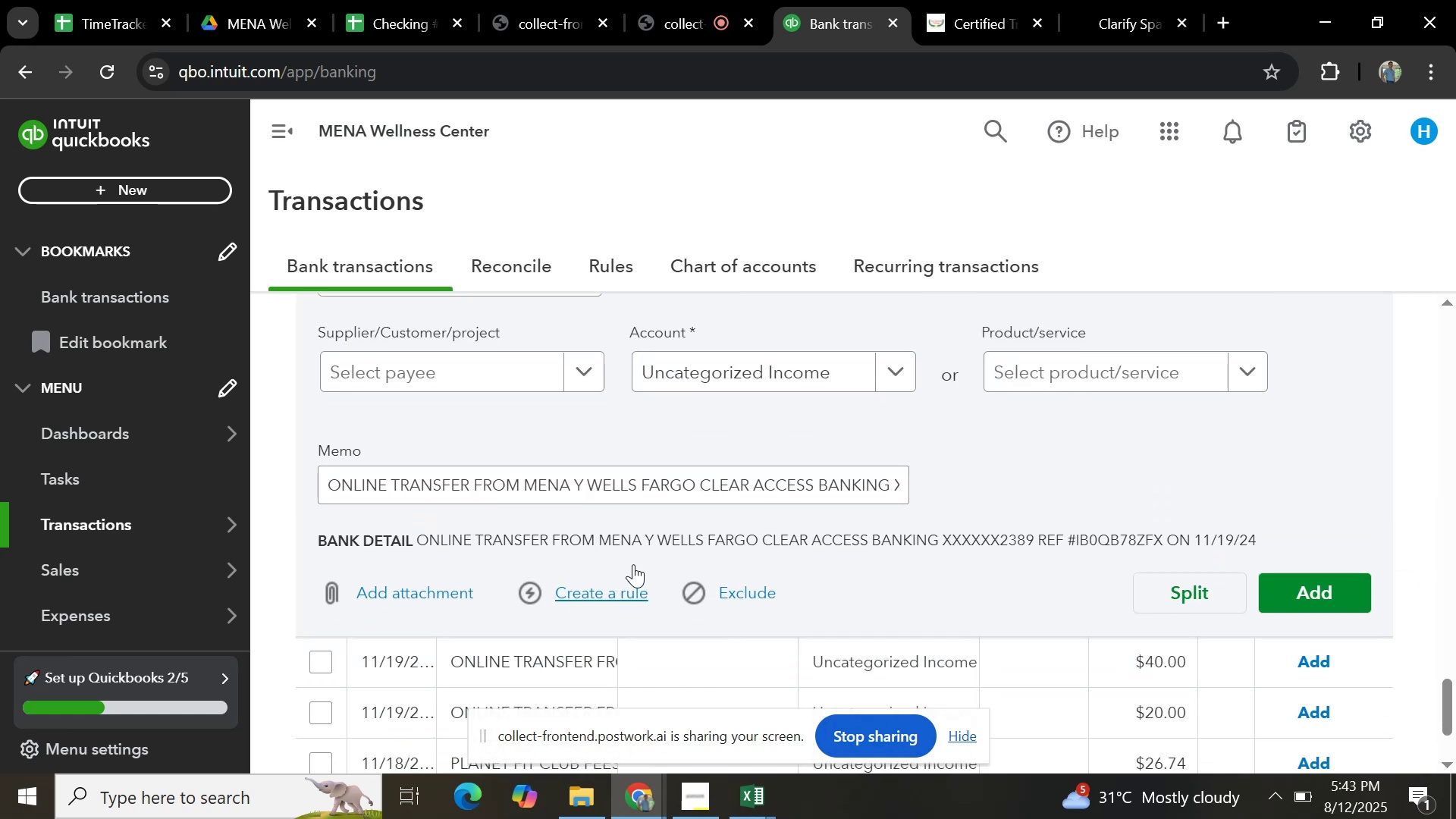 
scroll: coordinate [952, 466], scroll_direction: up, amount: 3.0
 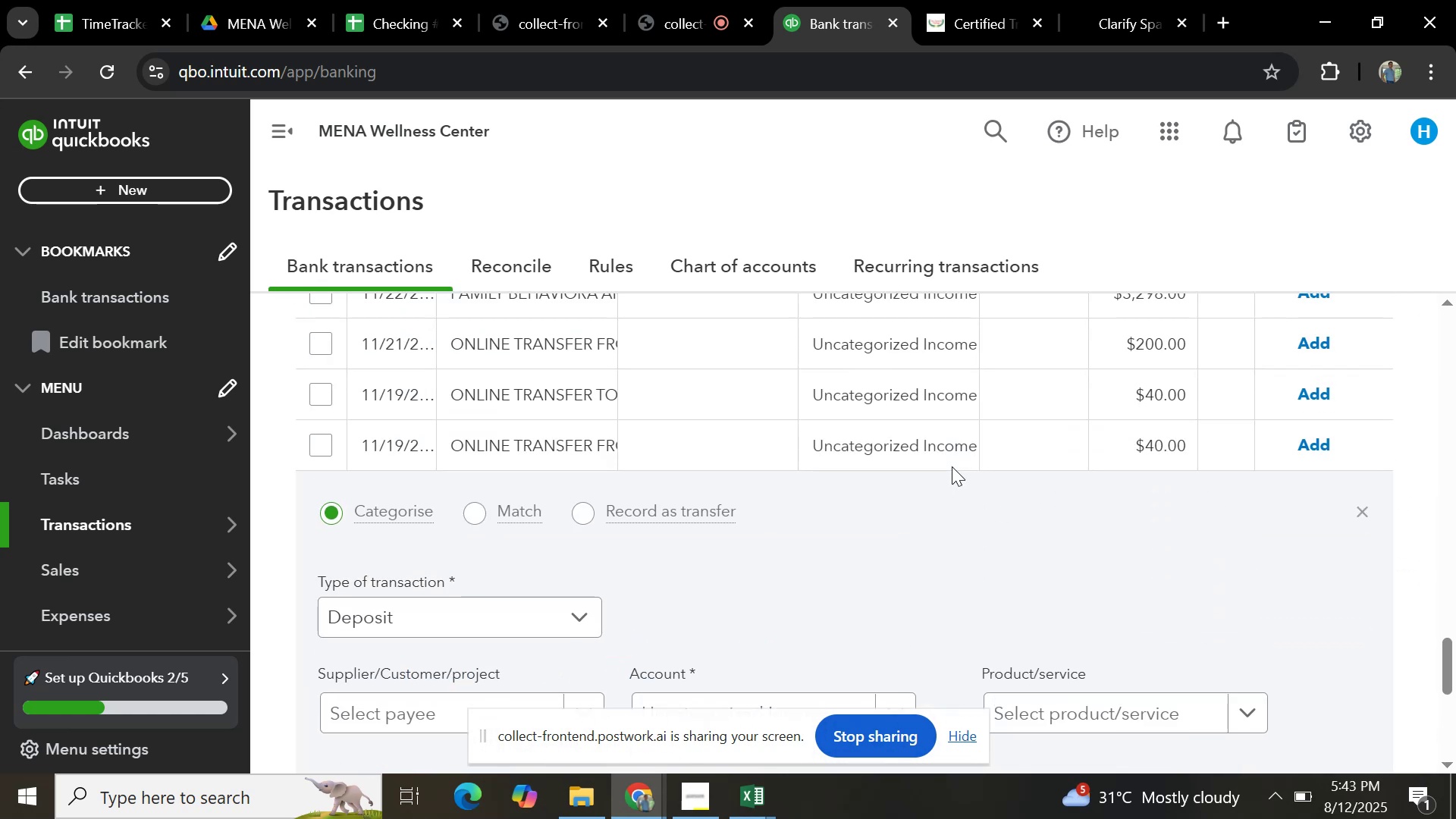 
scroll: coordinate [934, 469], scroll_direction: down, amount: 4.0
 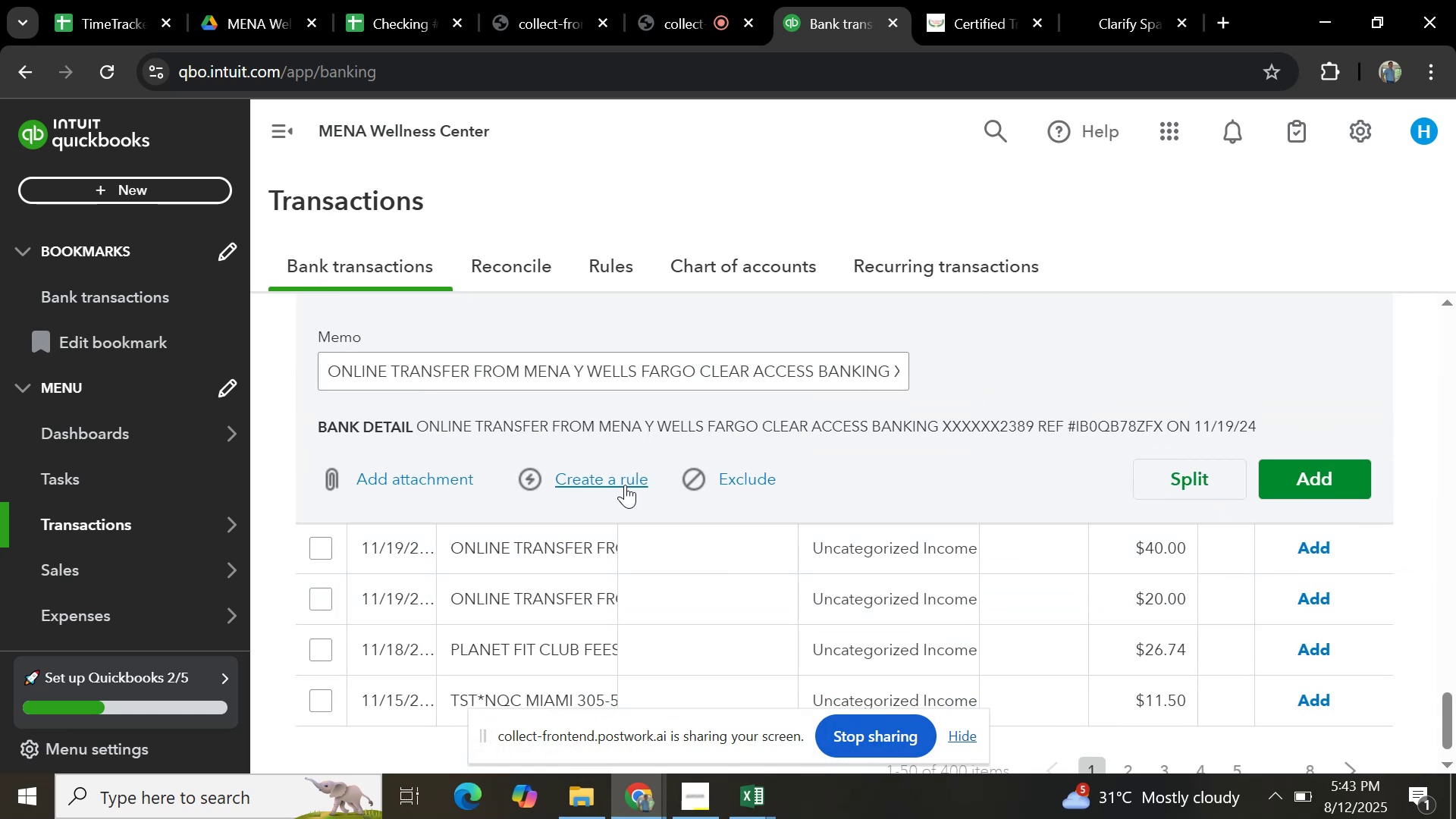 
left_click([625, 485])
 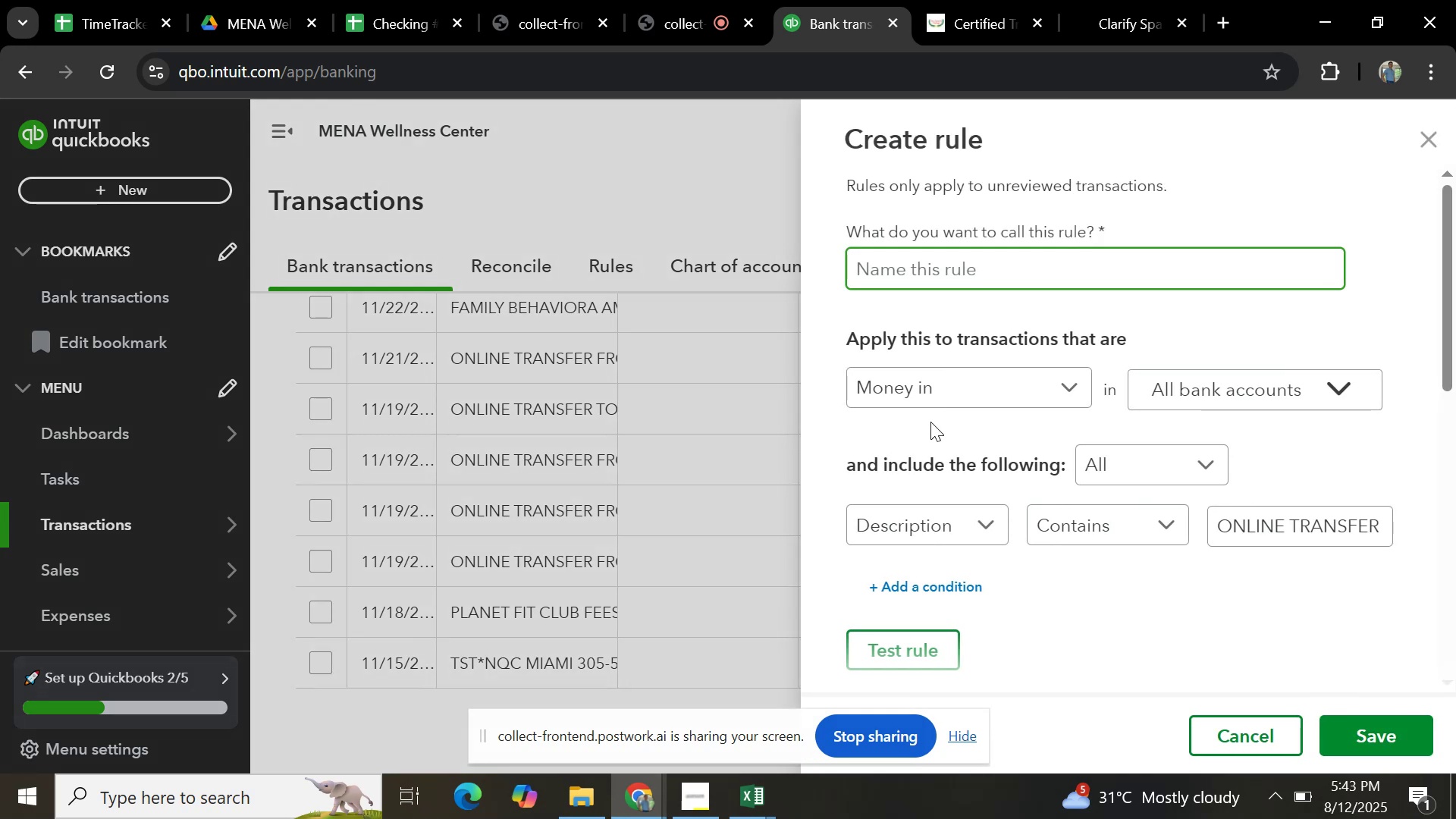 
key(Control+V)
 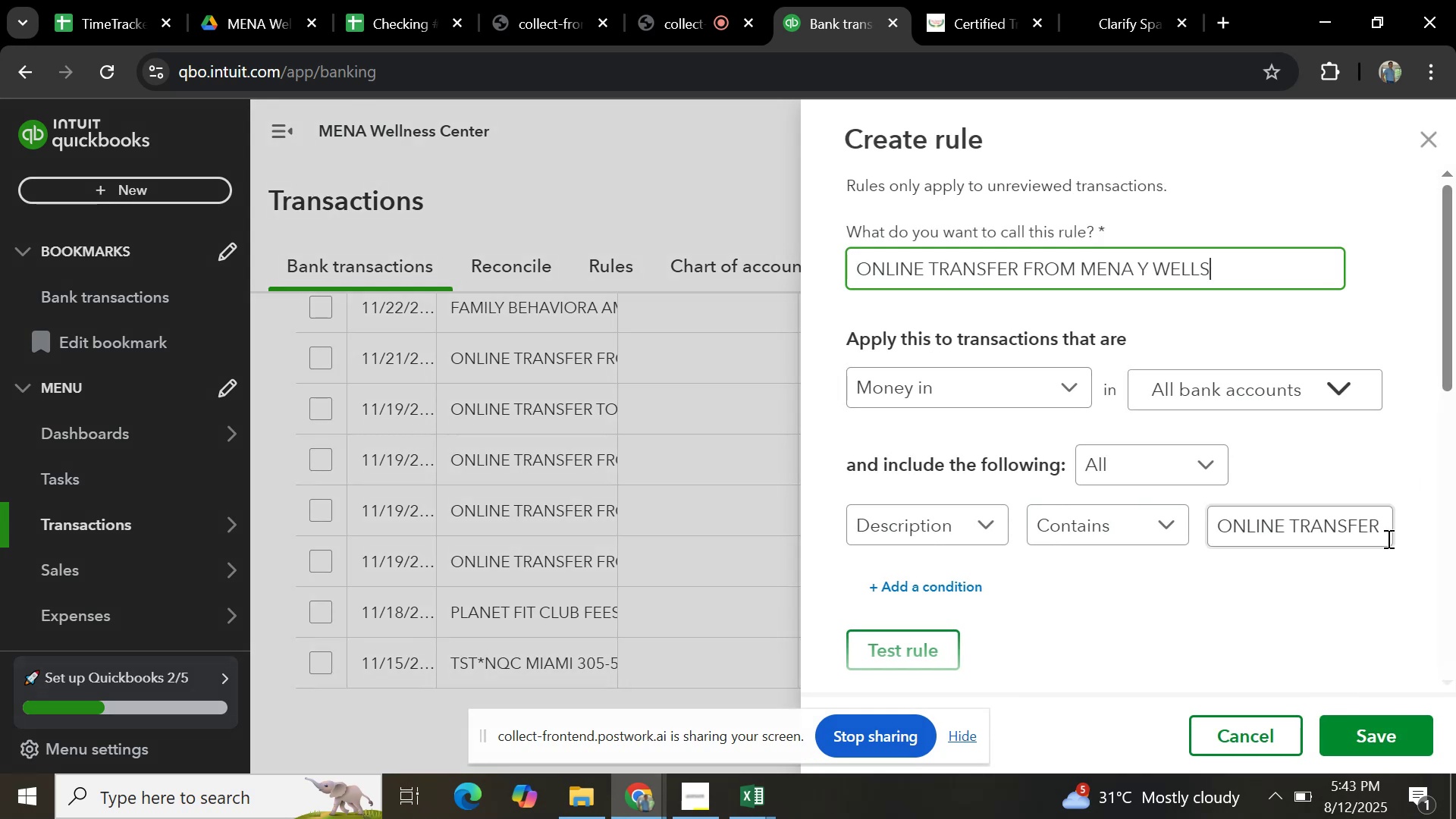 
left_click([1295, 543])
 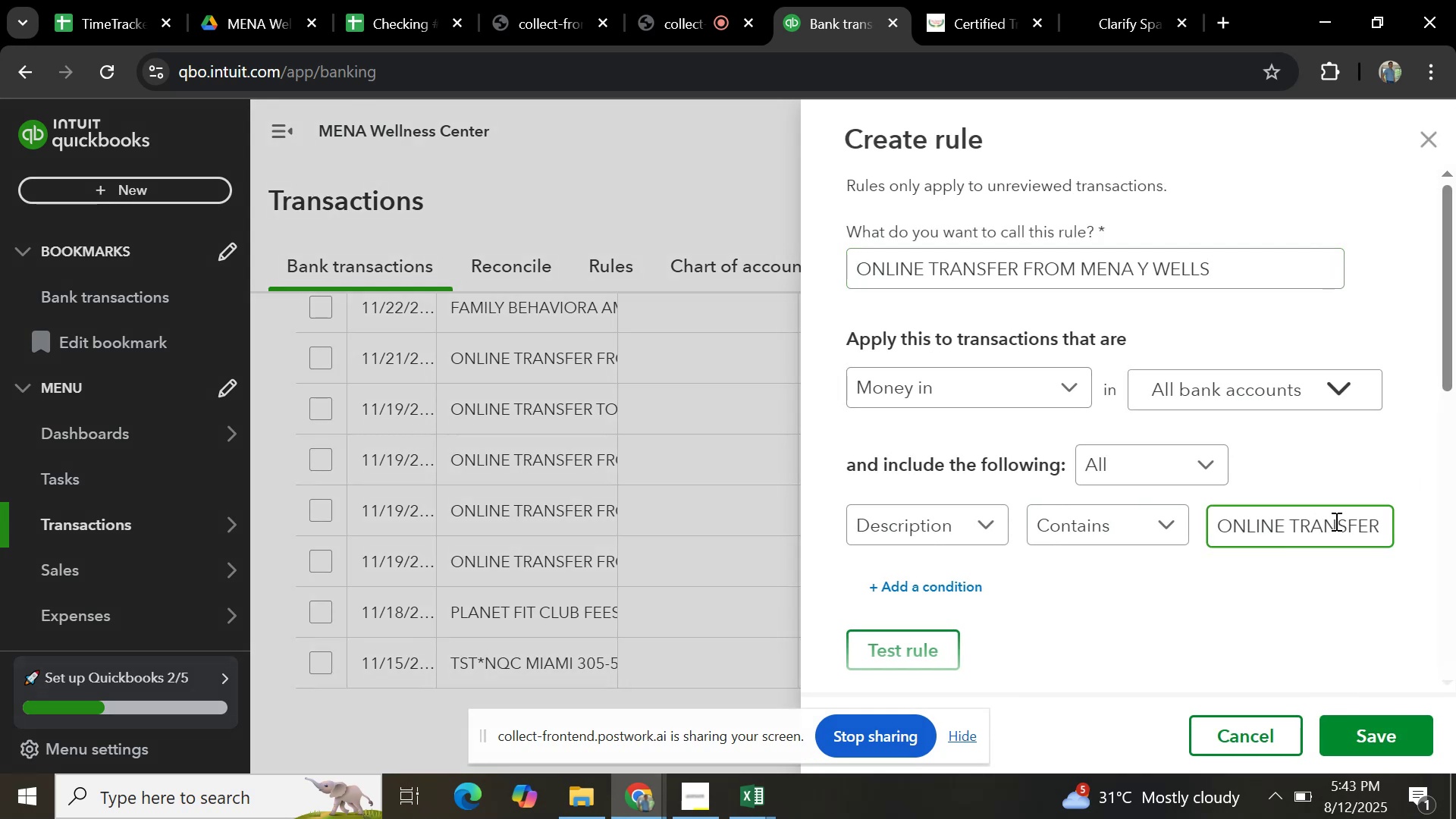 
hold_key(key=ArrowRight, duration=1.5)
 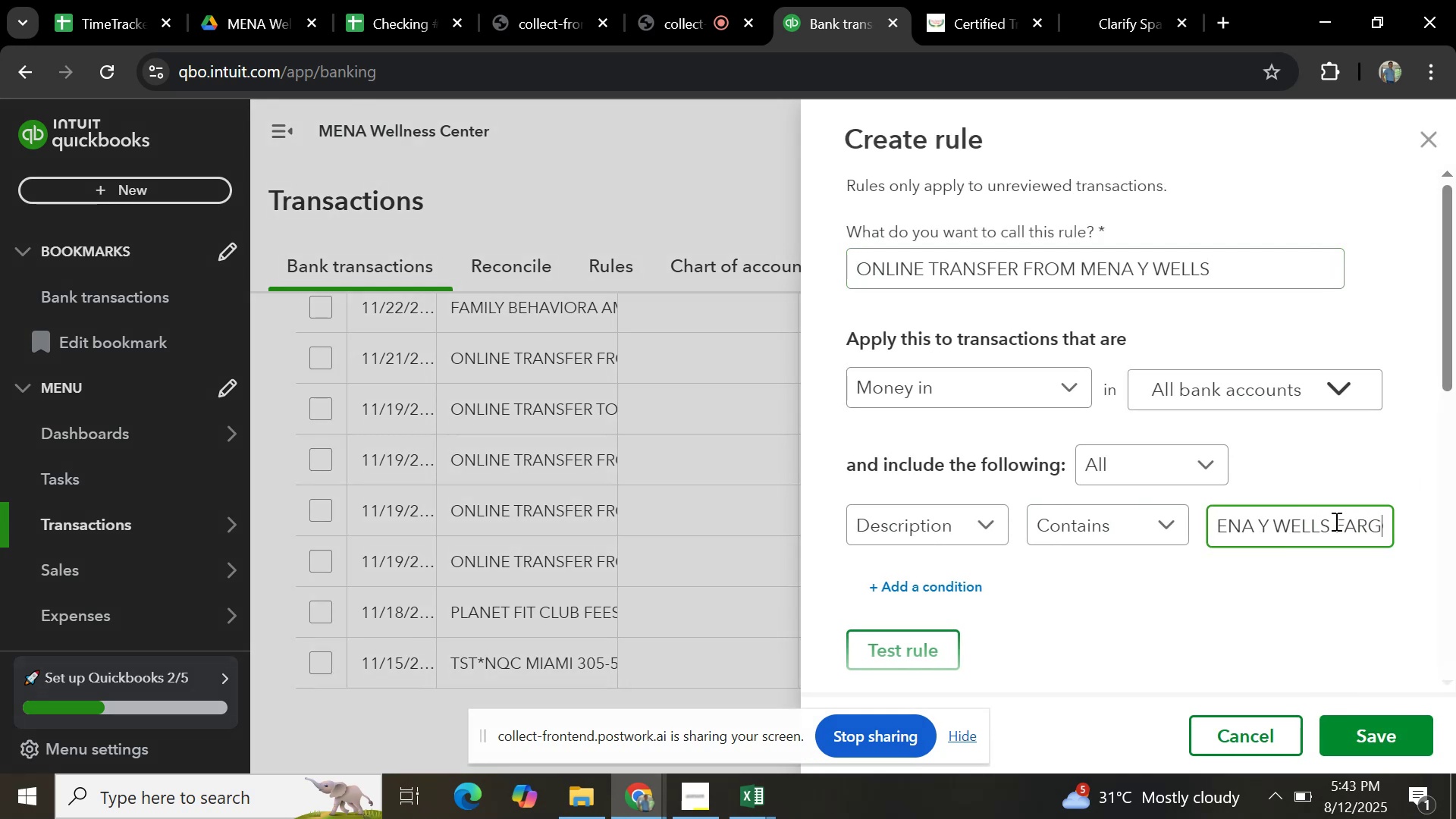 
key(ArrowRight)
 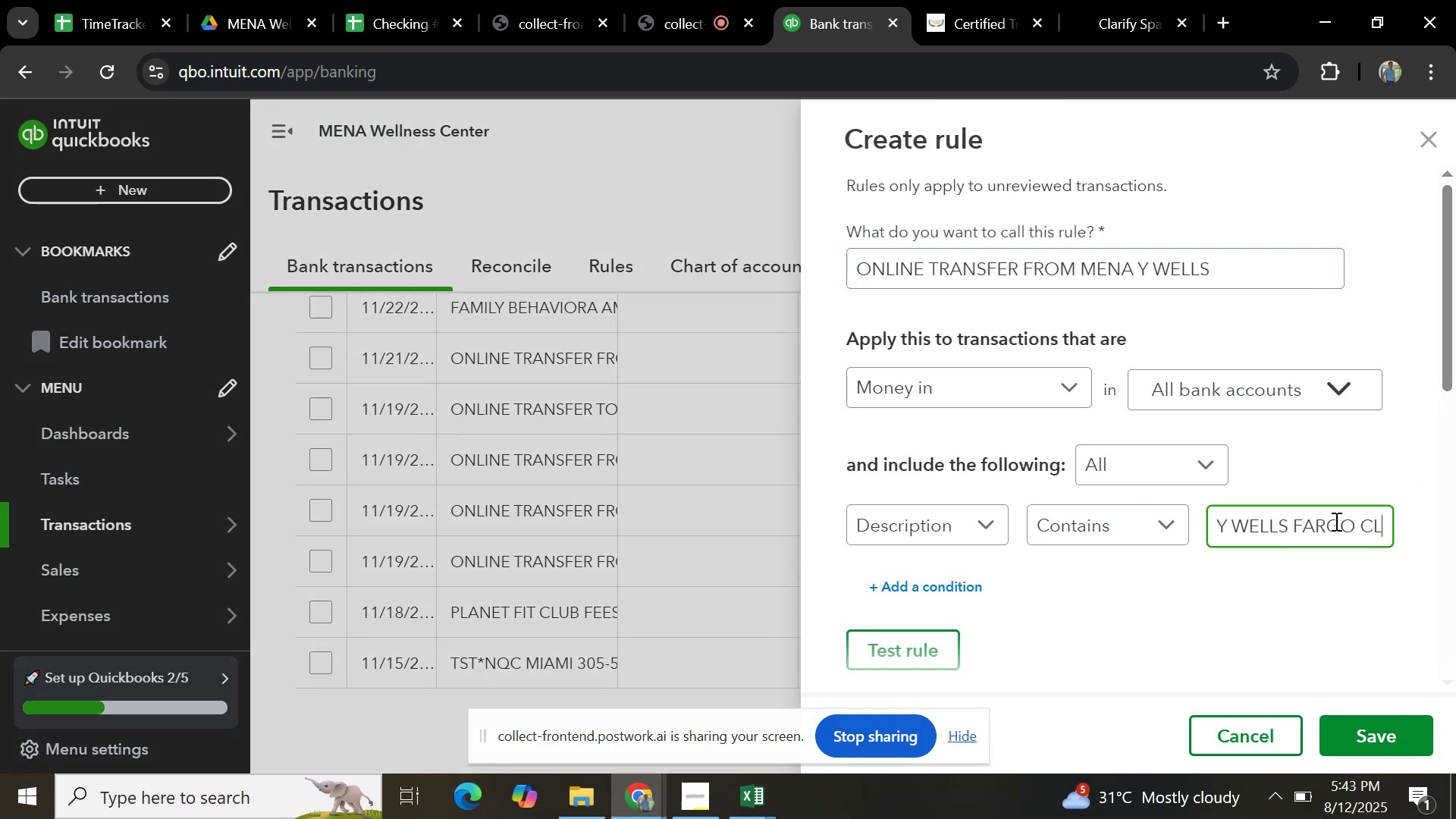 
key(ArrowRight)
 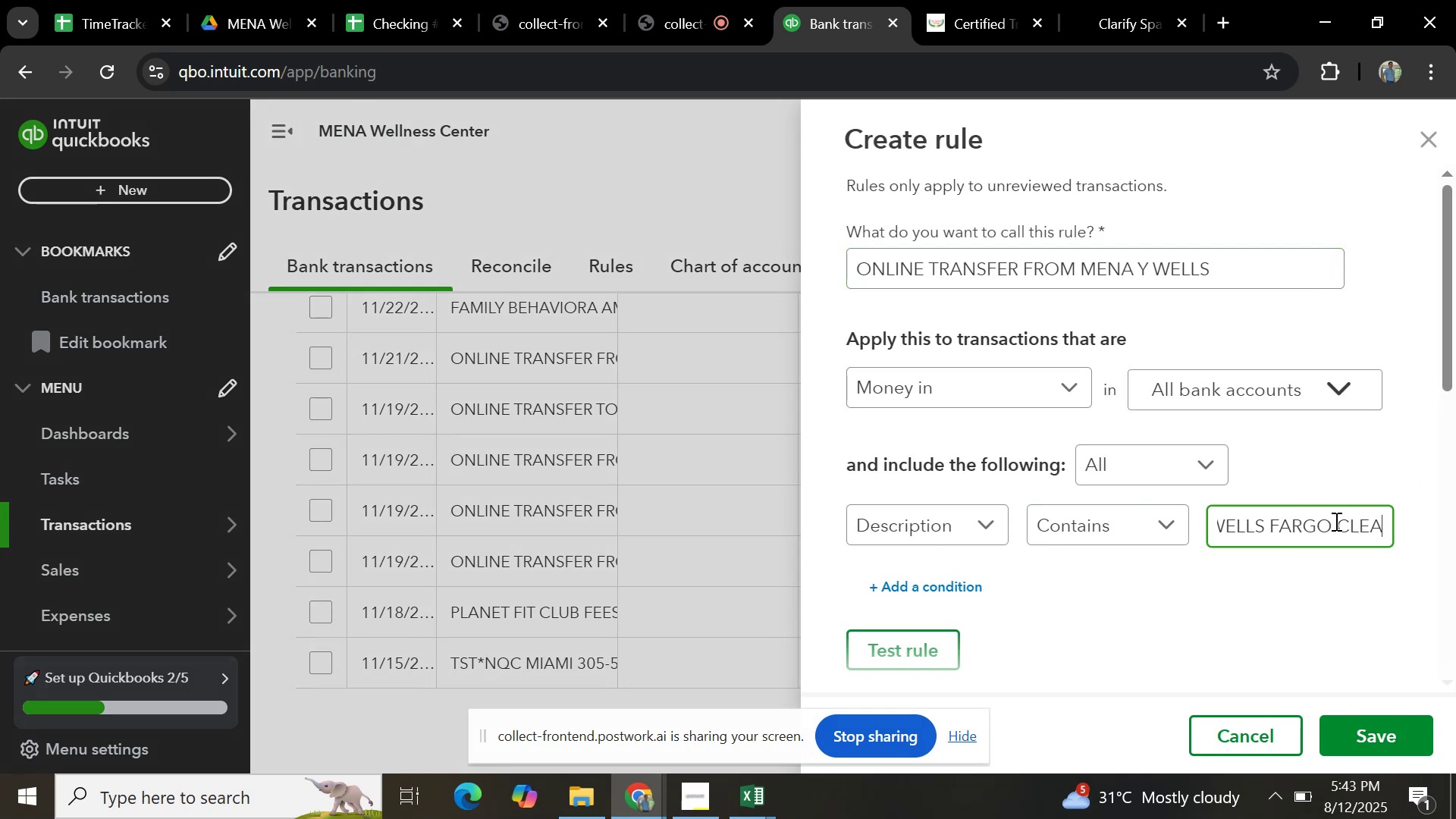 
key(ArrowRight)
 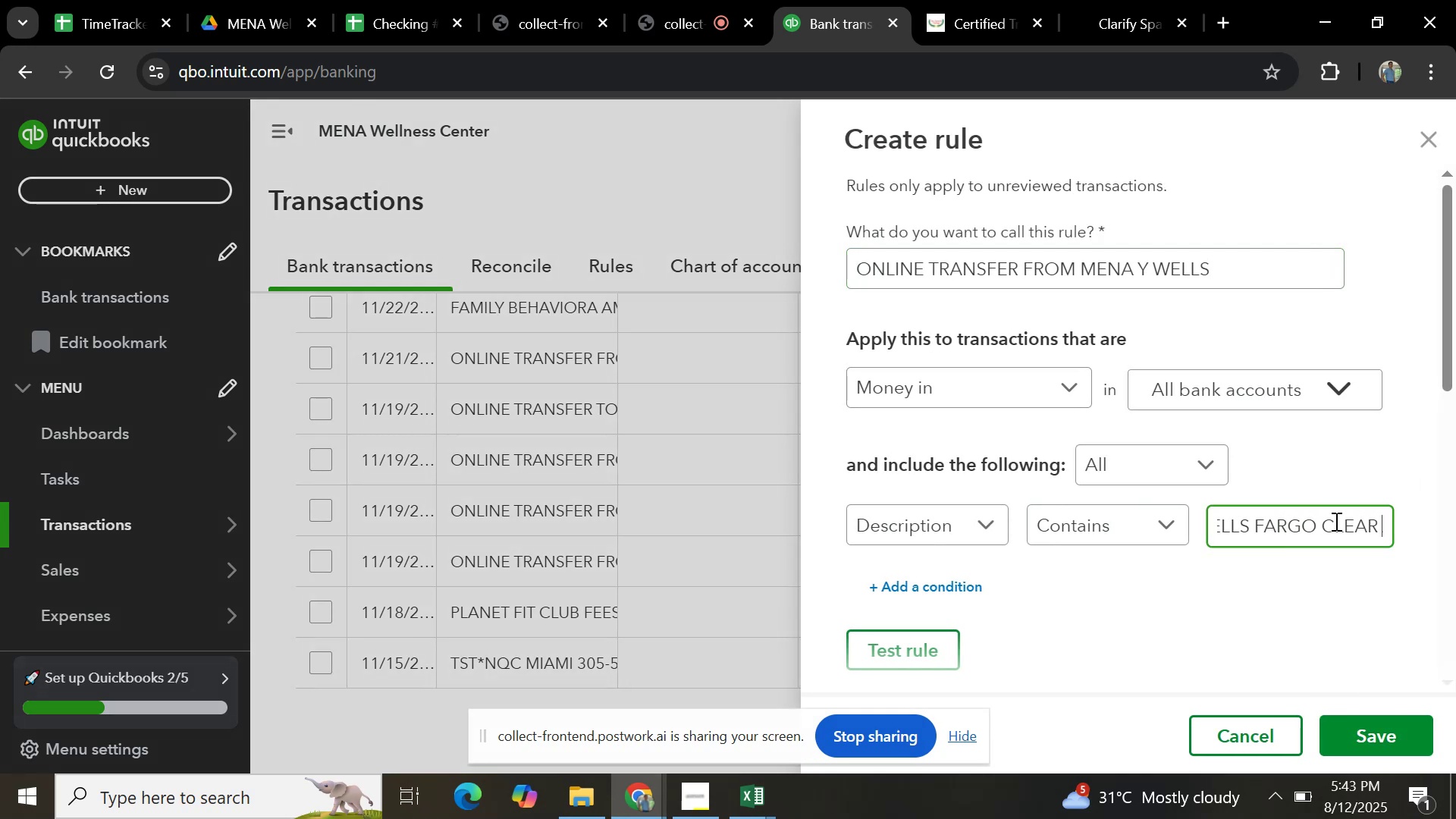 
key(ArrowRight)
 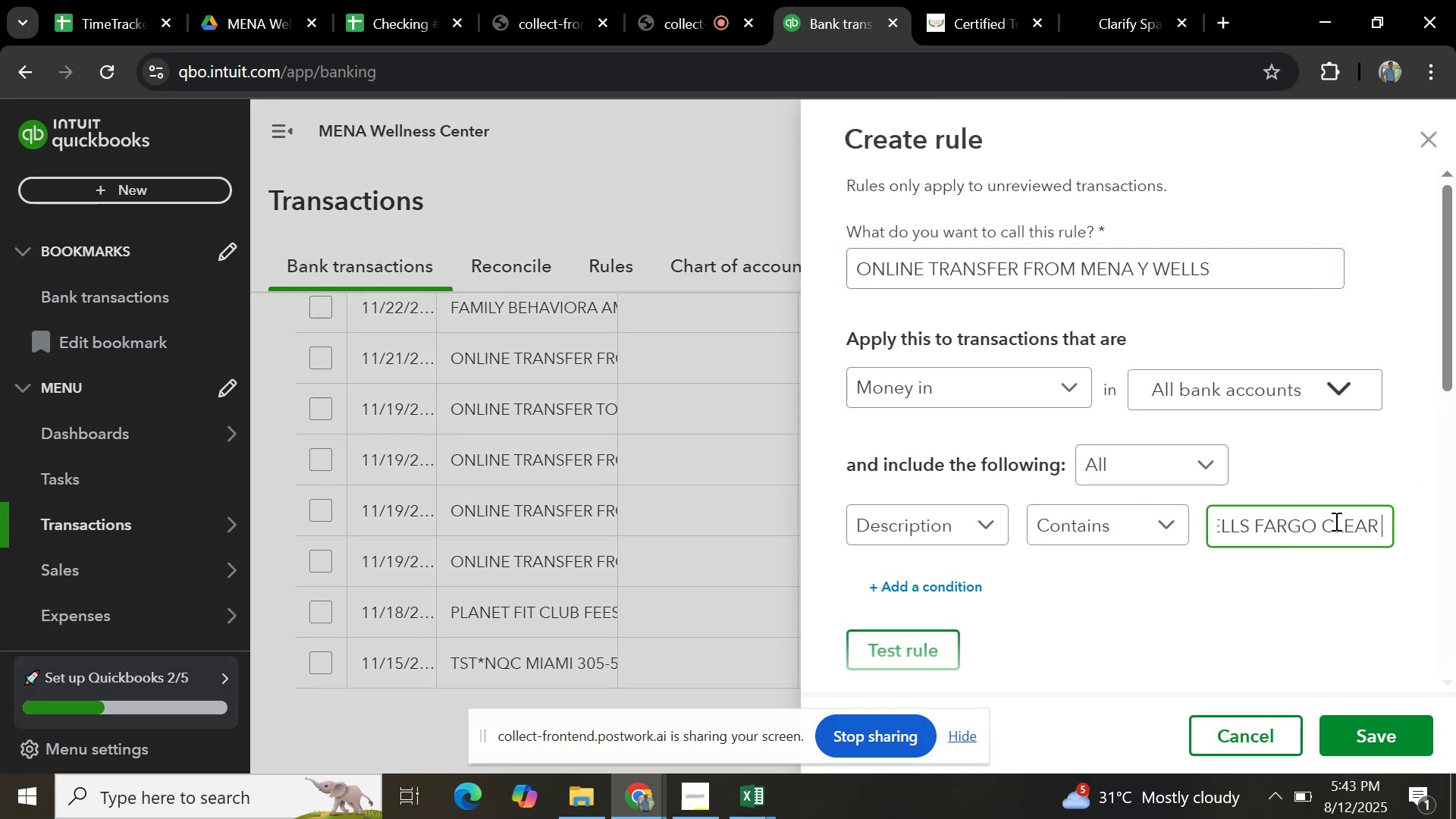 
key(ArrowRight)
 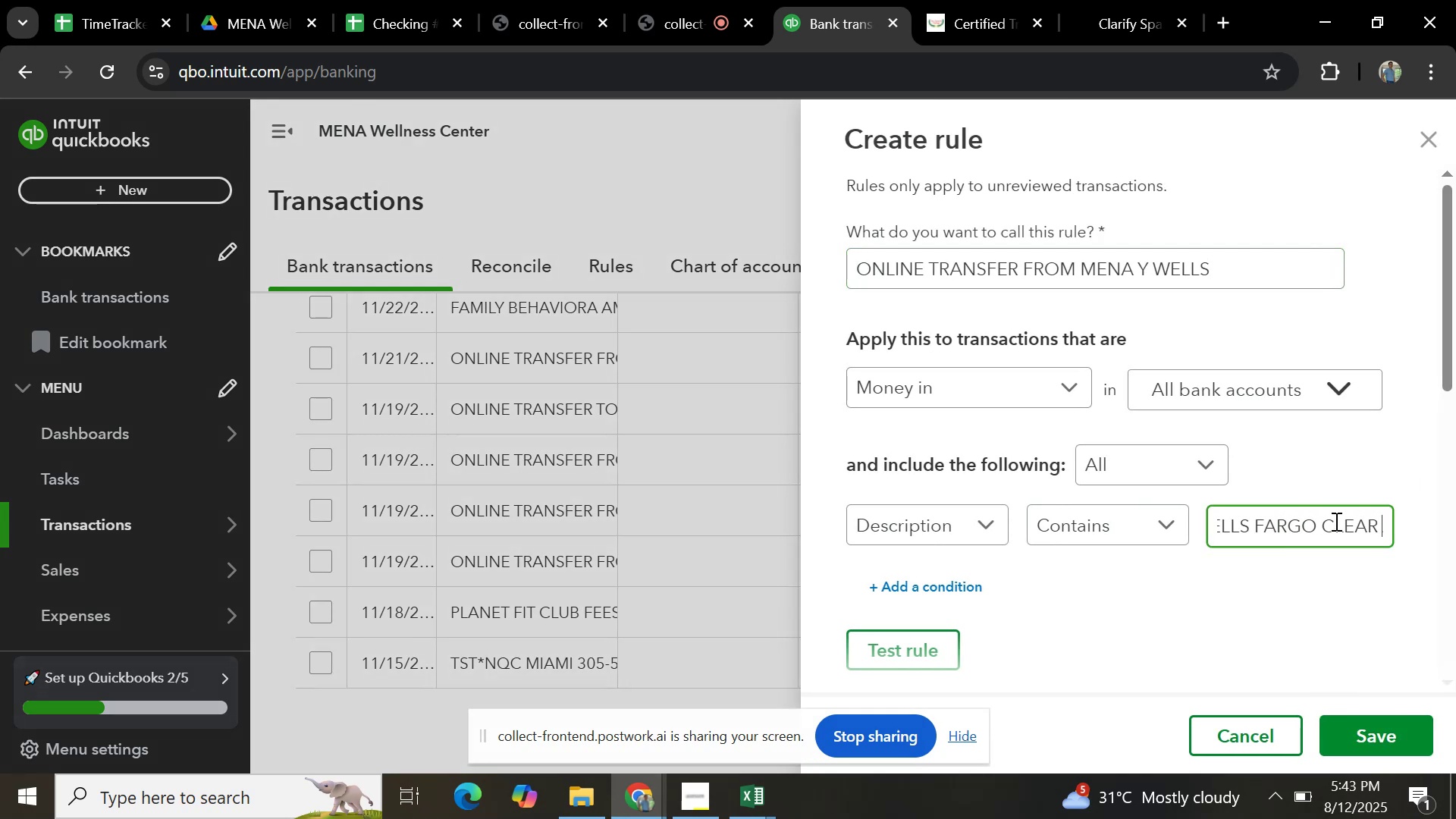 
key(ArrowRight)
 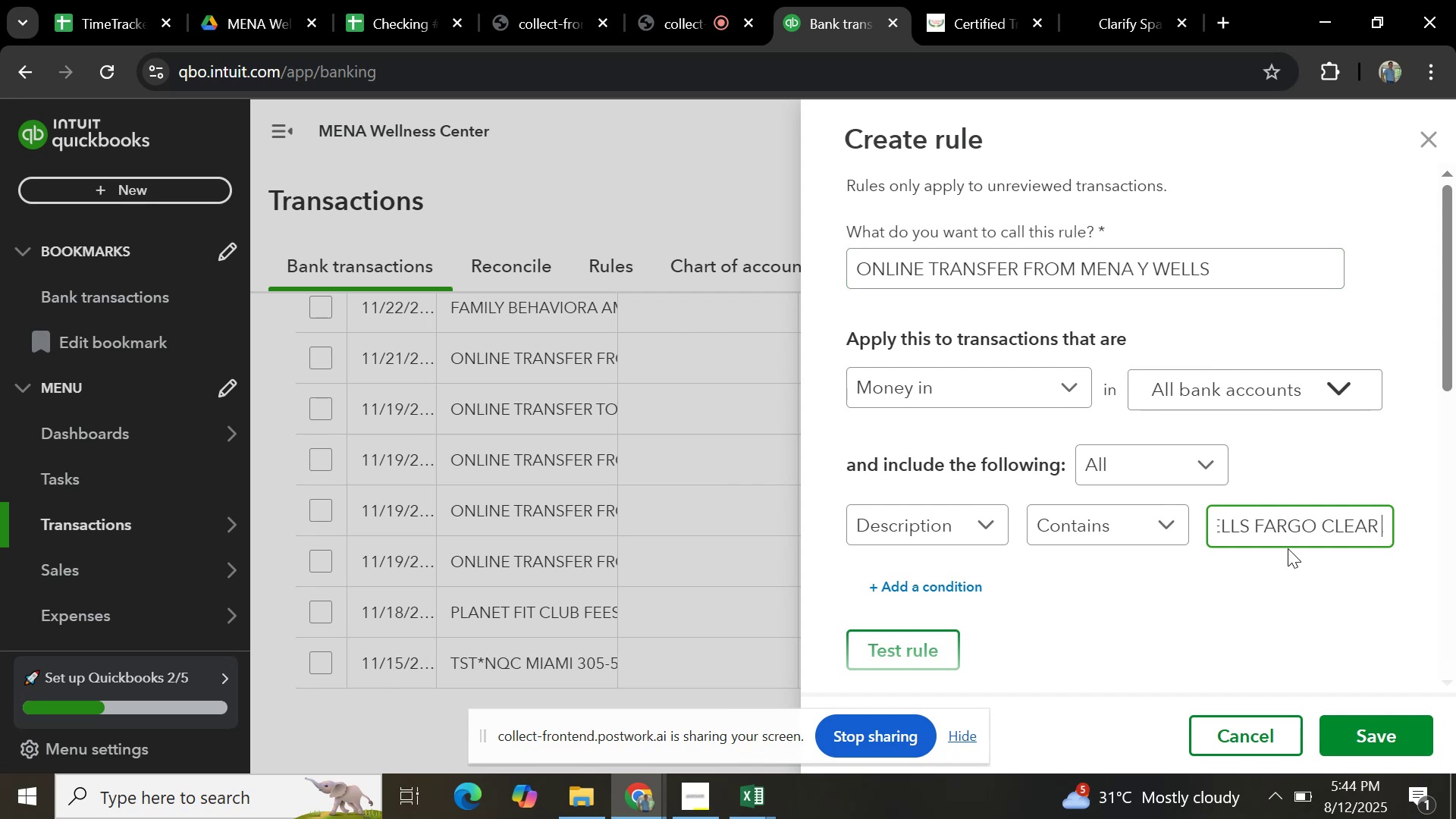 
wait(6.24)
 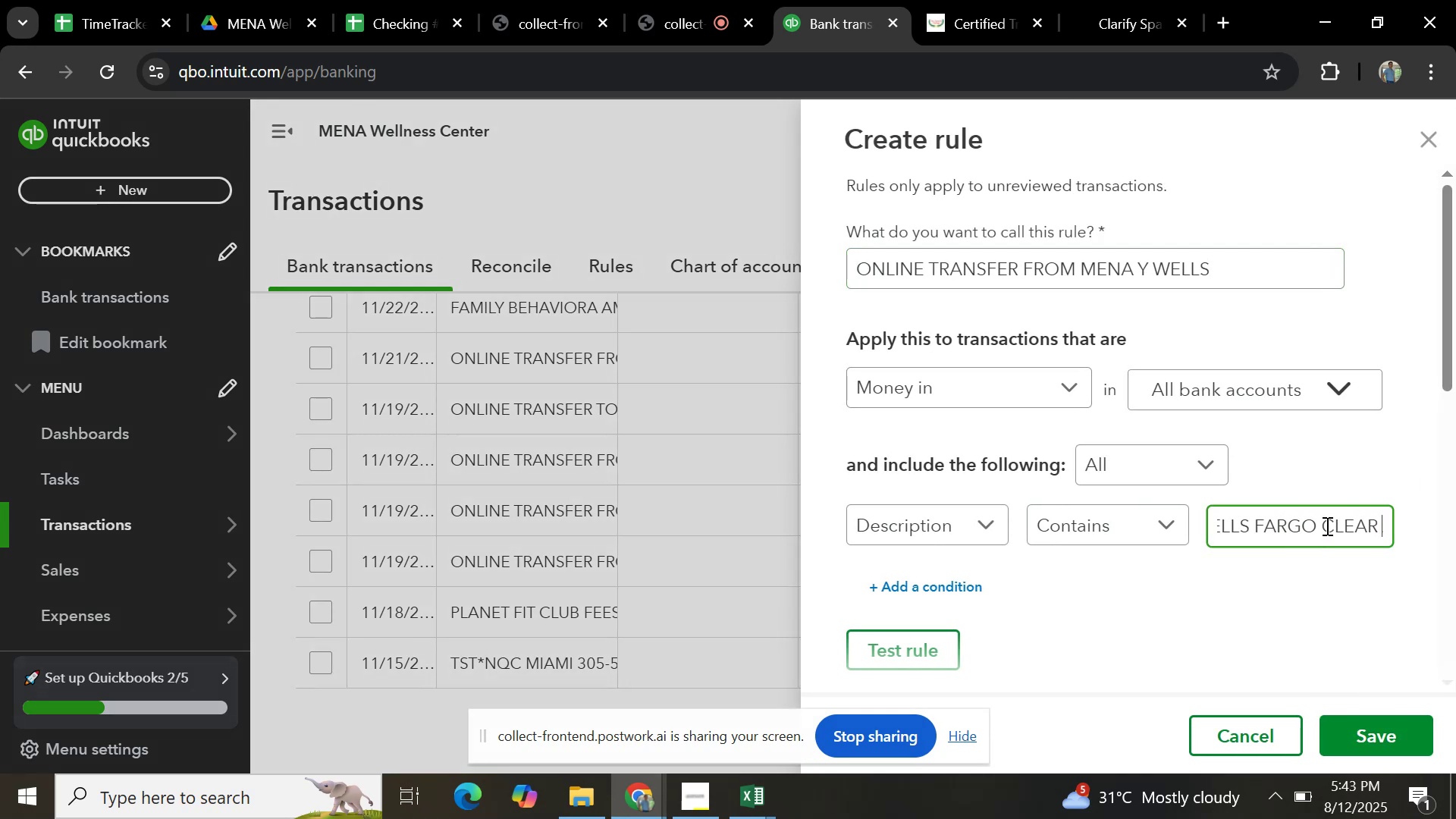 
left_click([1234, 271])
 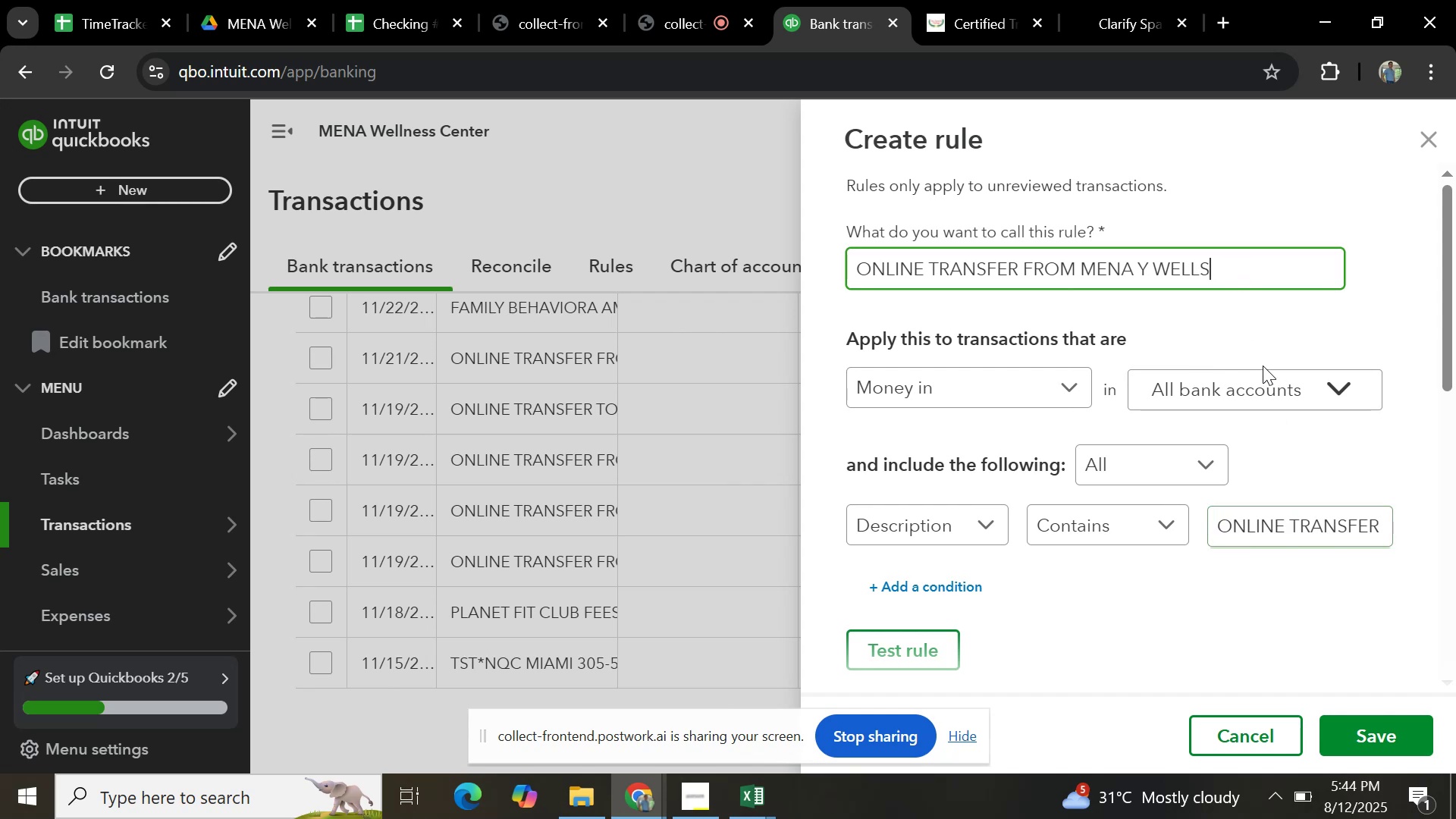 
type( FARGO)
 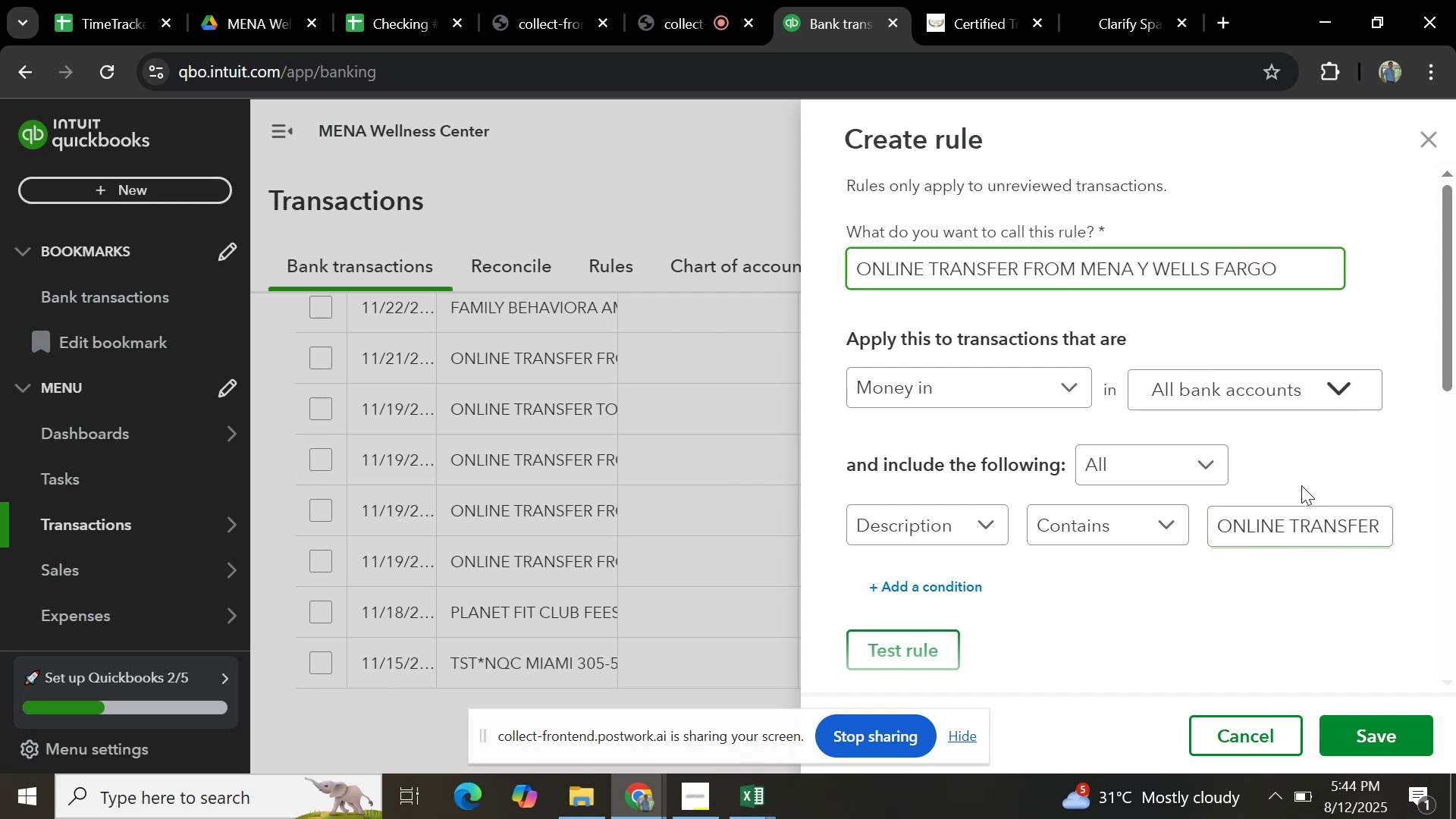 
left_click([1312, 532])
 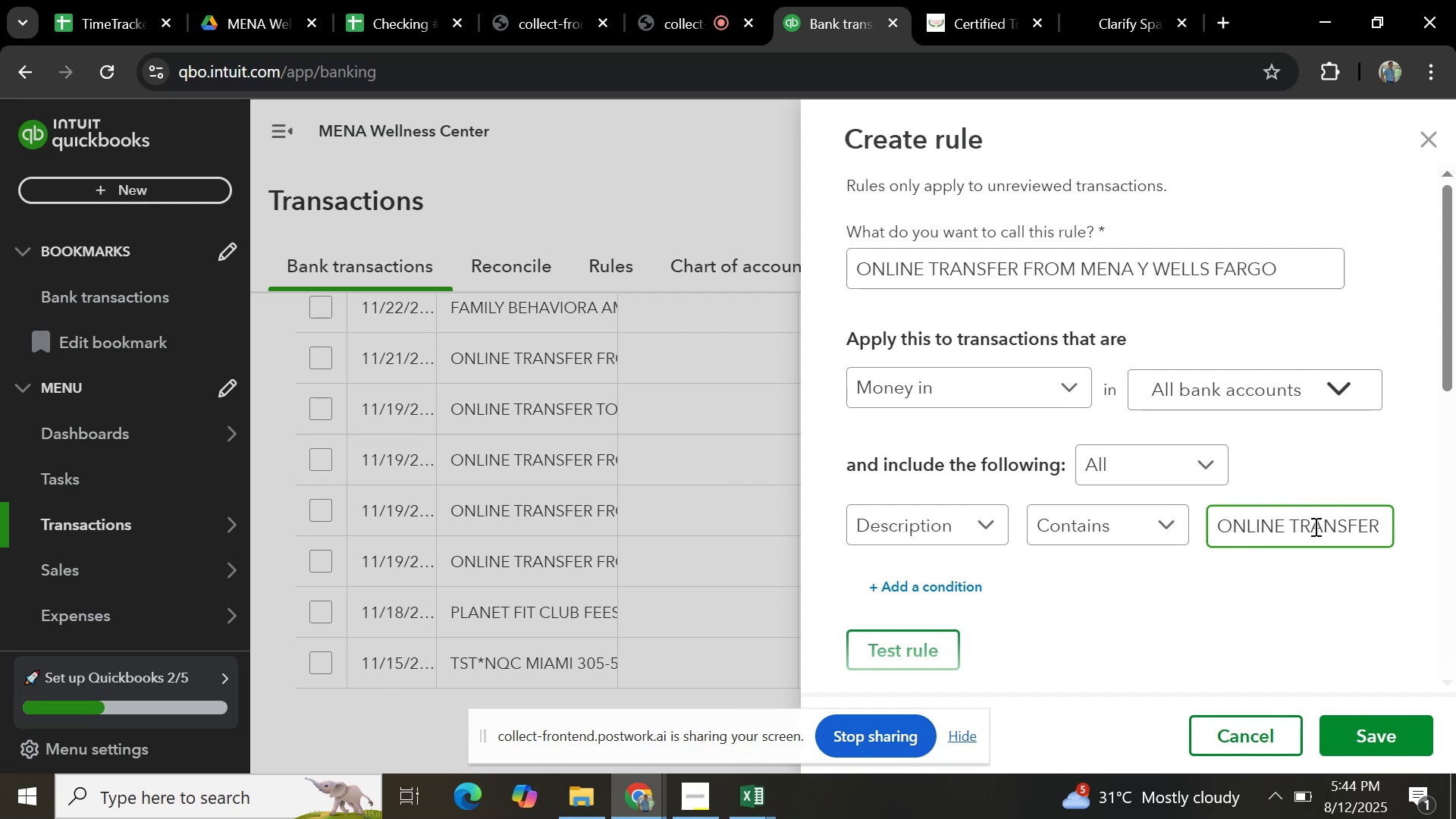 
hold_key(key=ArrowRight, duration=1.33)
 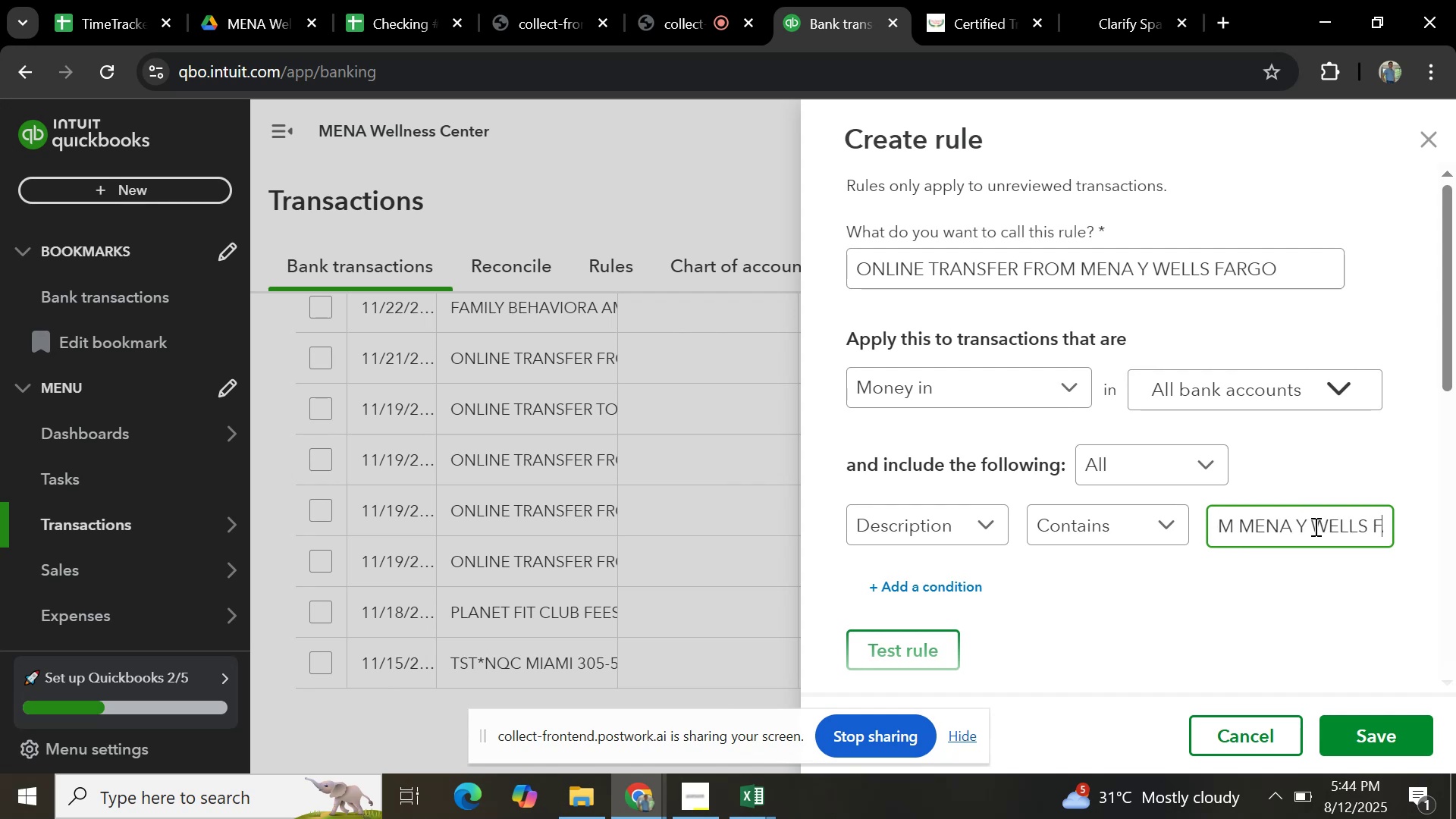 
hold_key(key=ArrowRight, duration=0.67)
 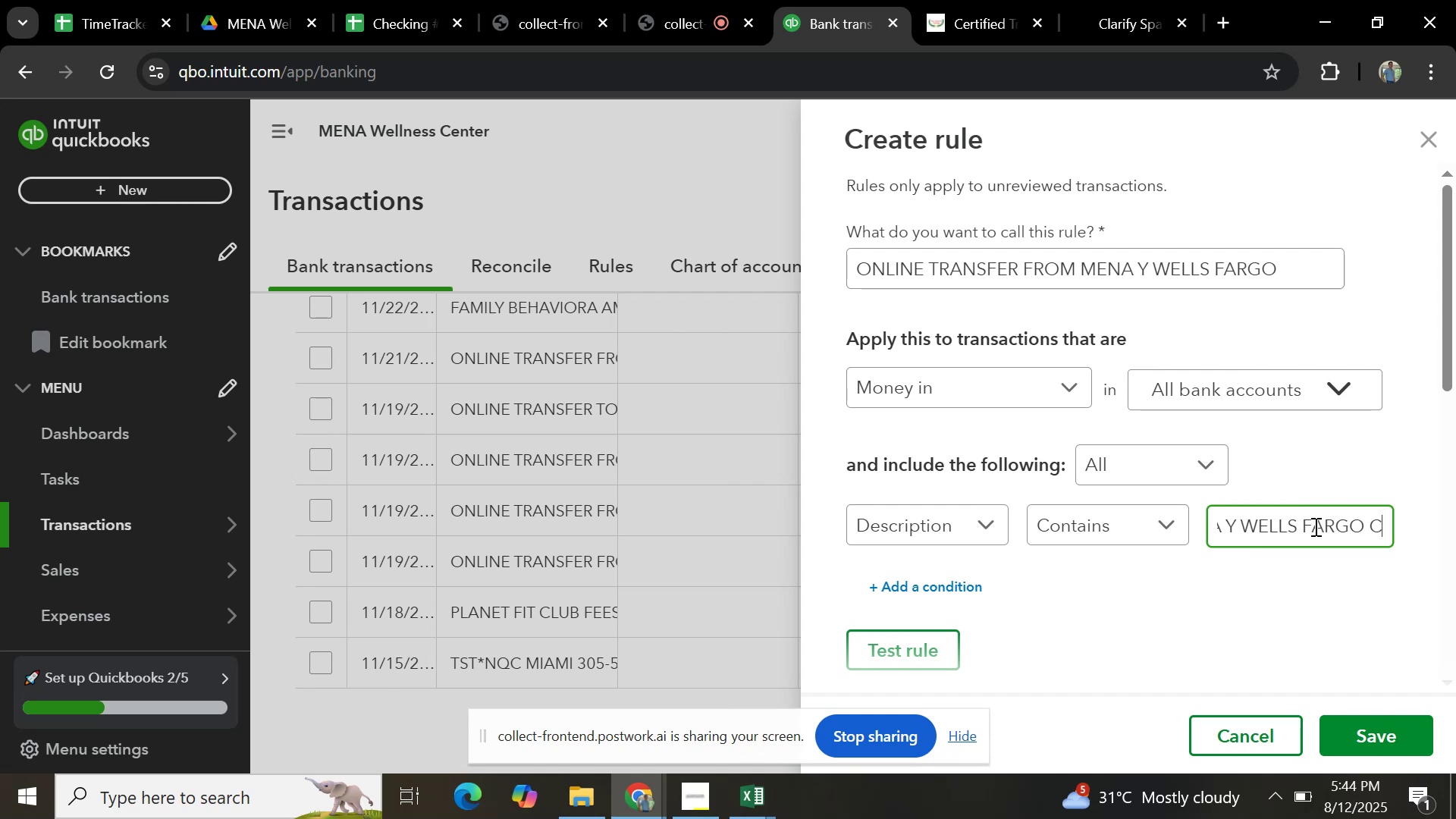 
key(ArrowRight)
 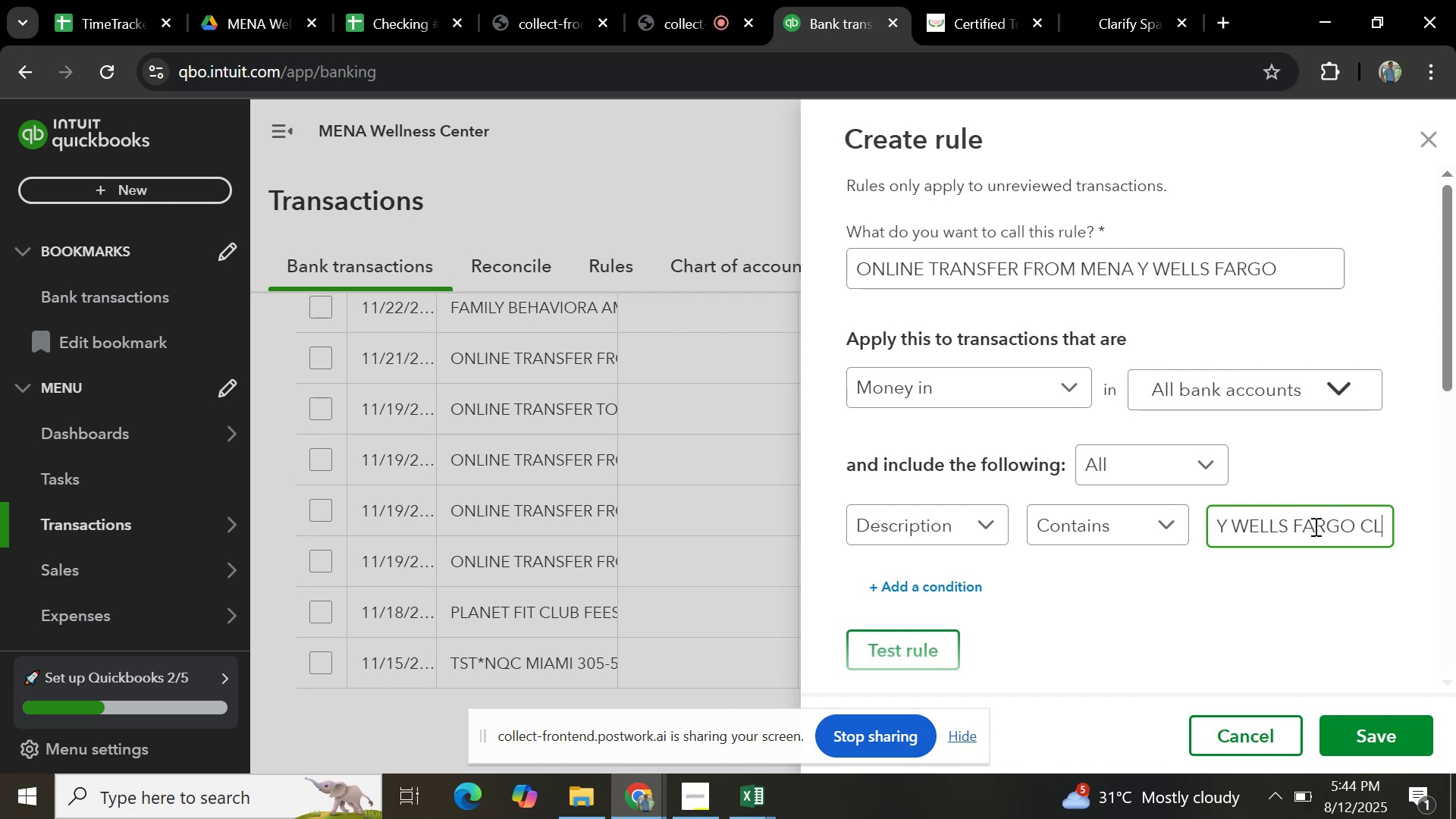 
key(ArrowRight)
 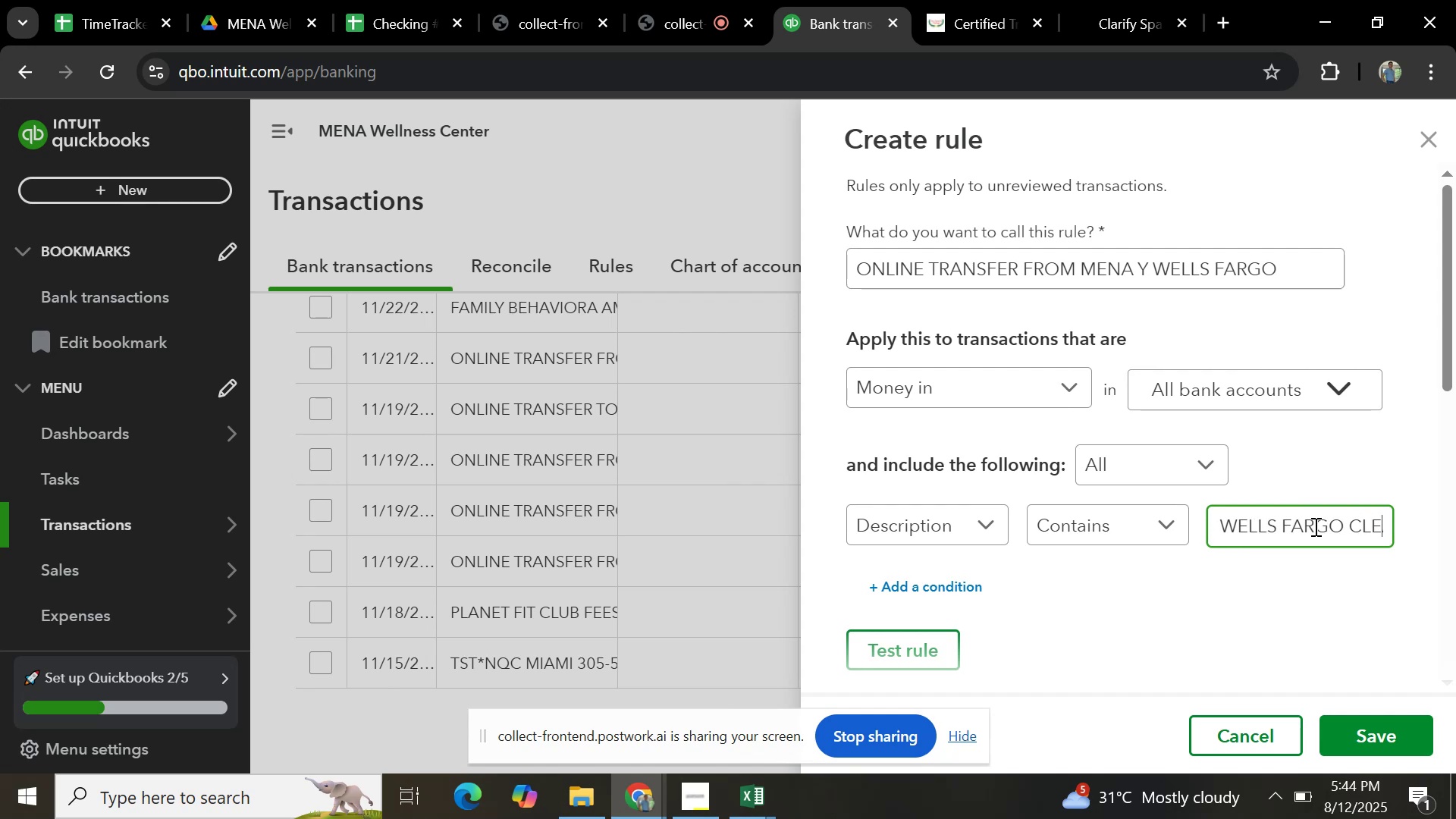 
key(ArrowRight)
 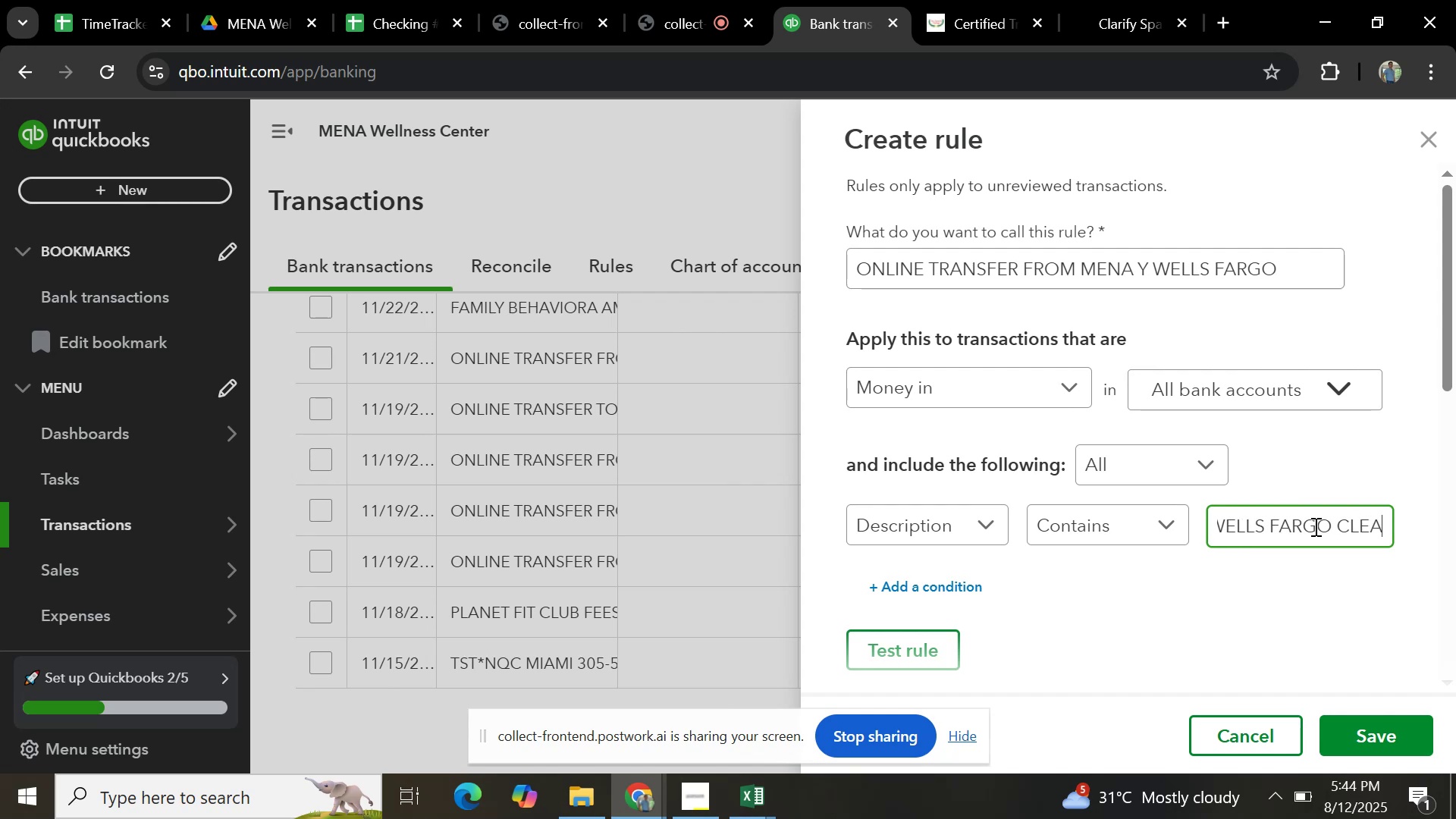 
key(ArrowRight)
 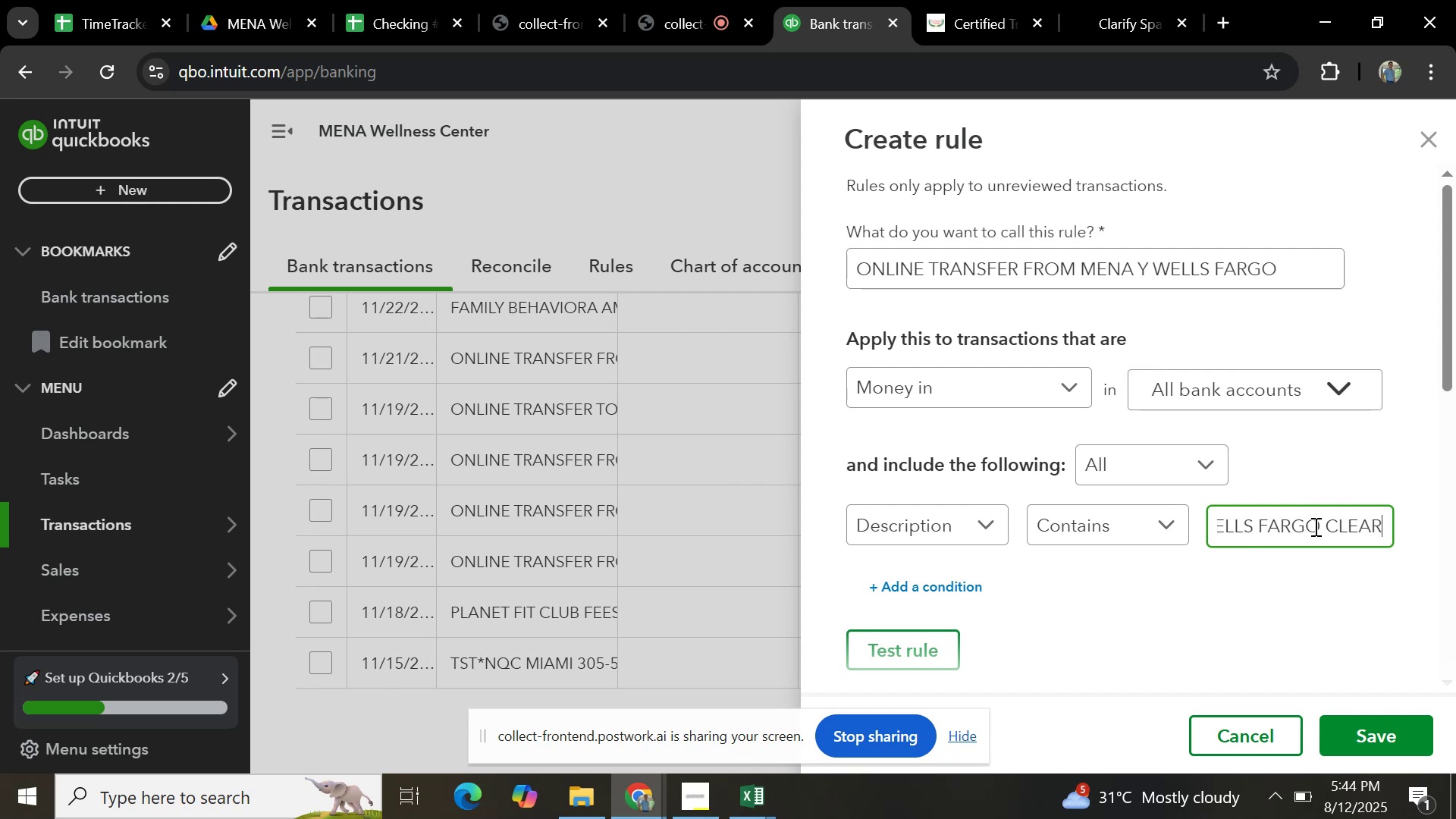 
key(ArrowRight)
 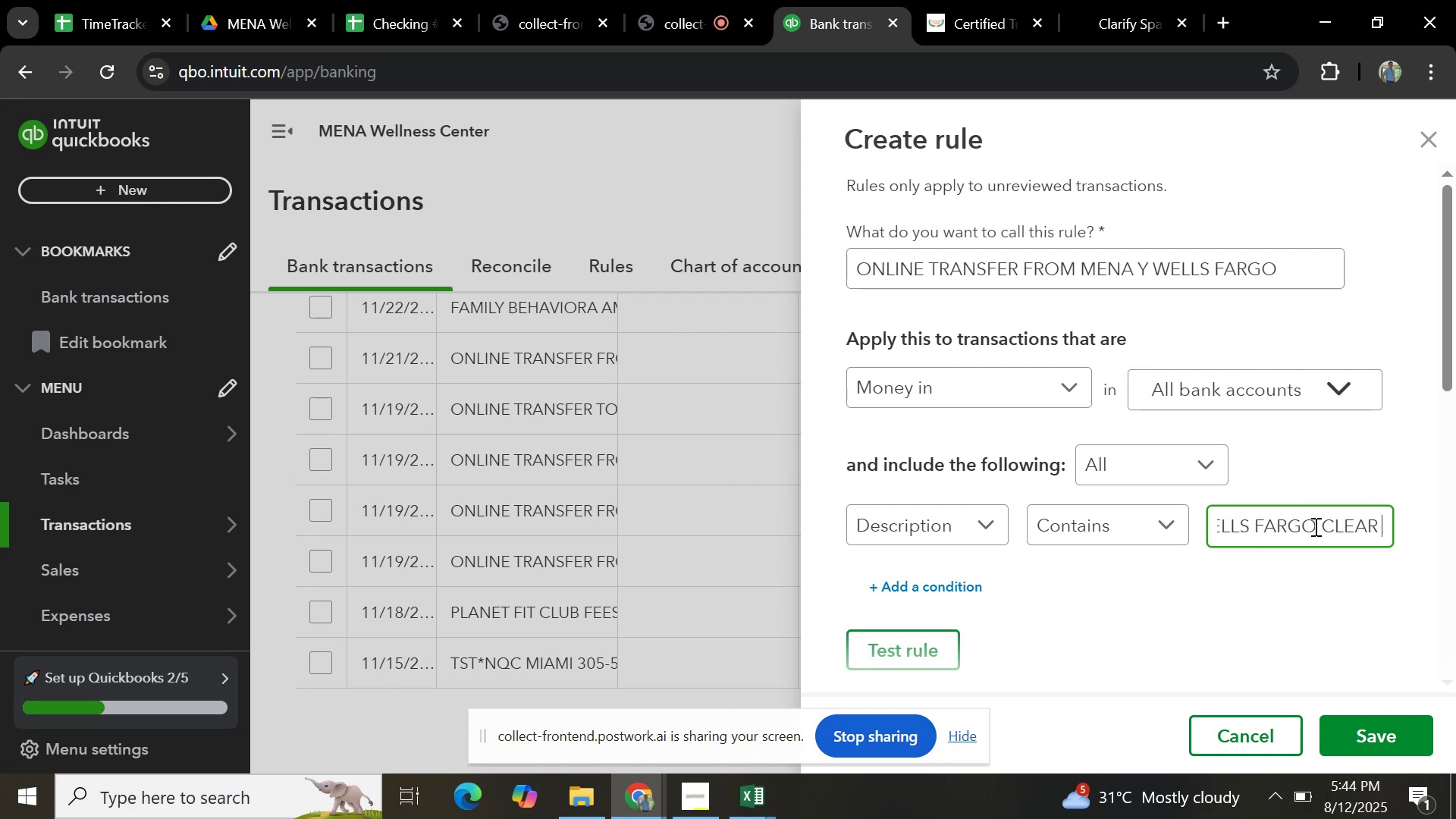 
hold_key(key=ArrowRight, duration=0.62)
 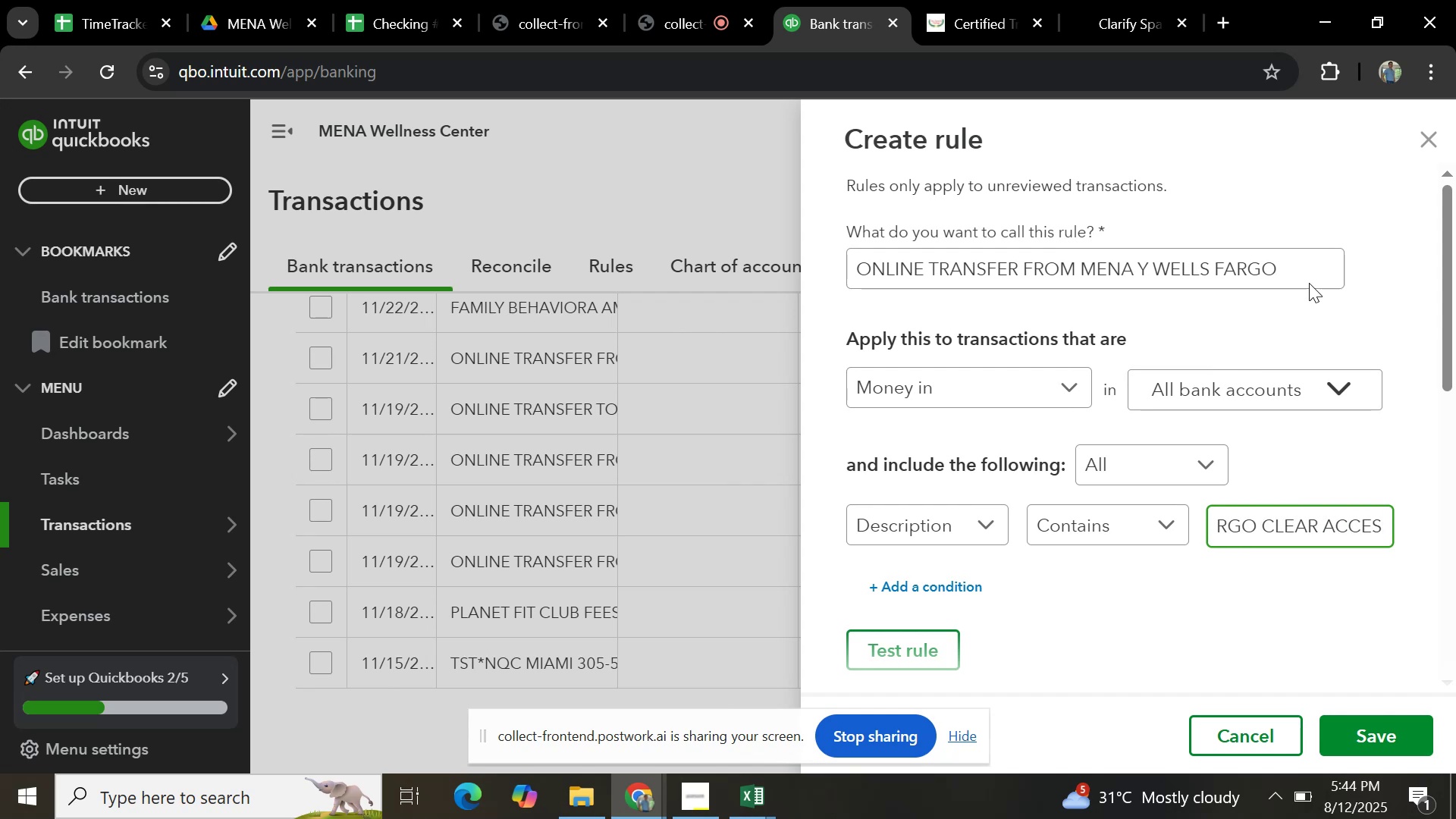 
left_click([1294, 272])
 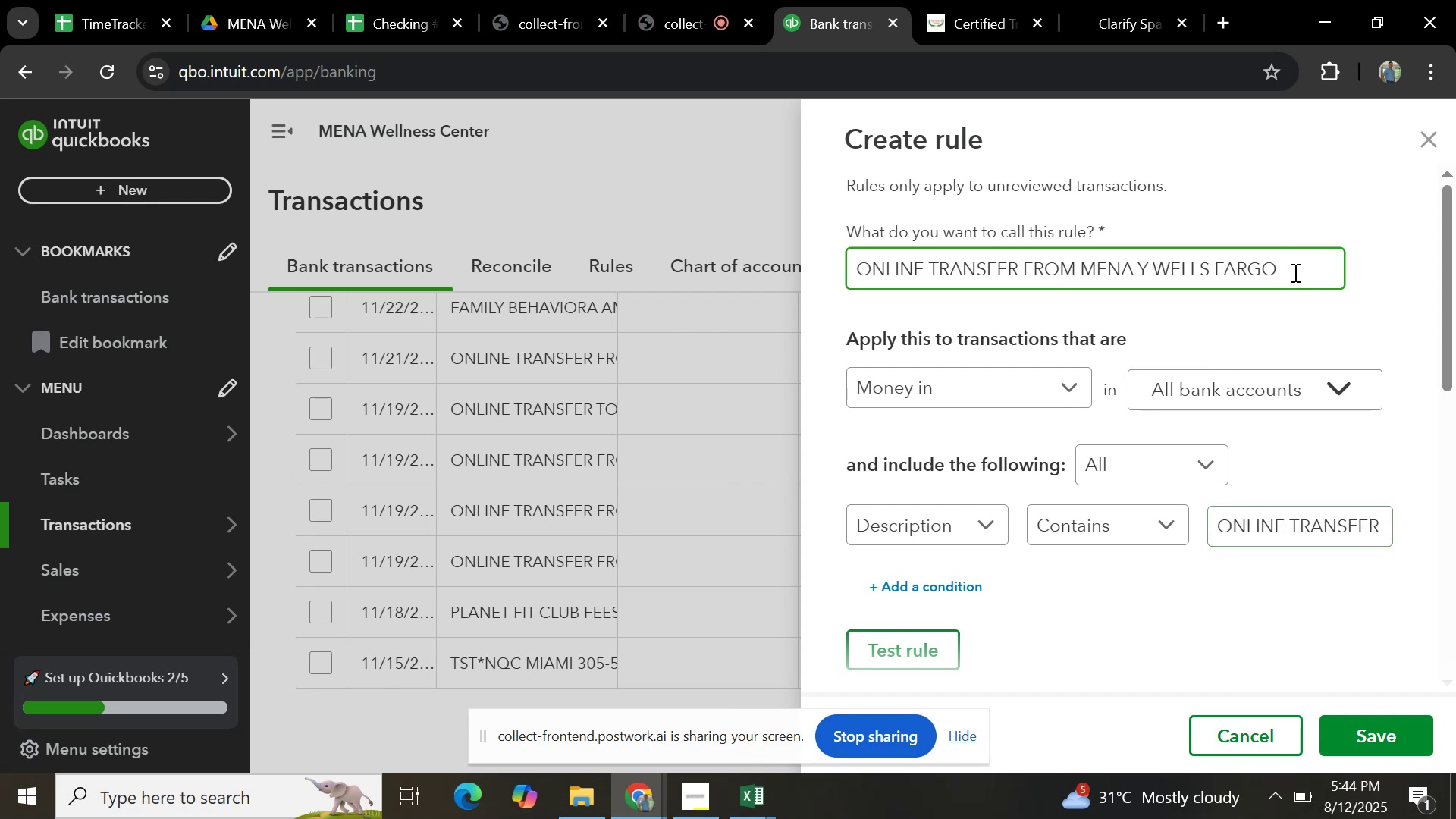 
type( CLEAR ACCESS)
 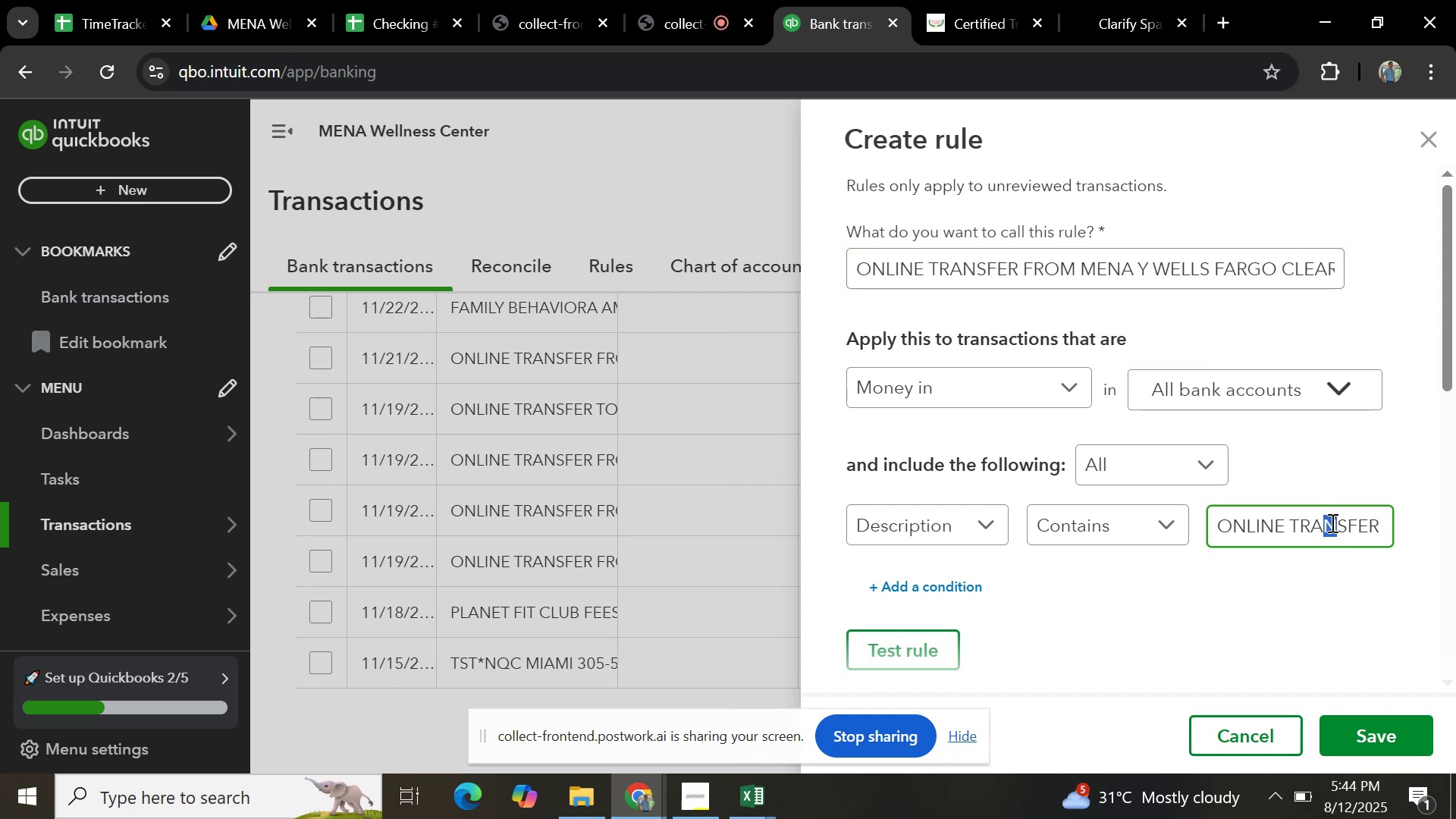 
hold_key(key=ArrowRight, duration=0.88)
 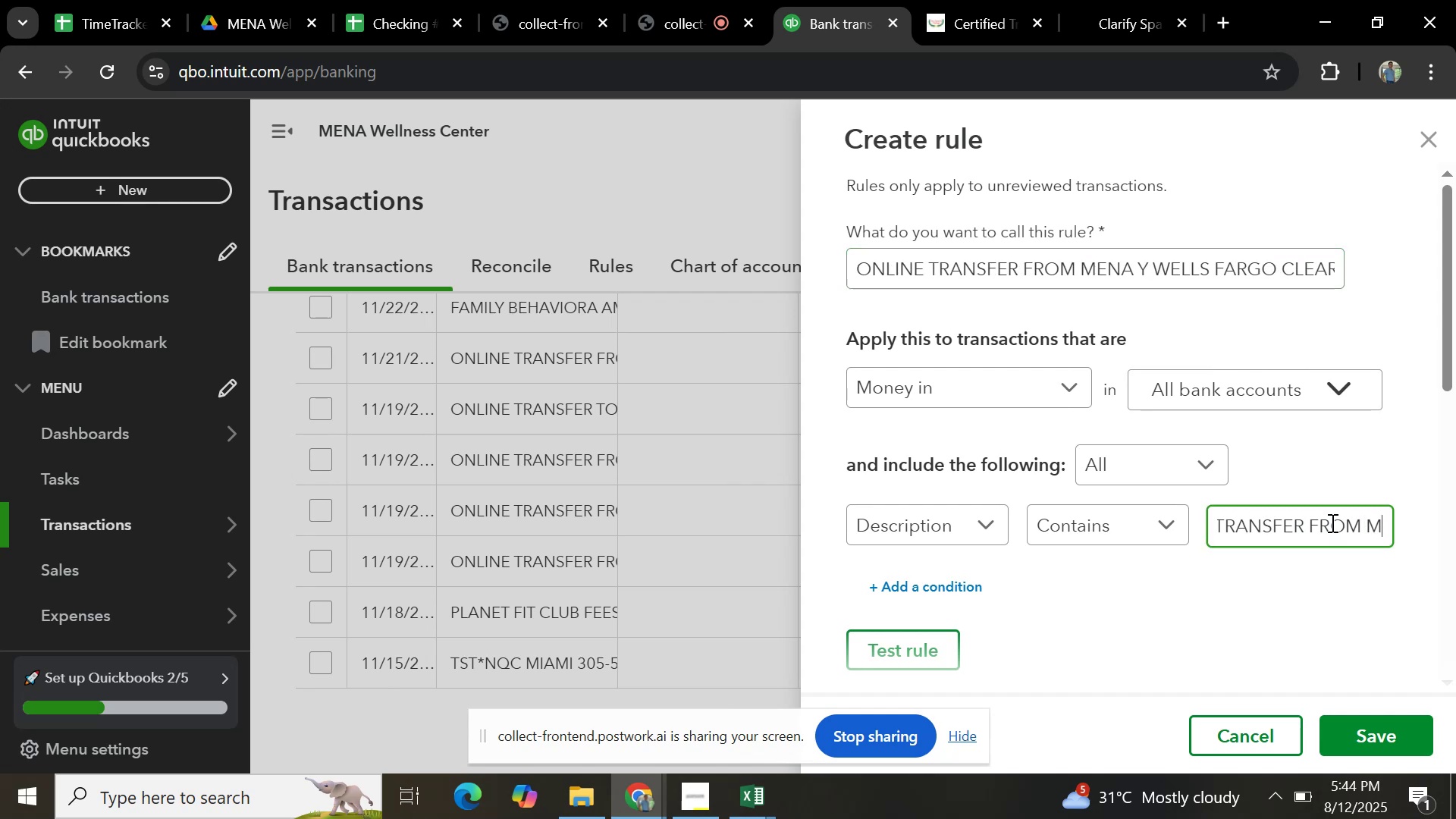 
key(ArrowRight)
 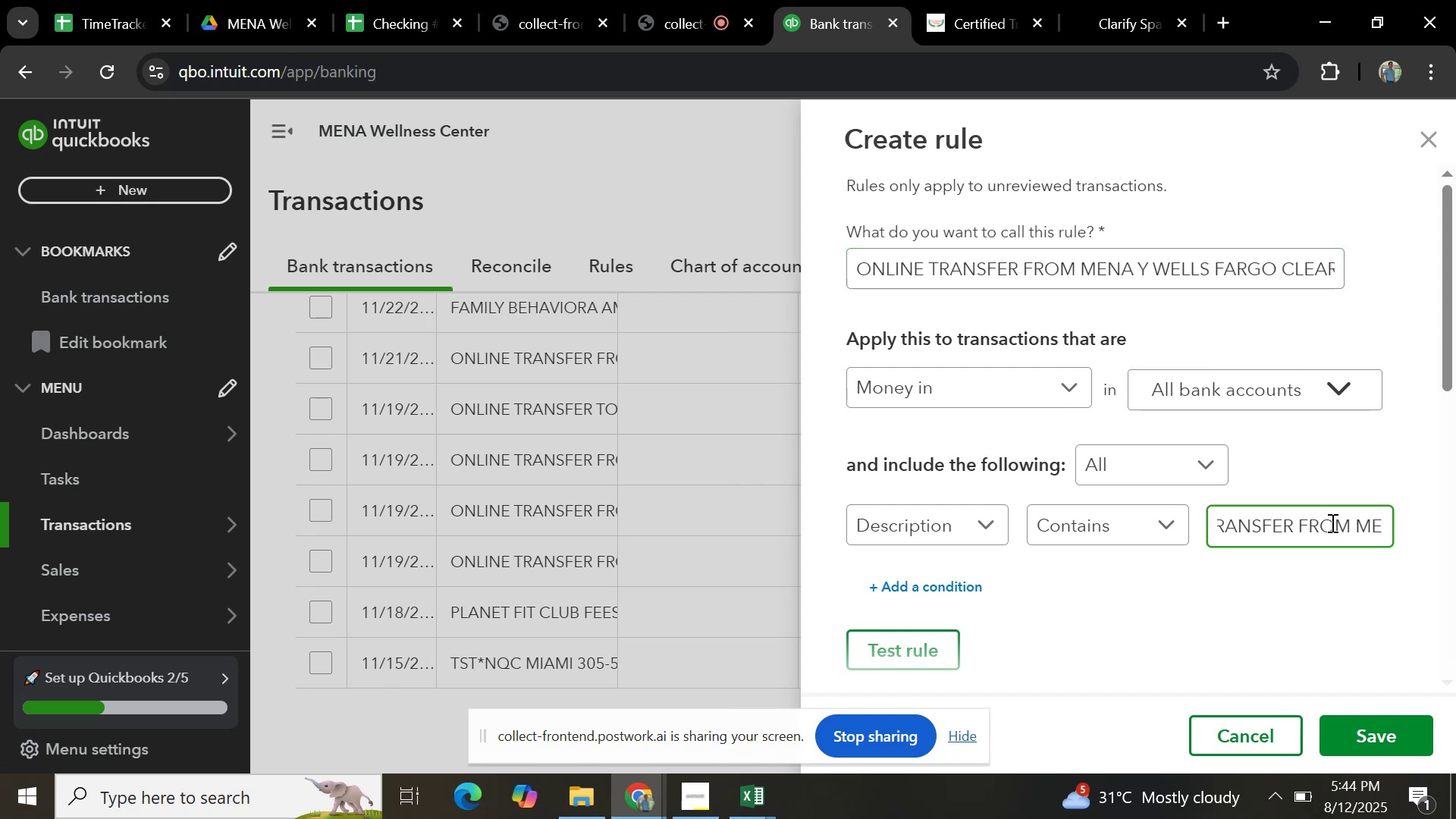 
hold_key(key=ArrowRight, duration=0.97)
 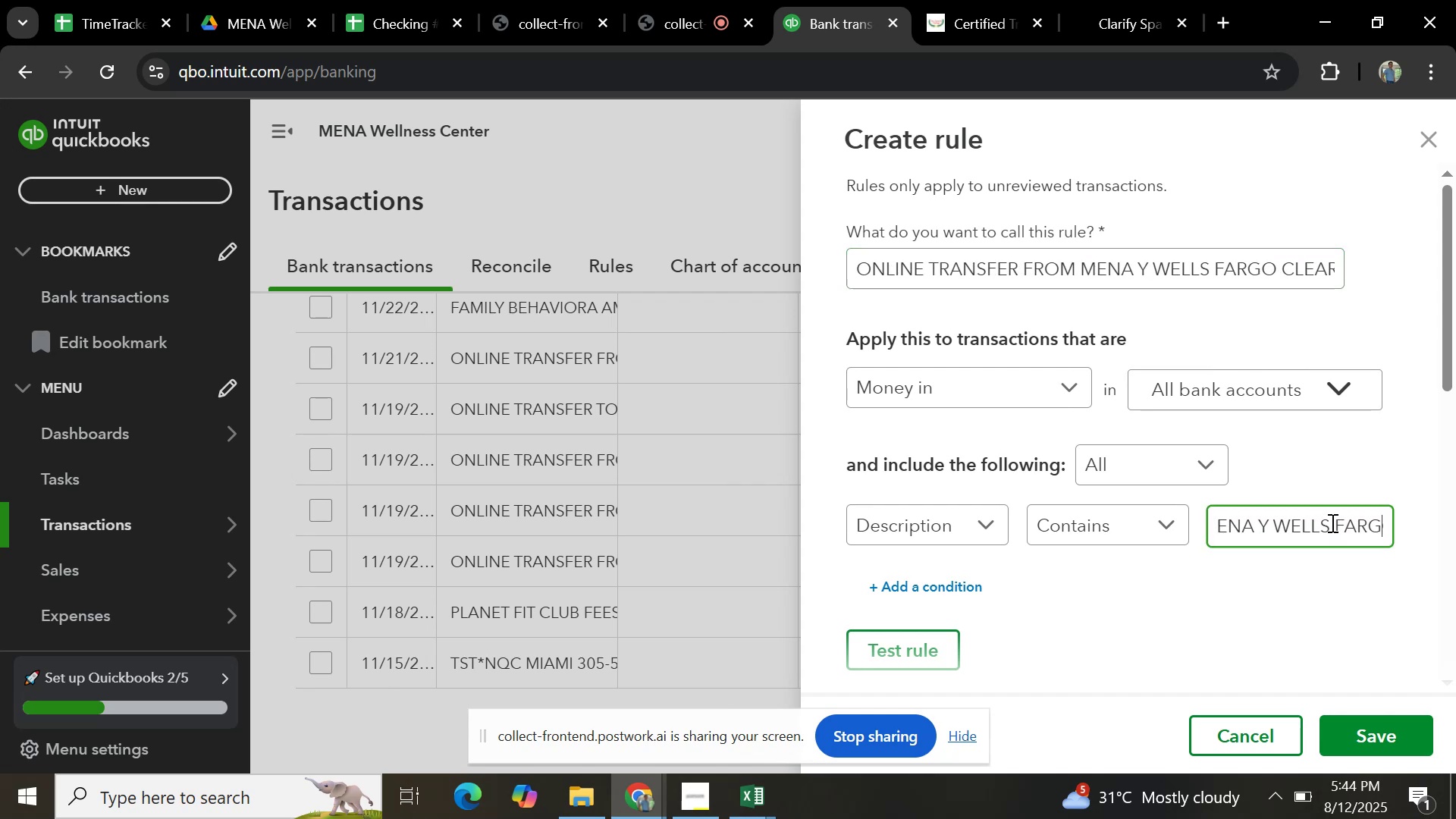 
hold_key(key=ArrowRight, duration=1.34)
 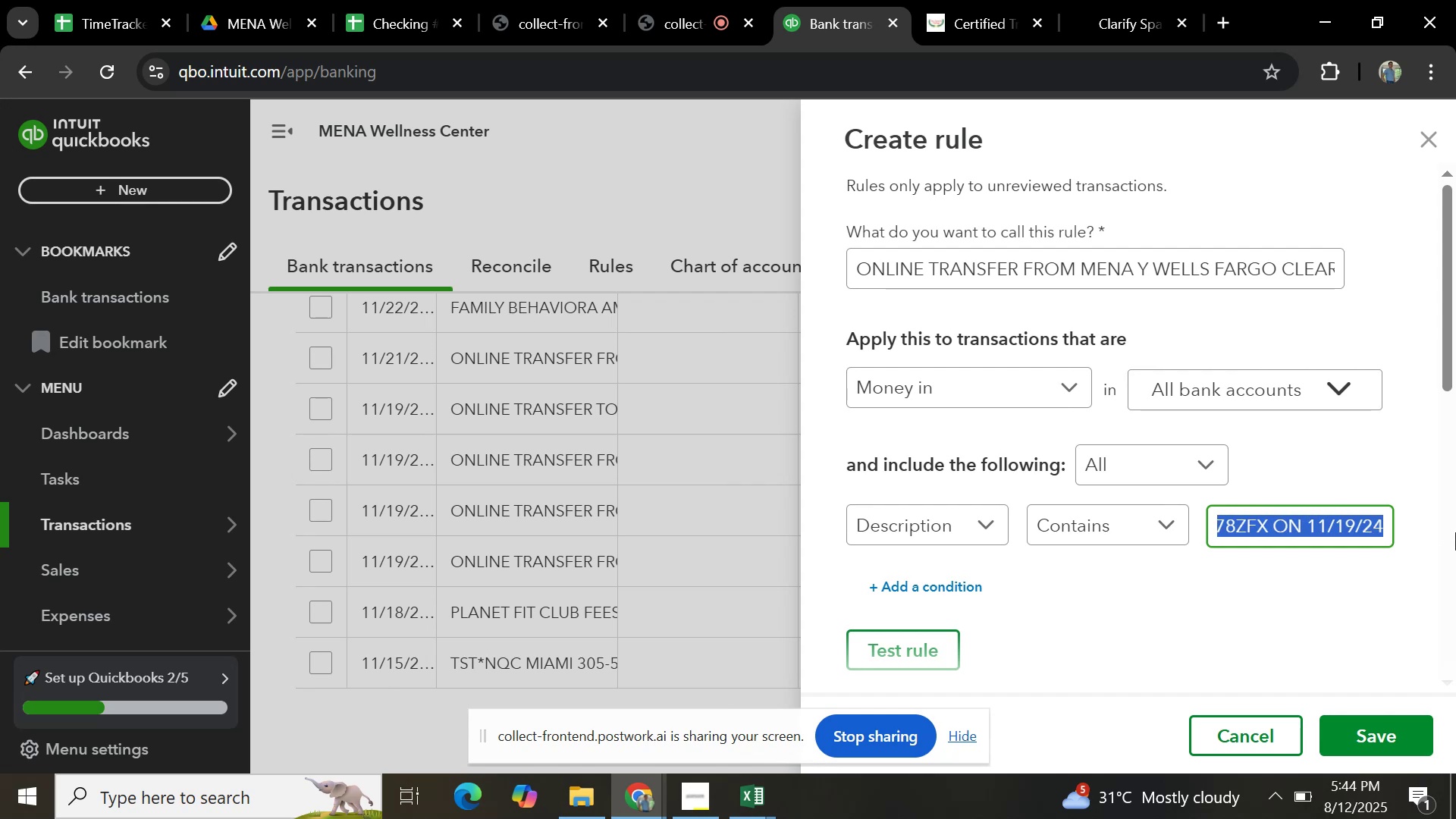 
key(Backspace)
 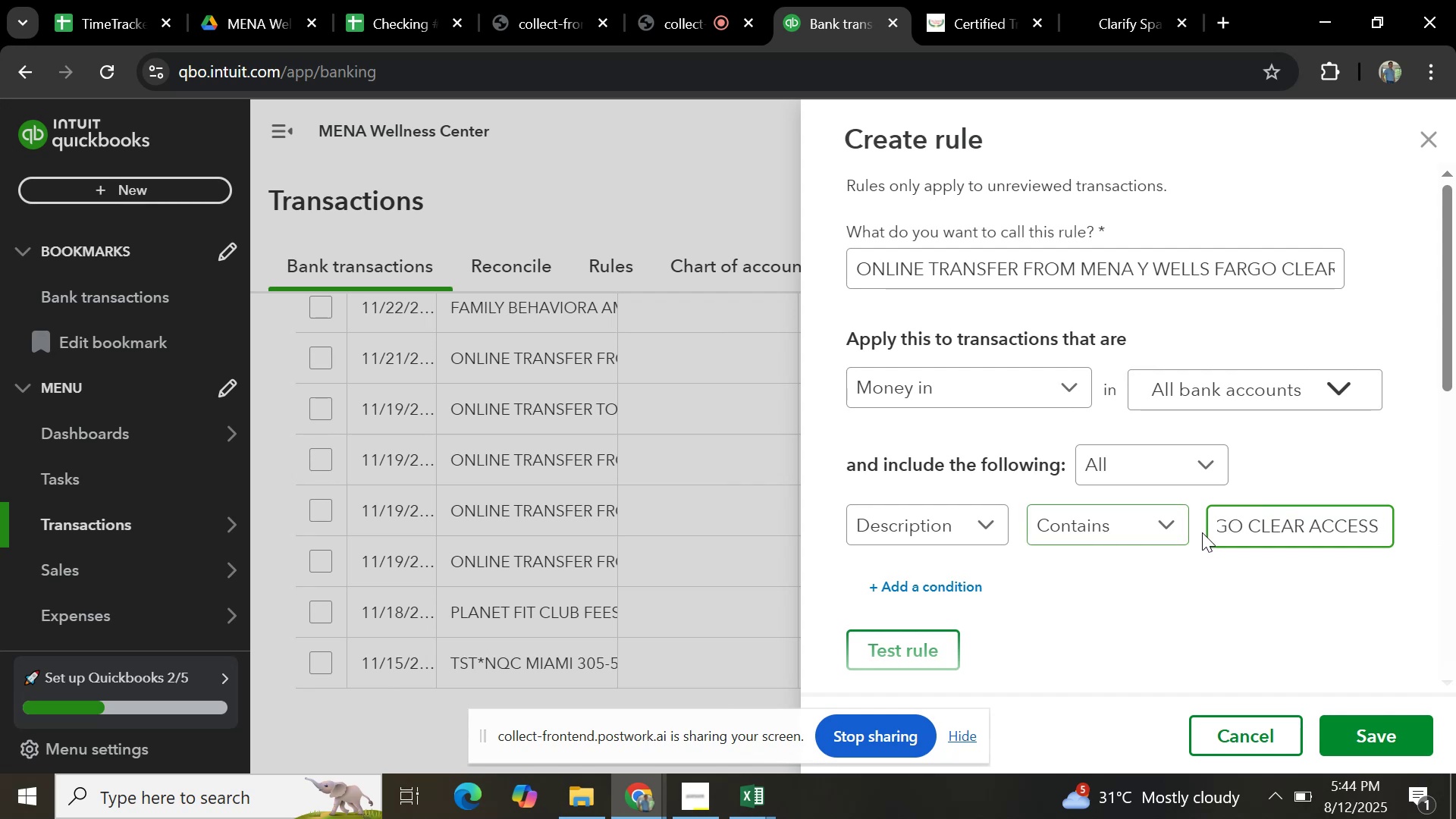 
scroll: coordinate [1296, 551], scroll_direction: down, amount: 5.0
 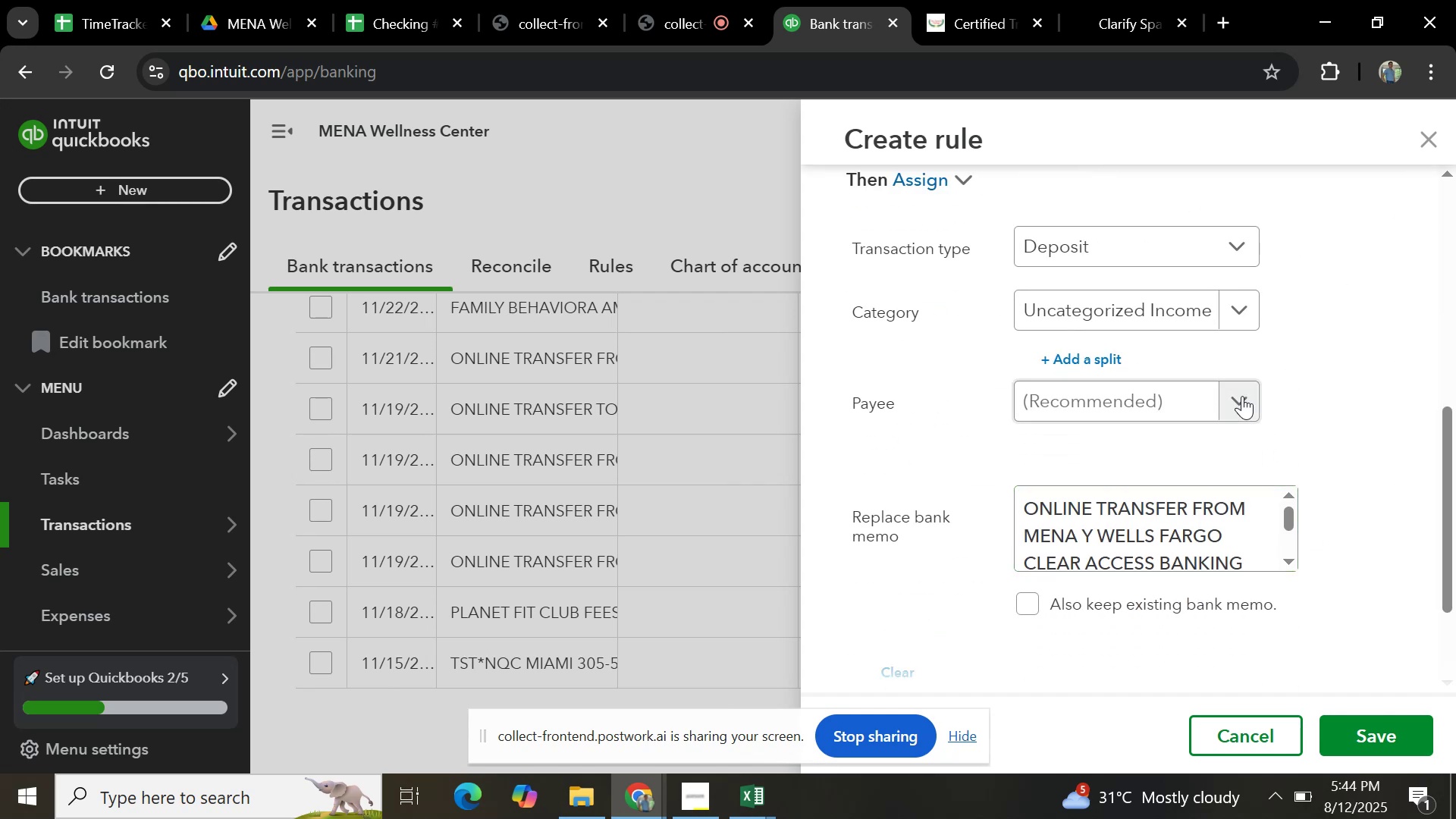 
left_click([1239, 315])
 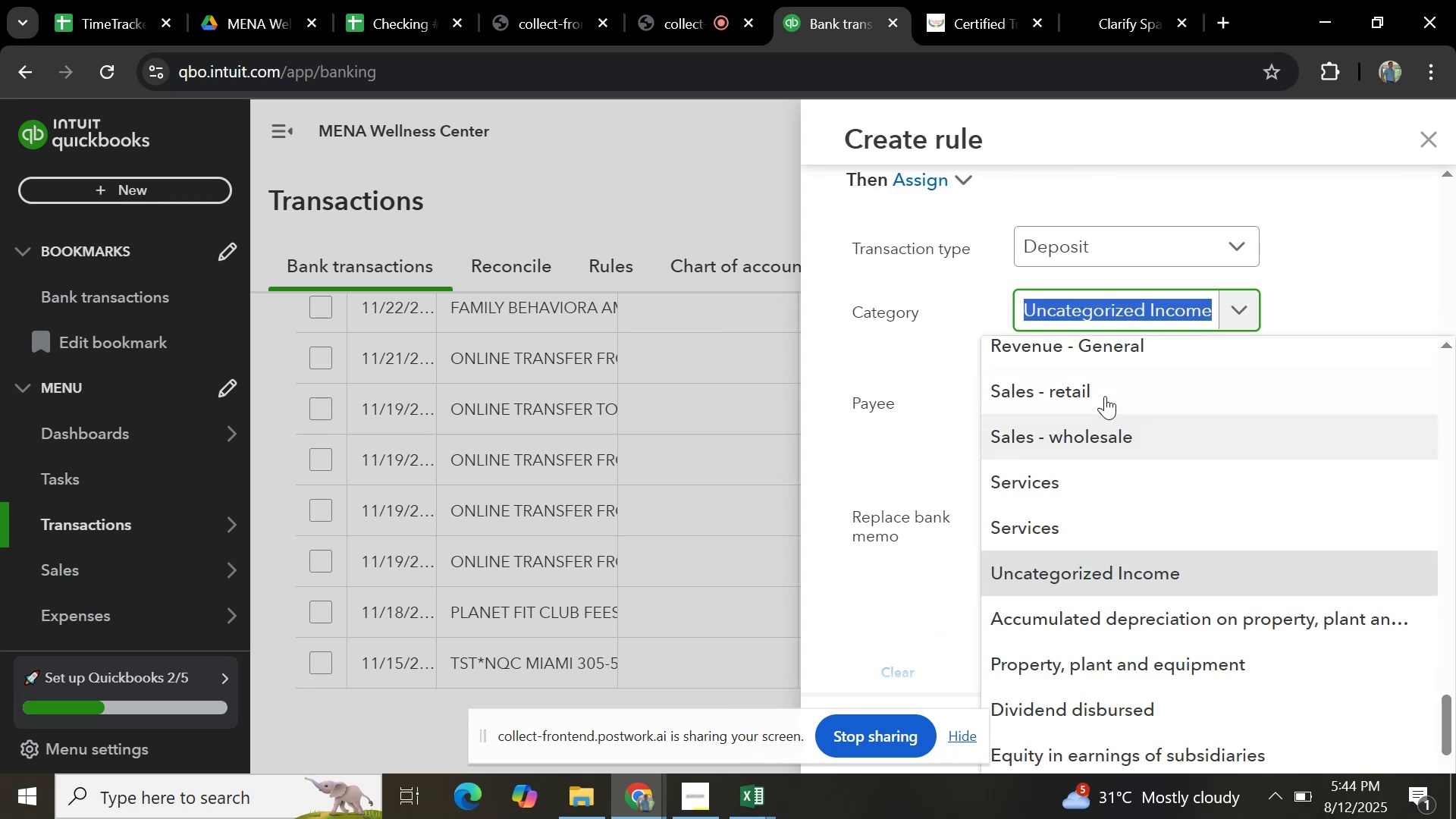 
left_click([1106, 394])
 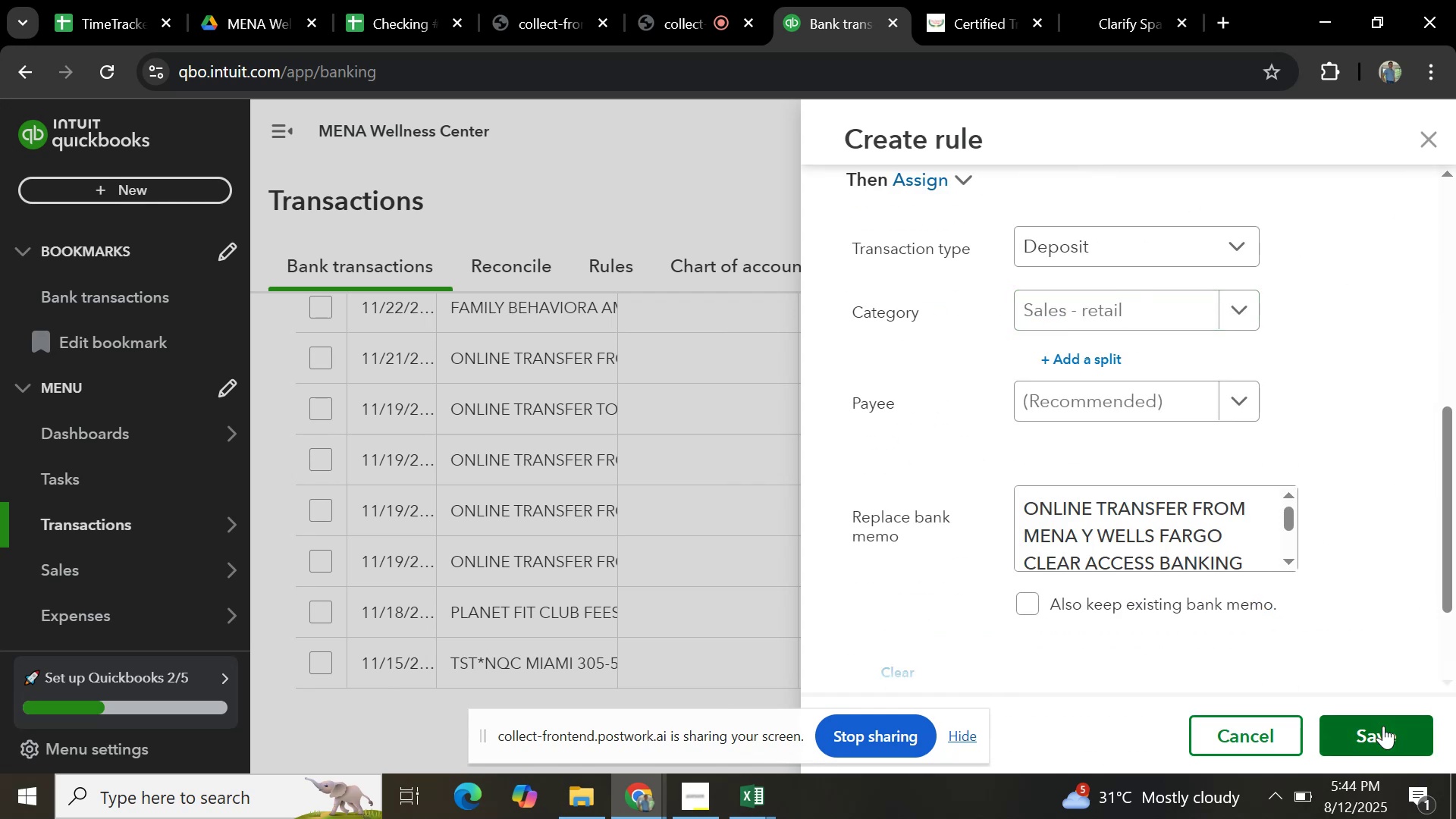 
left_click([1383, 726])
 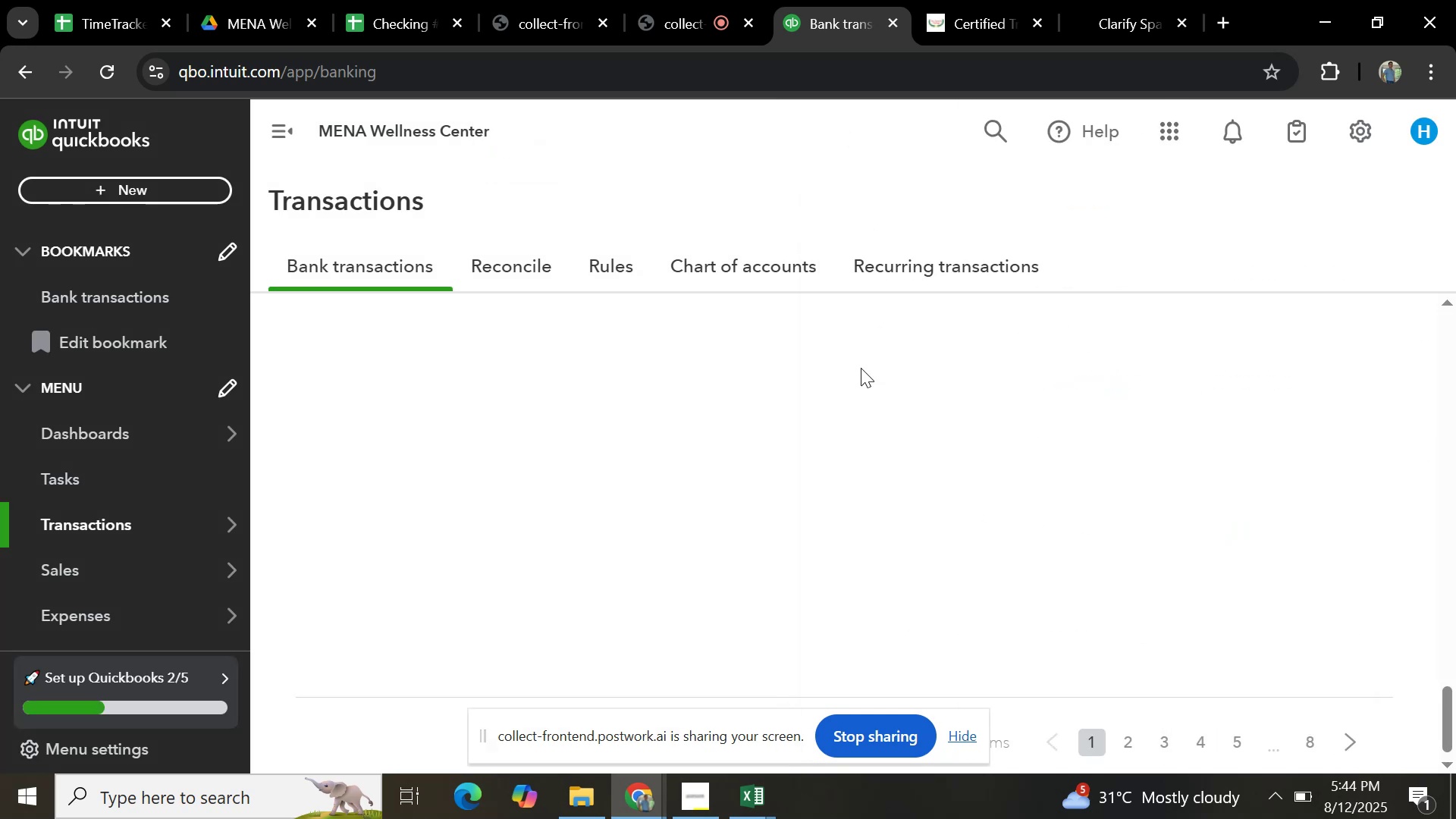 
wait(6.22)
 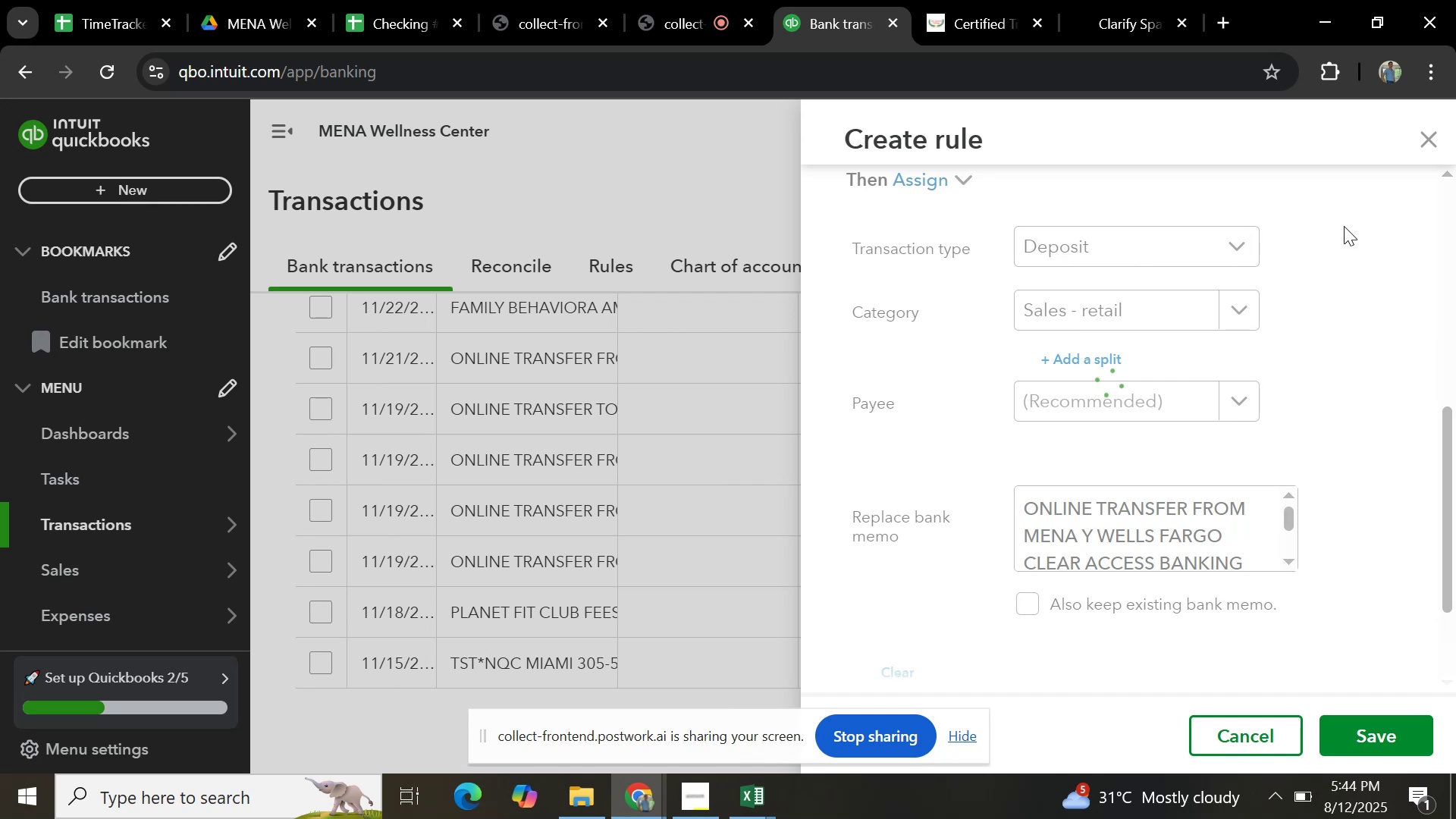 
scroll: coordinate [864, 419], scroll_direction: up, amount: 32.0
 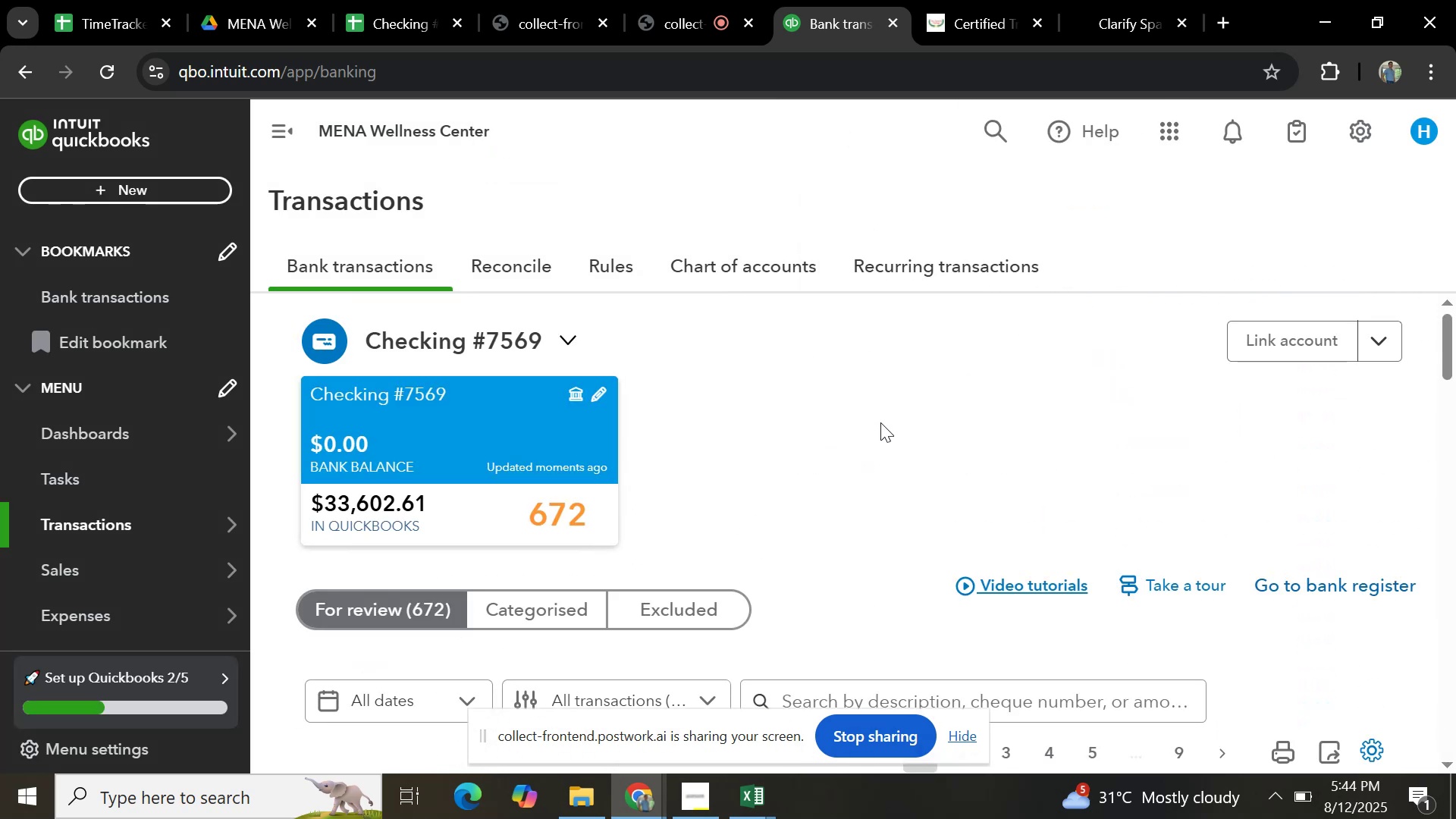 
right_click([880, 422])
 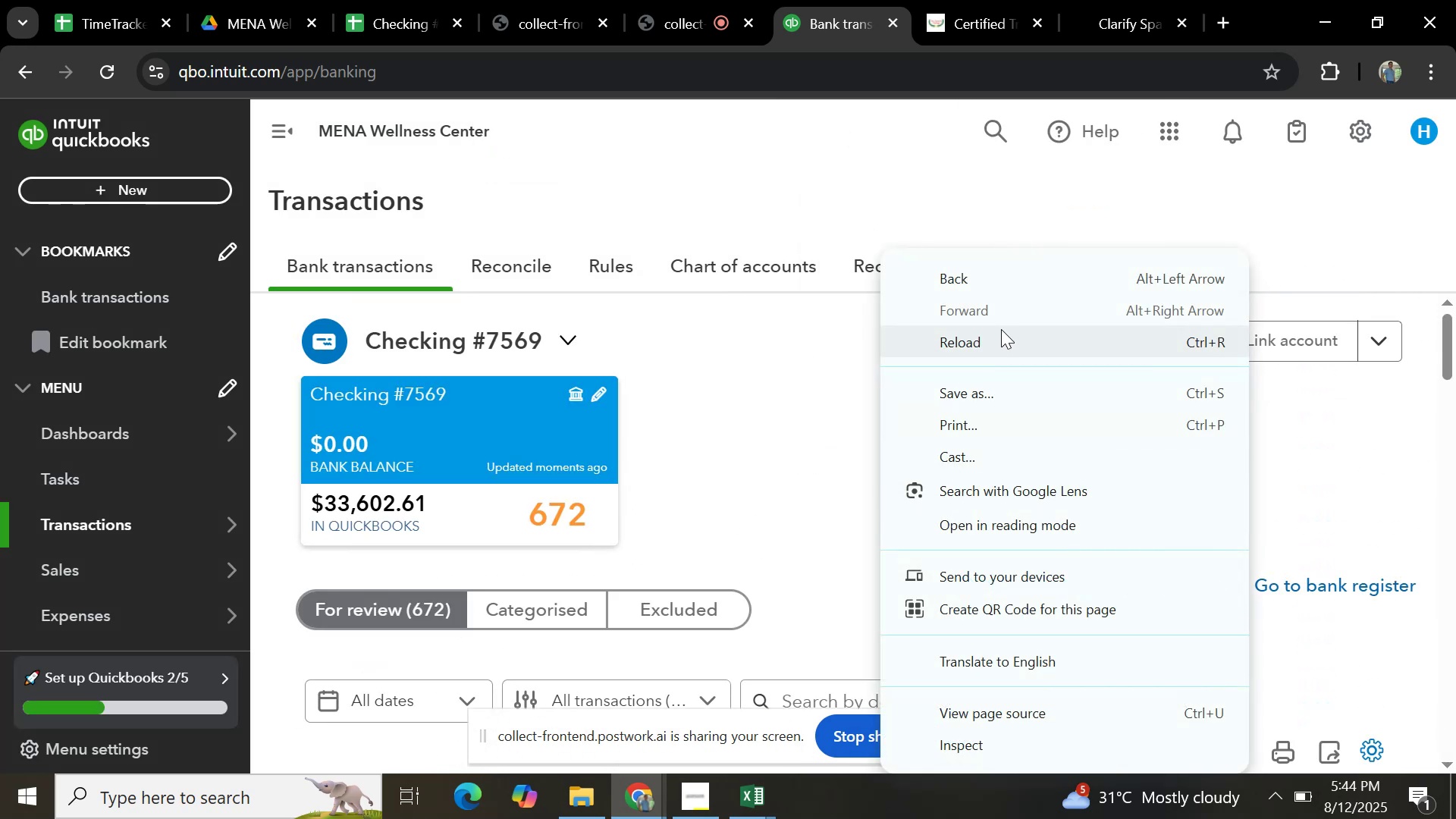 
left_click([1001, 331])
 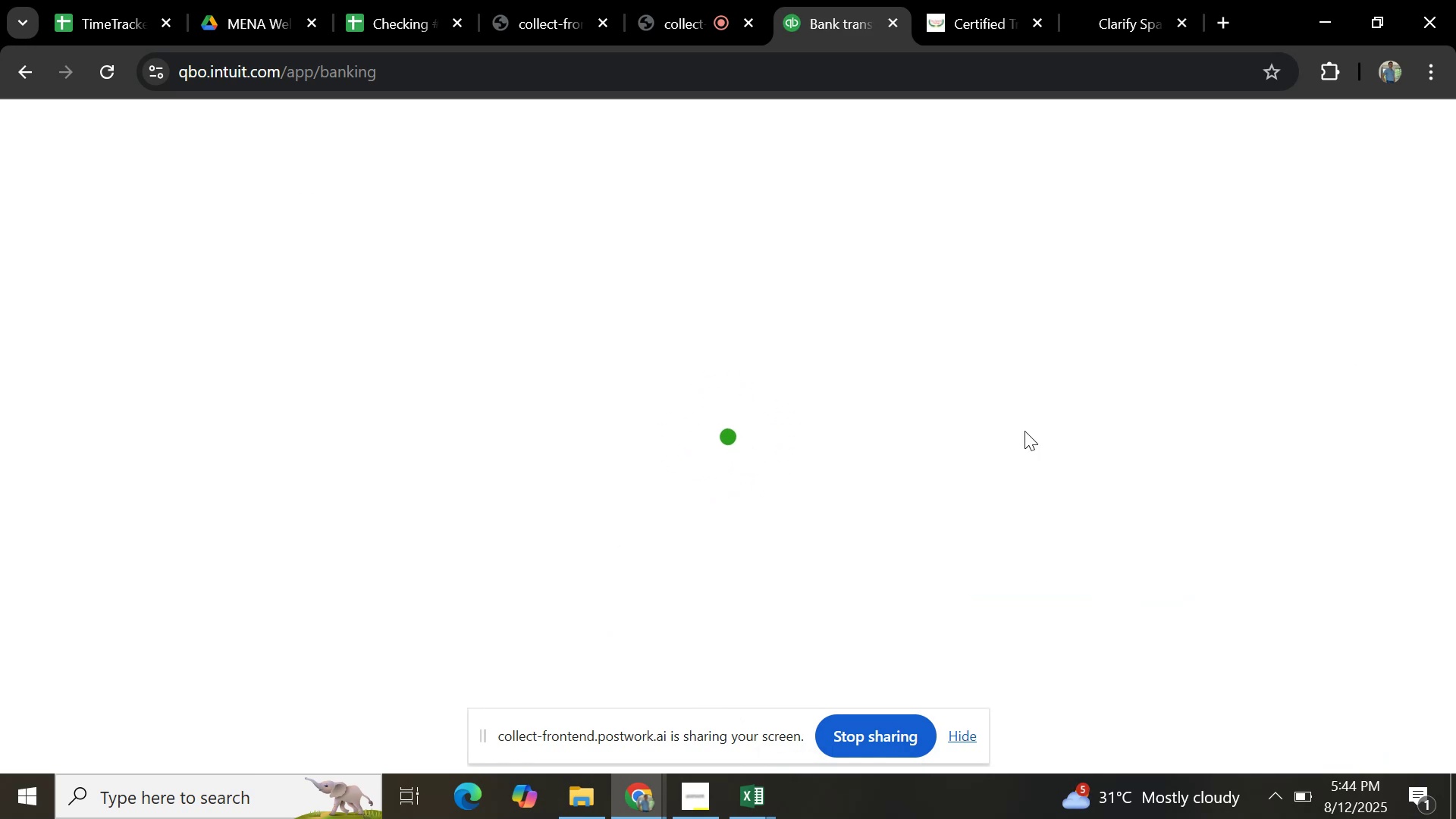 
wait(11.4)
 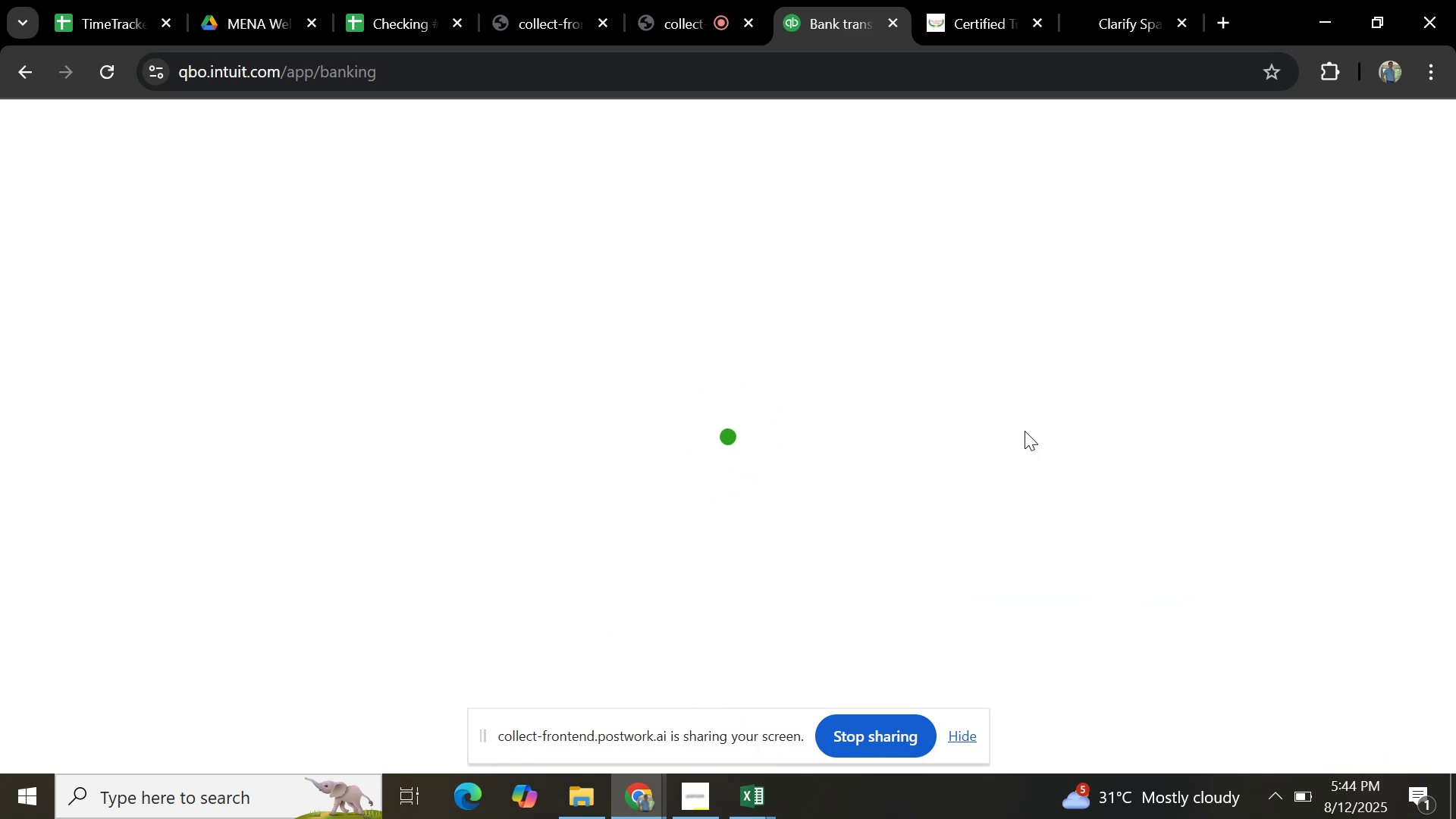 
mouse_move([817, 236])
 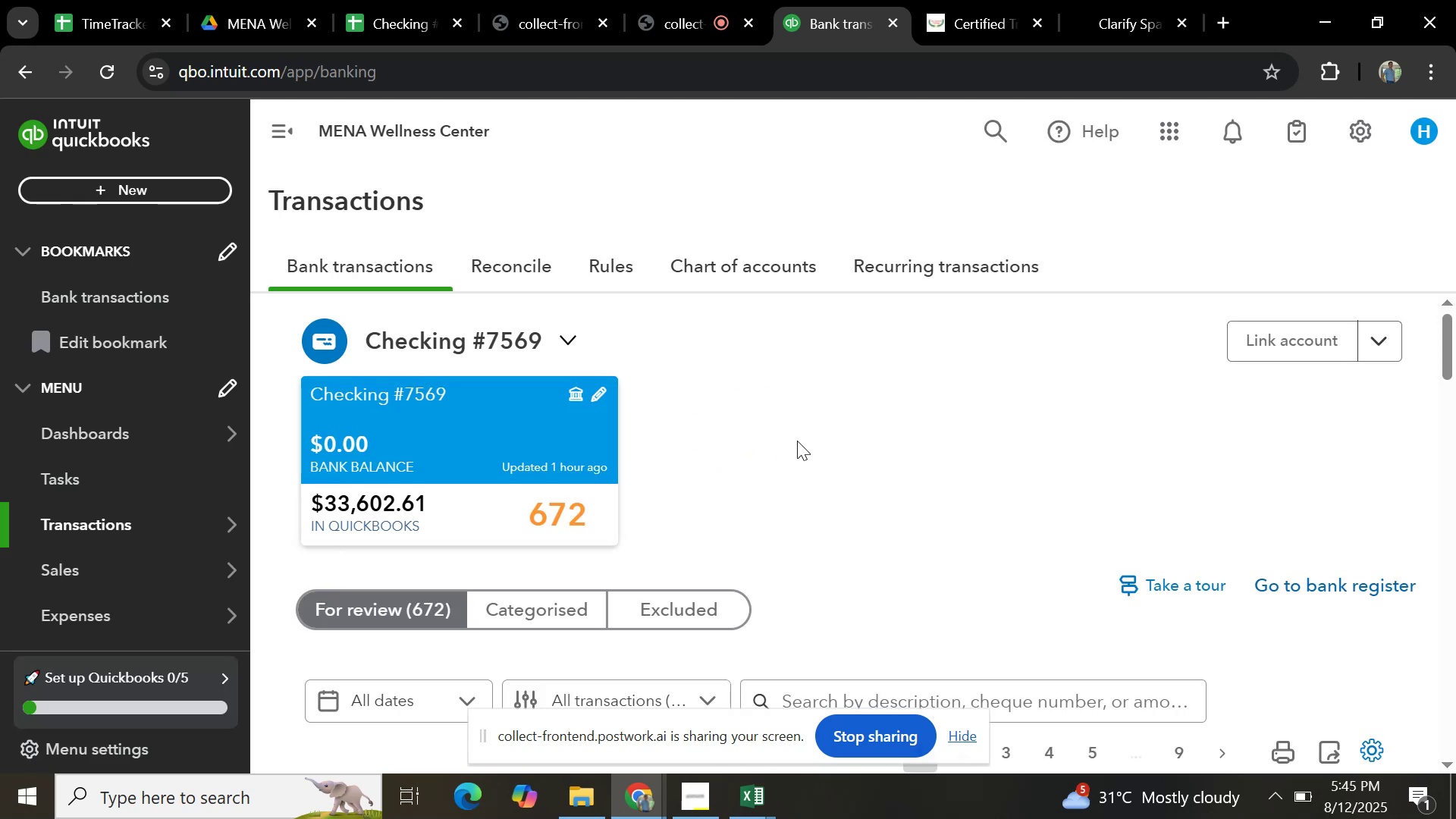 
scroll: coordinate [608, 490], scroll_direction: down, amount: 17.0
 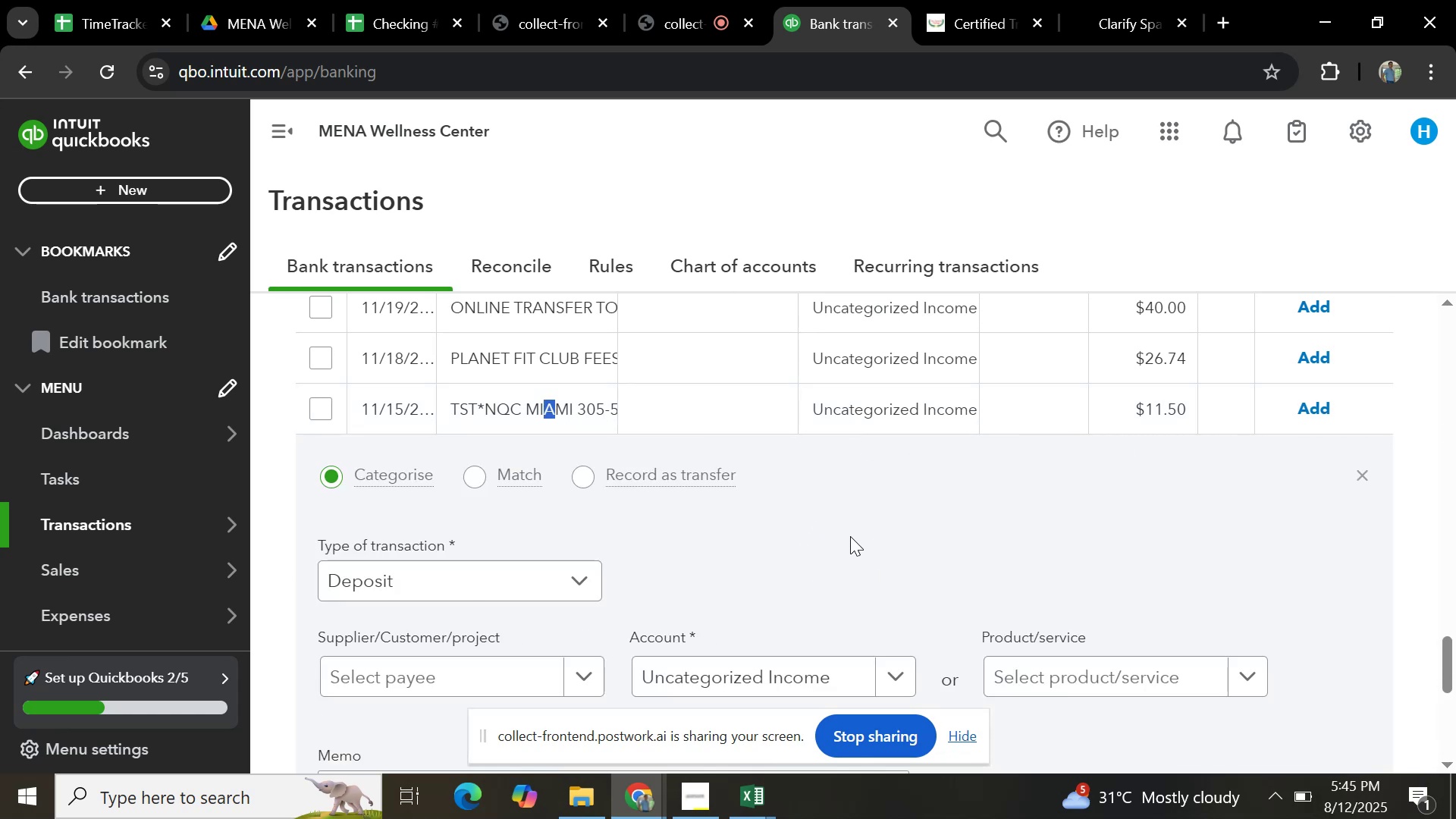 
wait(6.84)
 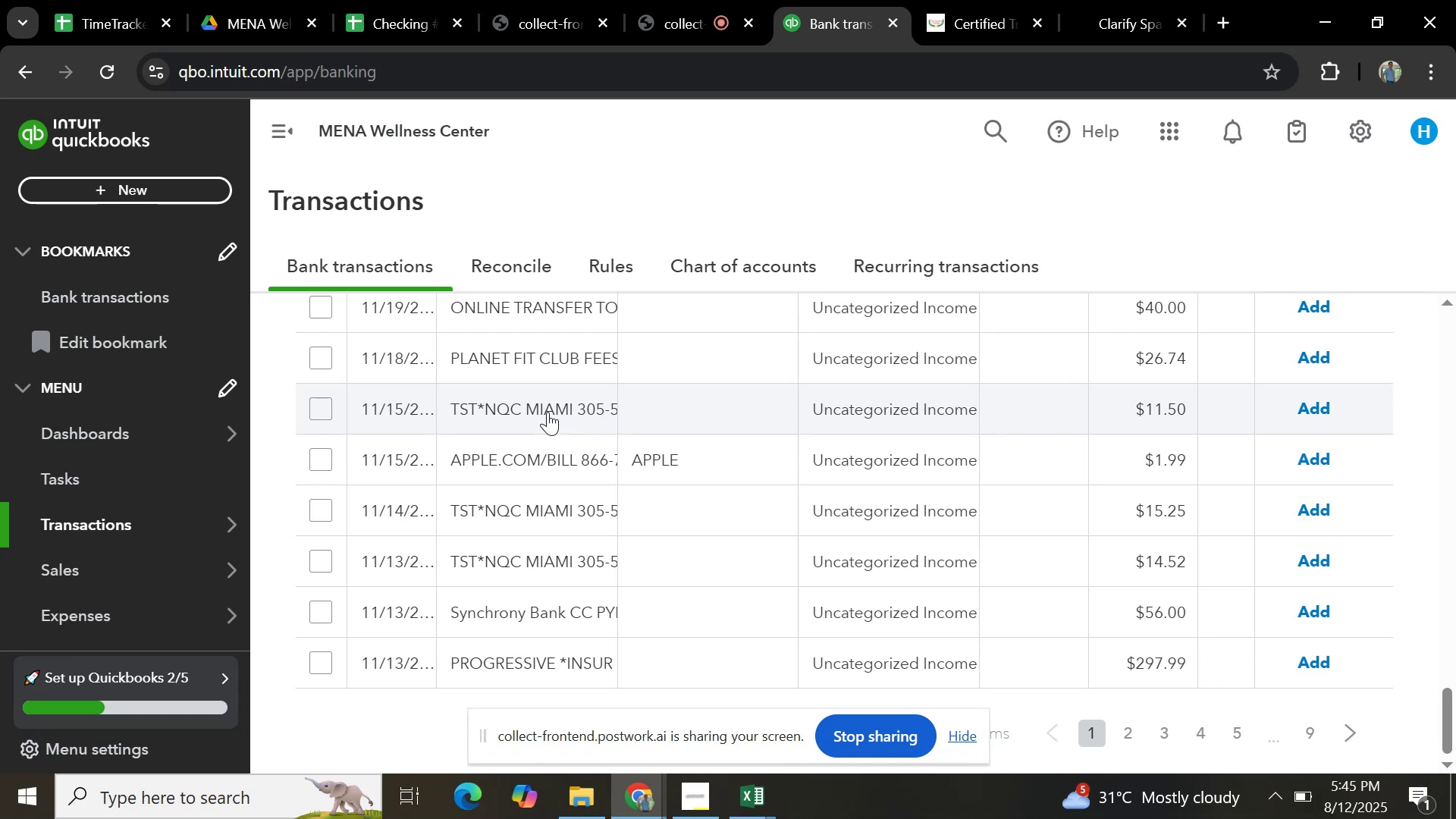 
scroll: coordinate [565, 494], scroll_direction: down, amount: 4.0
 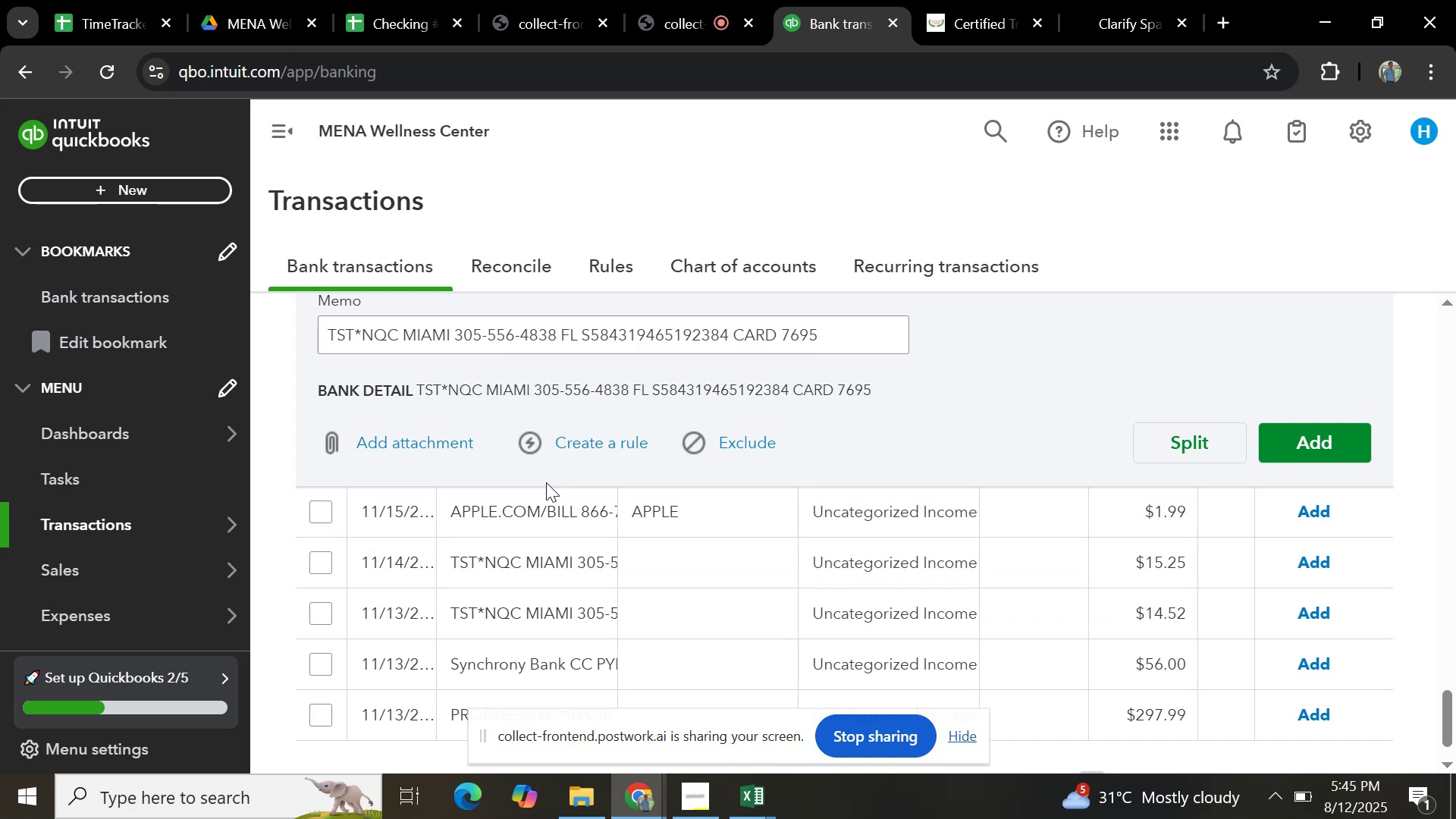 
wait(12.61)
 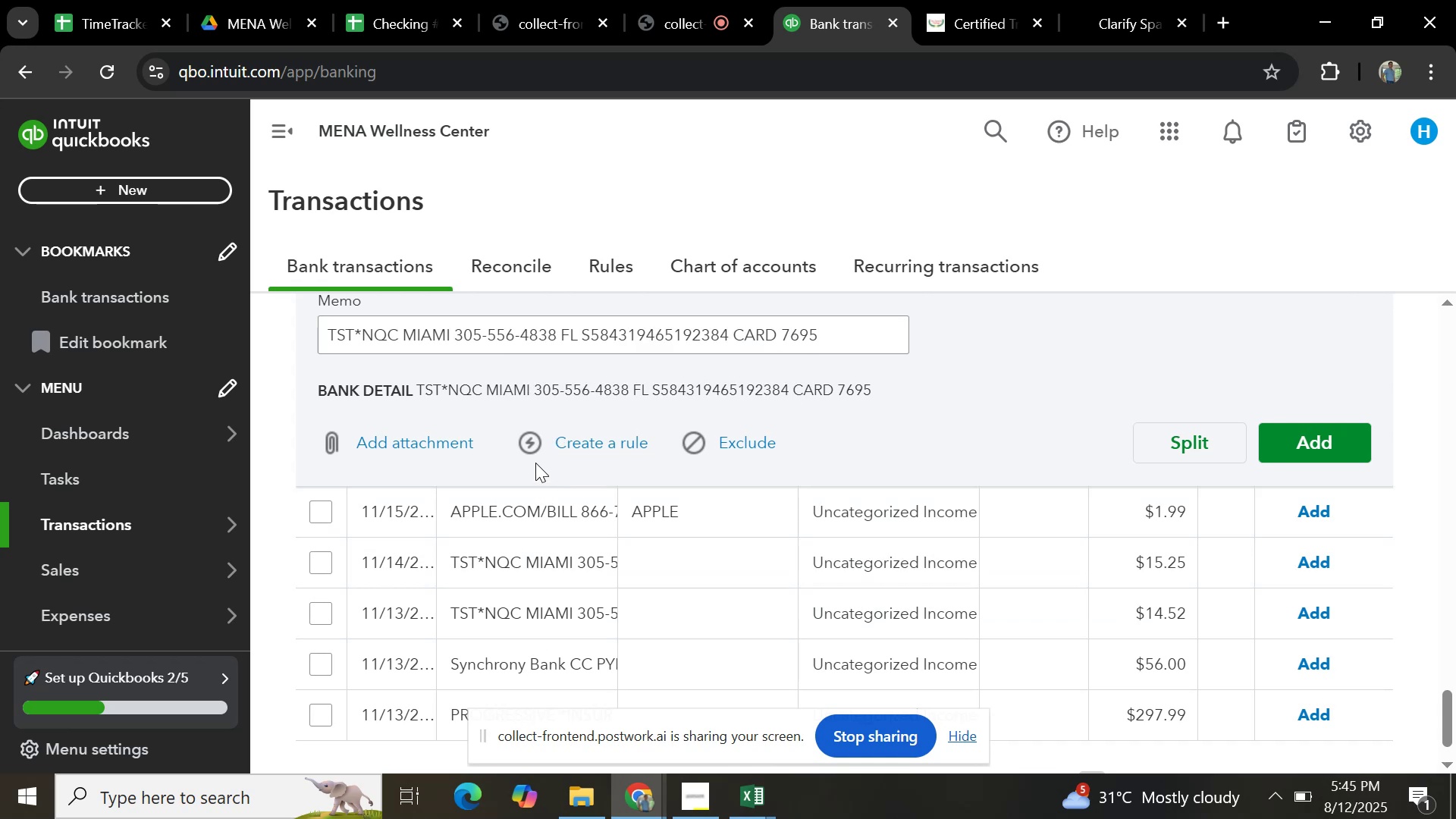 
key(Control+C)
 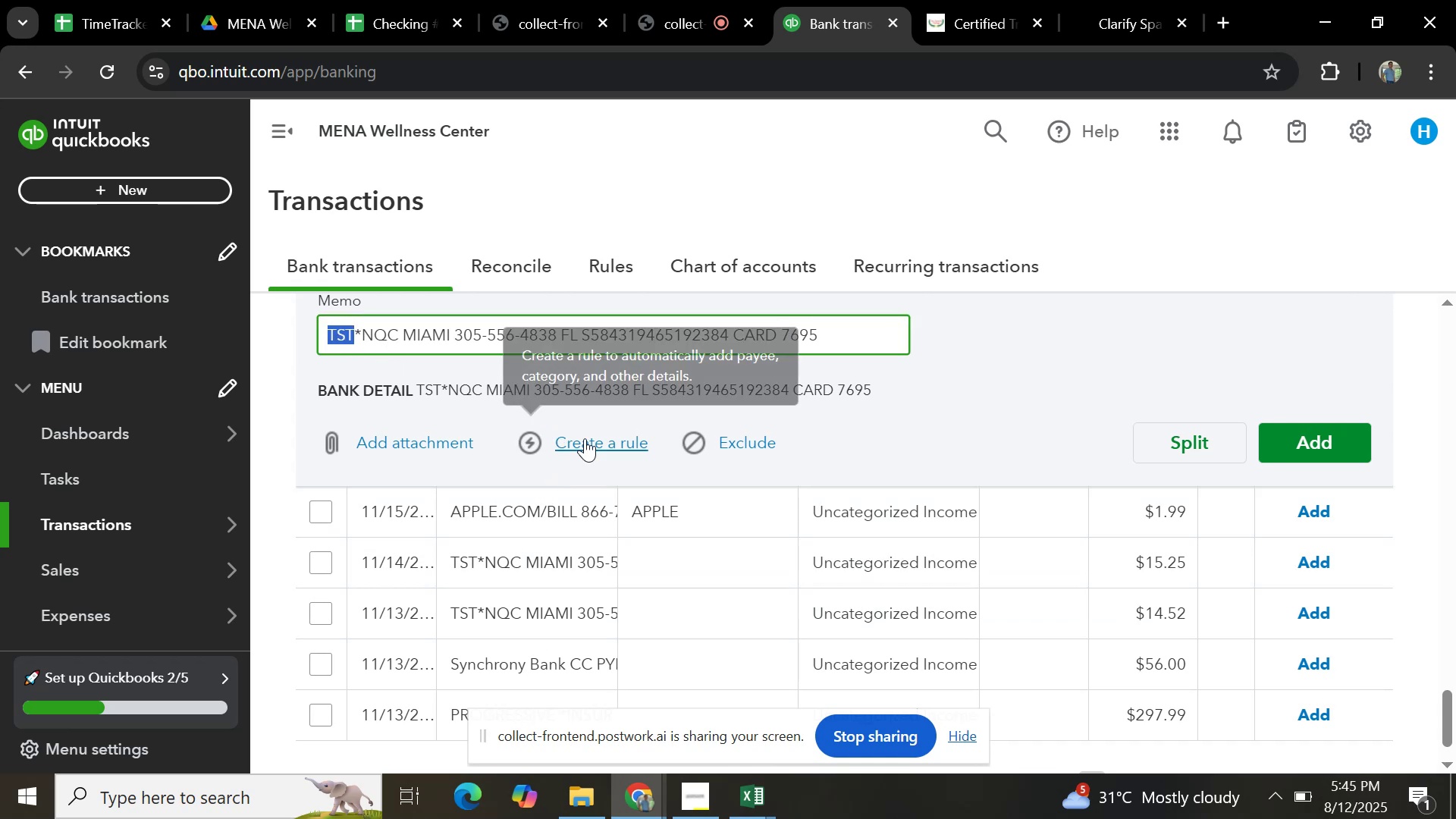 
left_click([585, 438])
 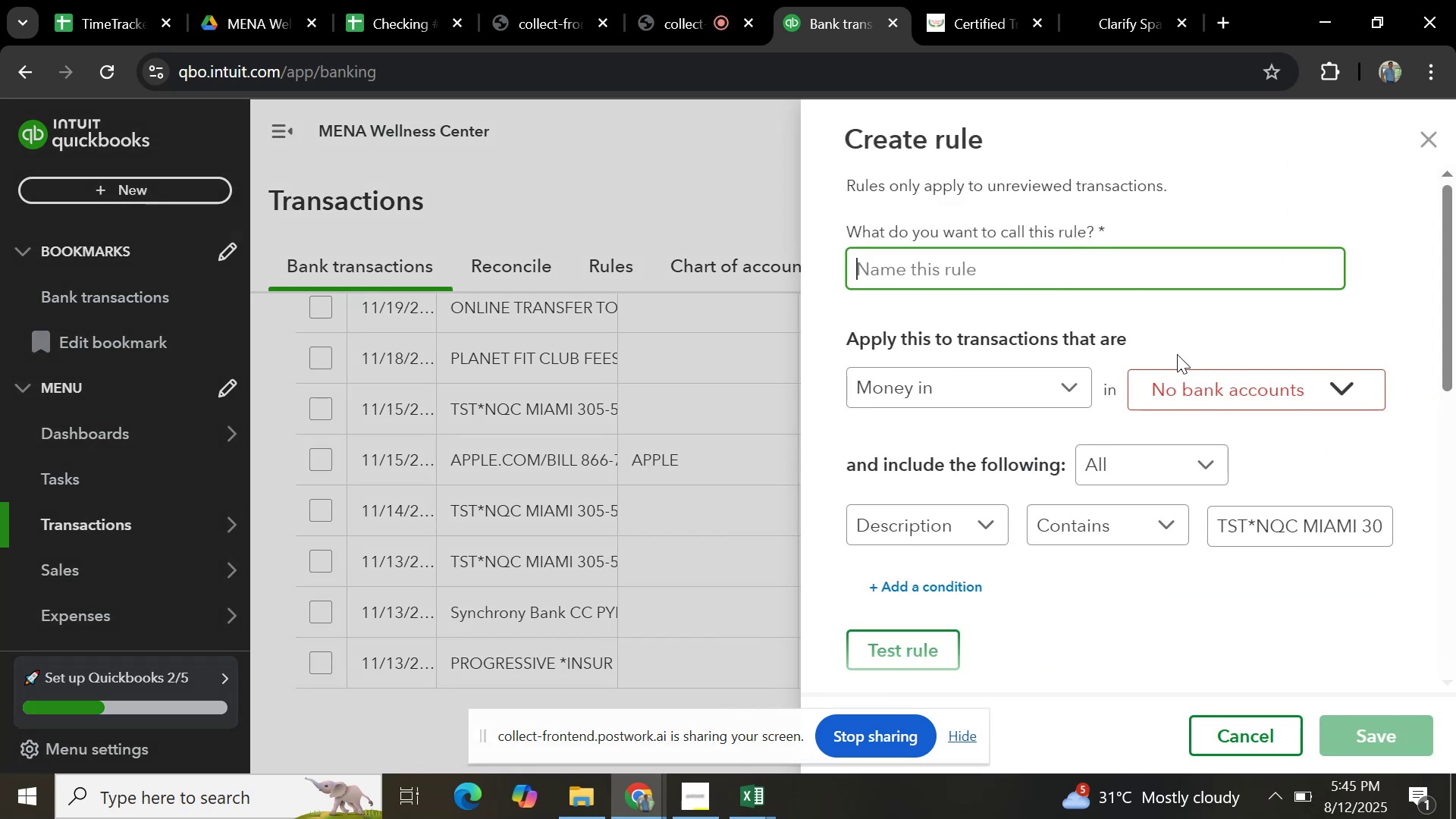 
key(Control+V)
 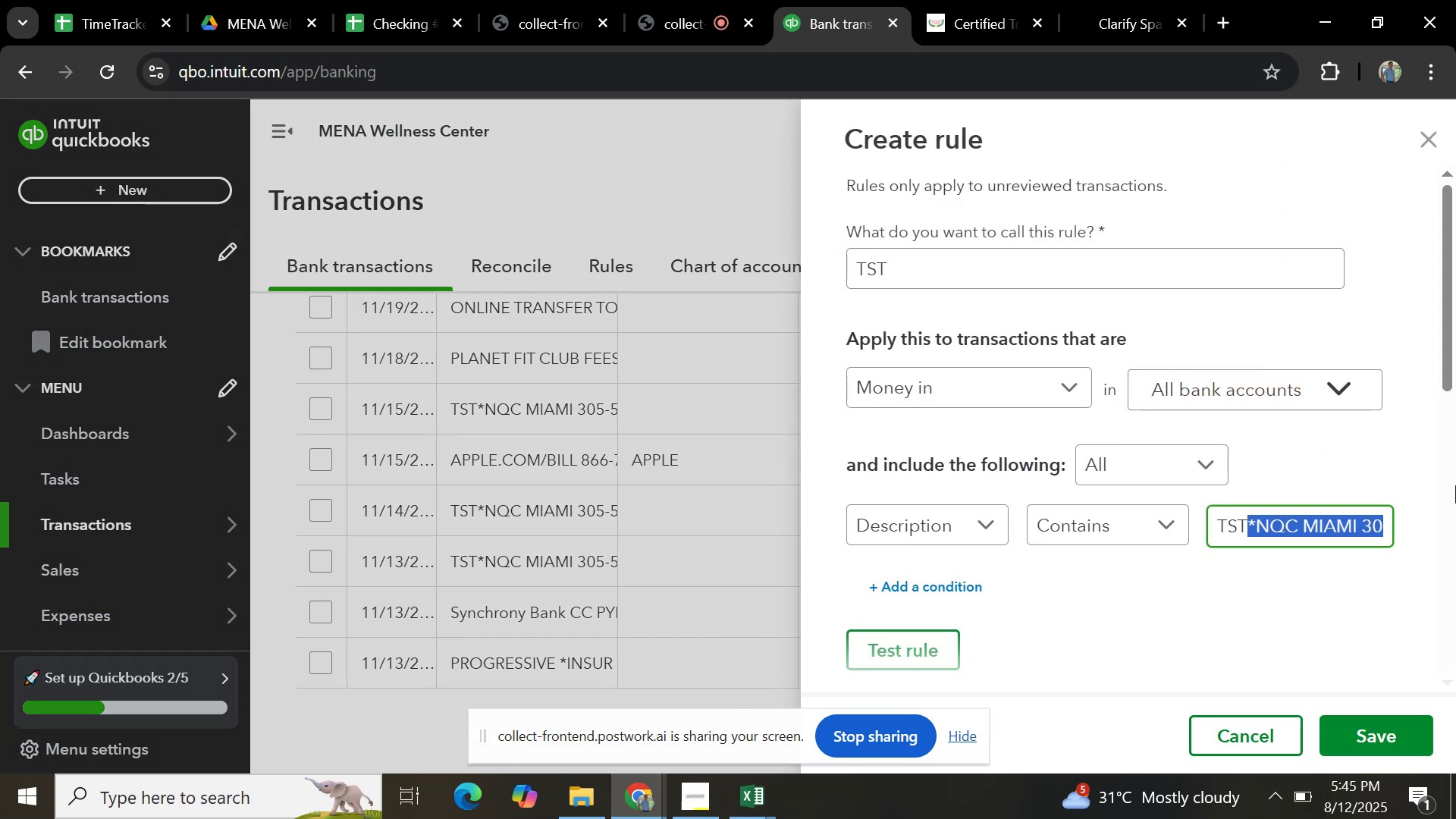 
key(Backspace)
 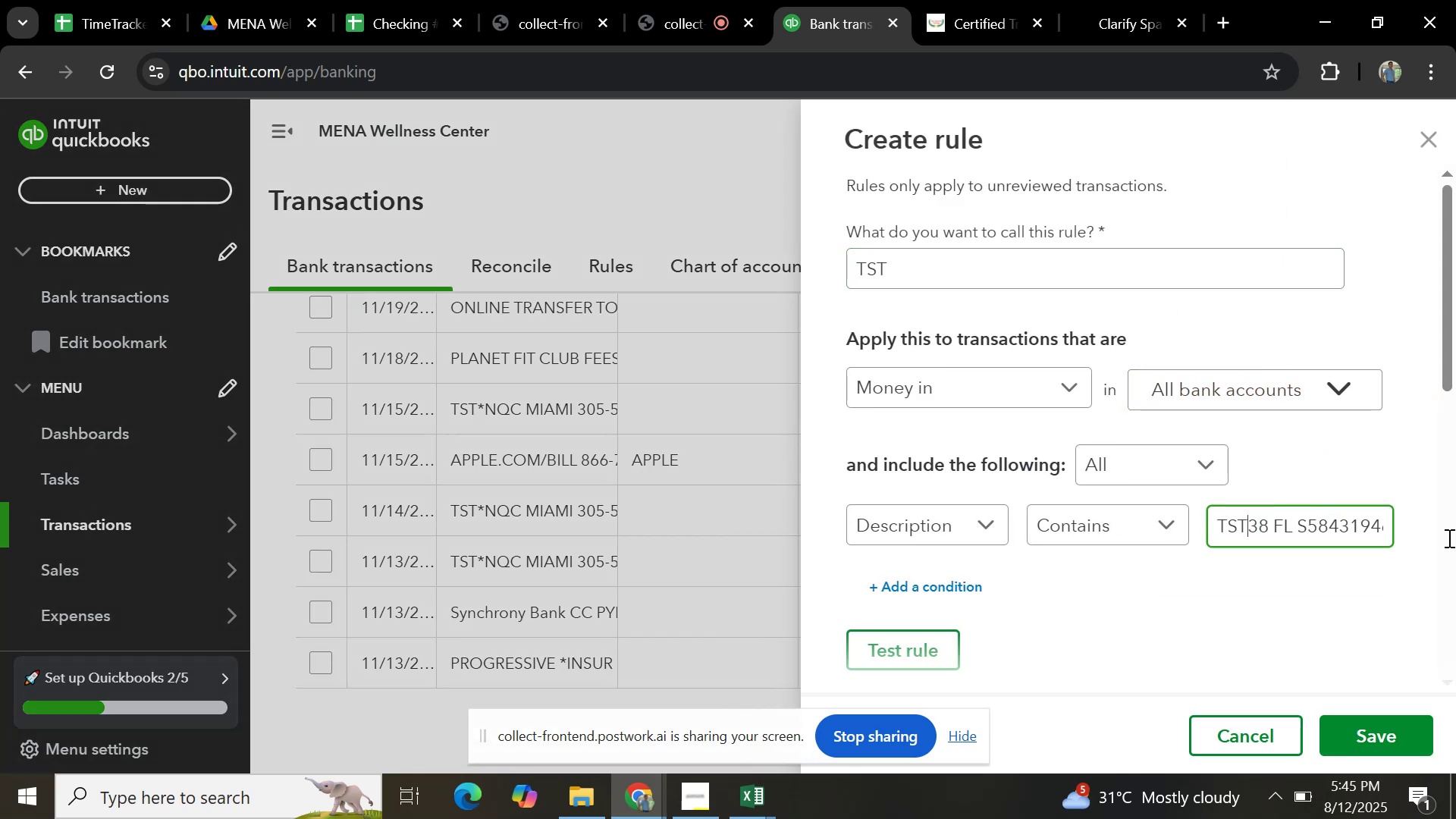 
key(Backspace)
 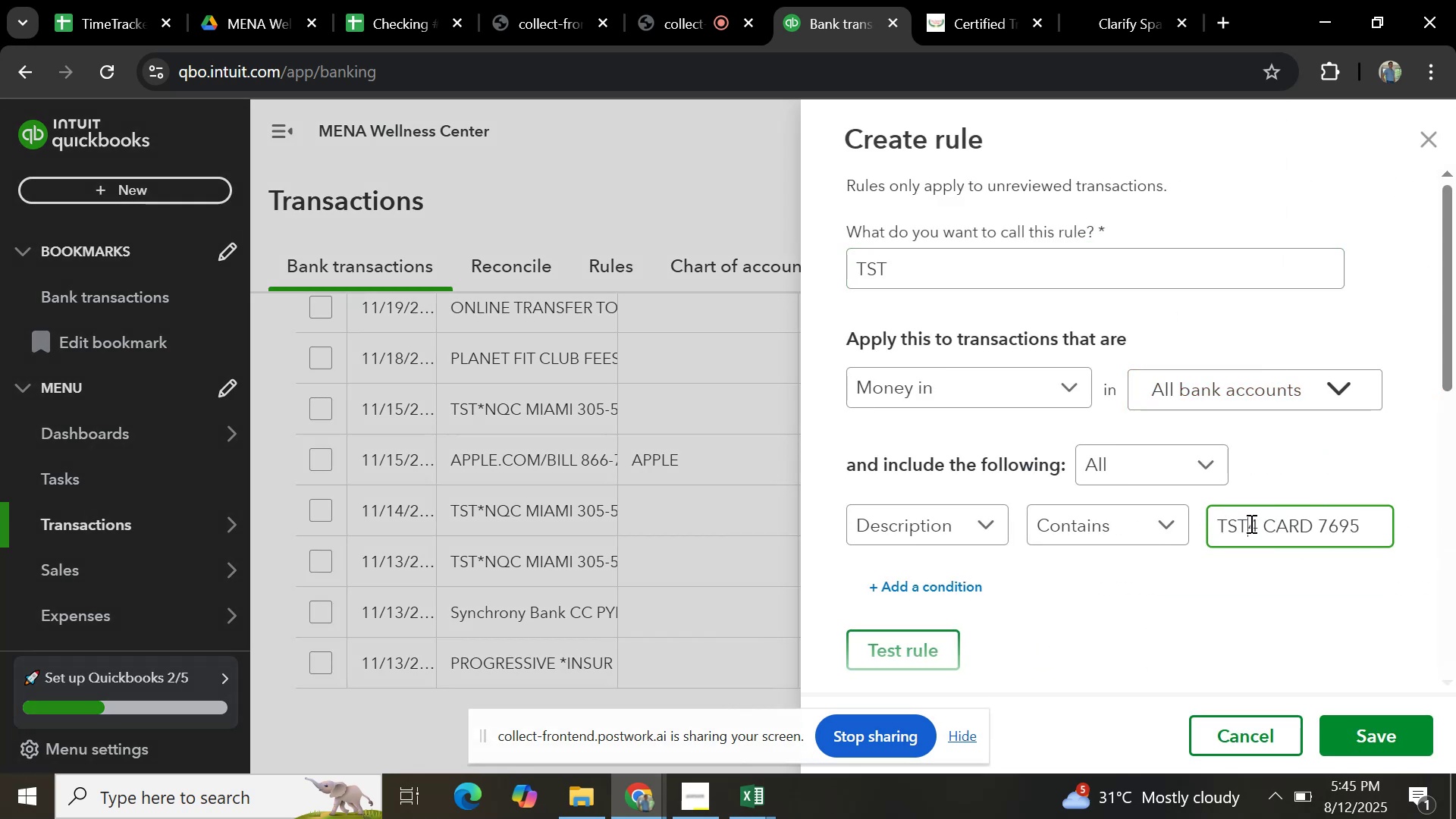 
key(Backspace)
 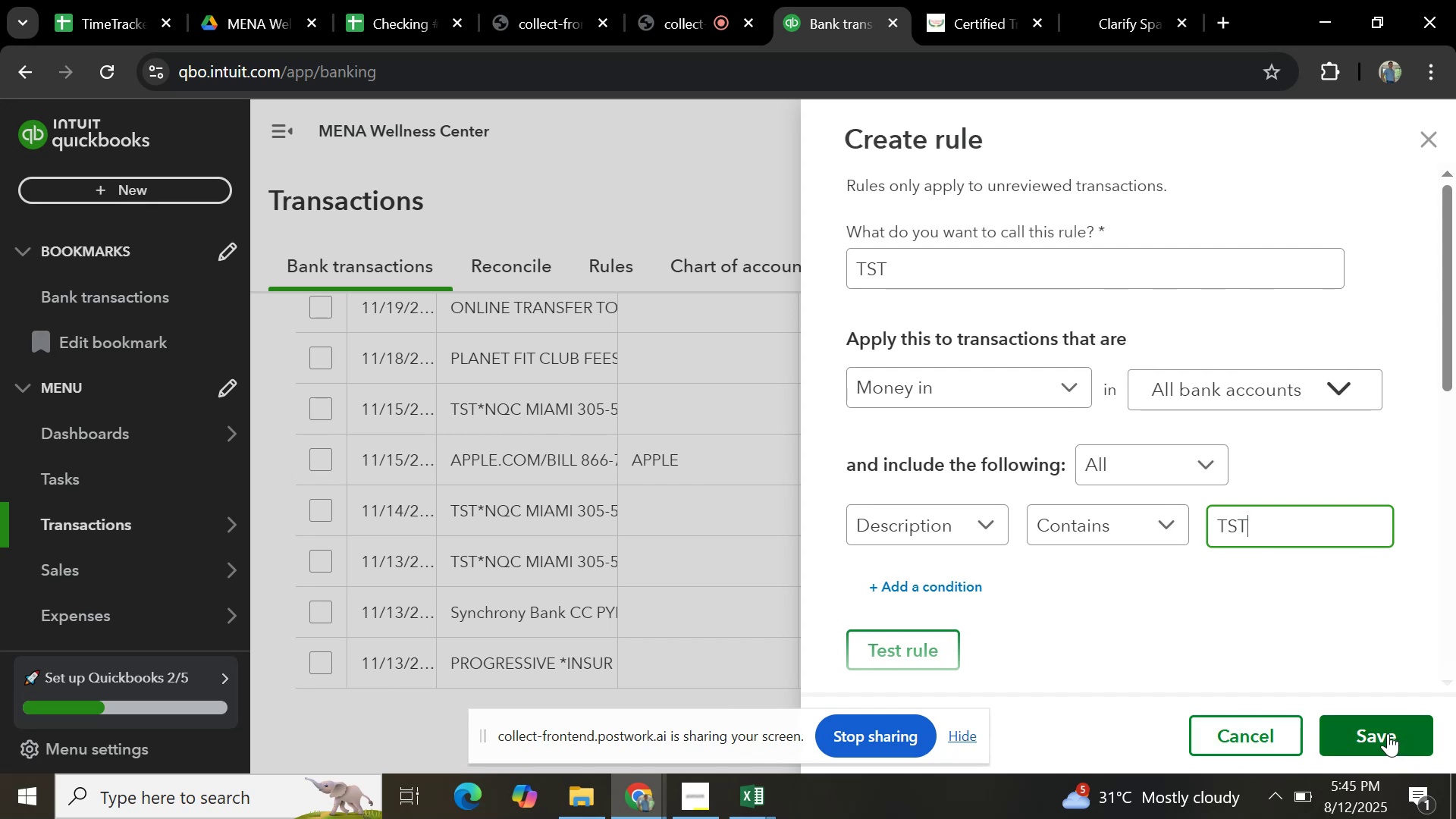 
scroll: coordinate [1258, 518], scroll_direction: down, amount: 6.0
 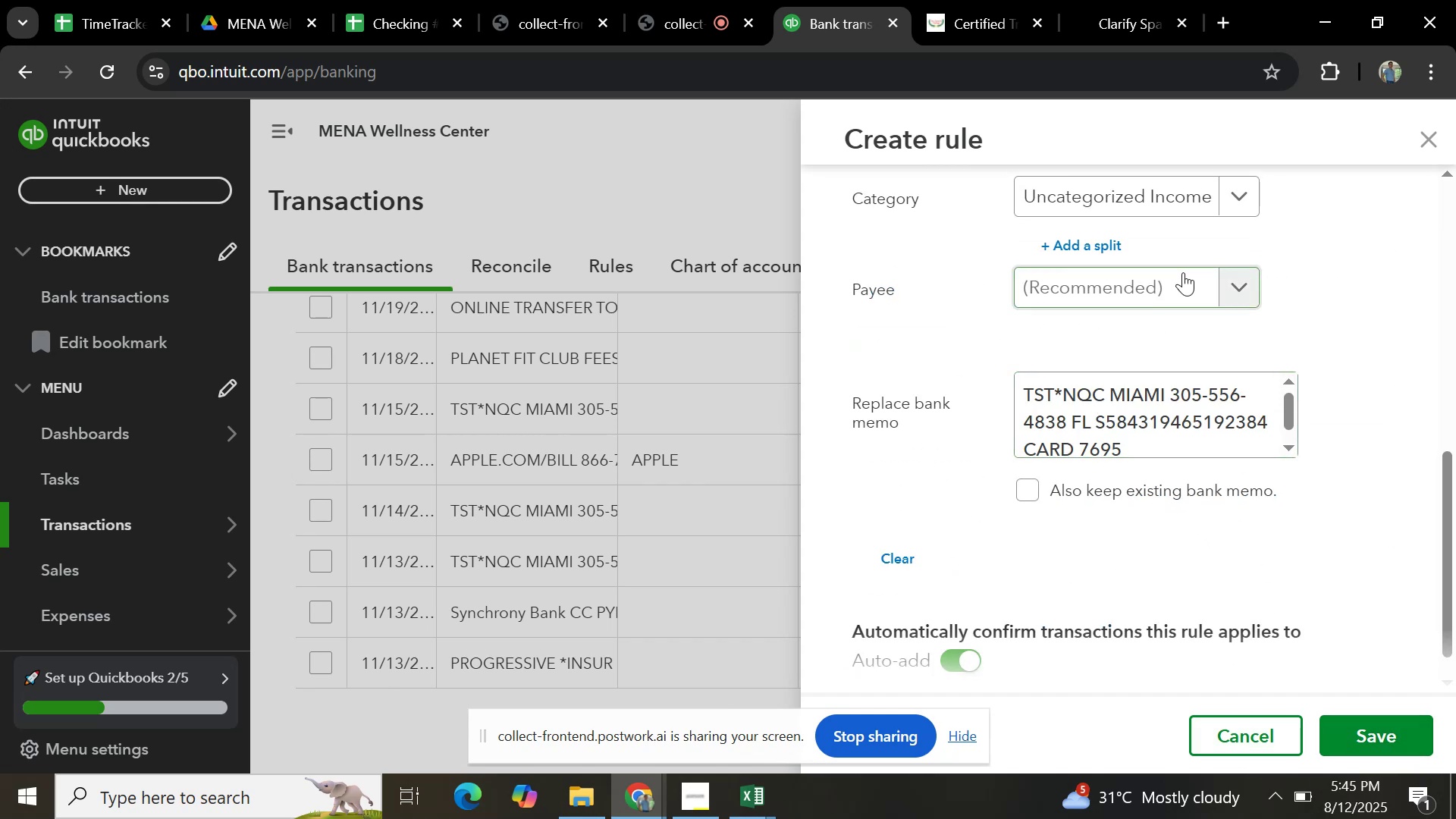 
scroll: coordinate [1235, 236], scroll_direction: up, amount: 1.0
 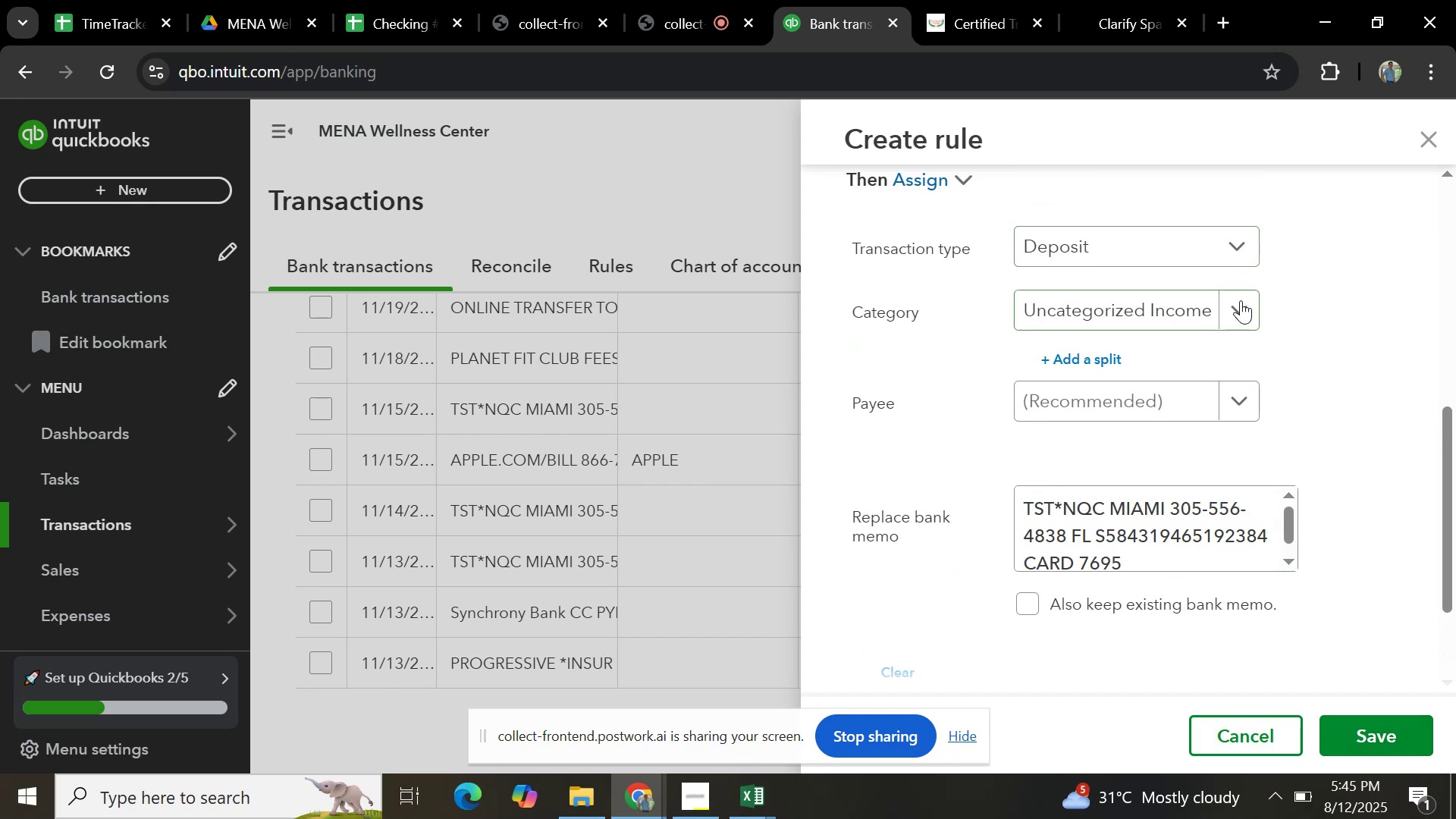 
left_click([1243, 303])
 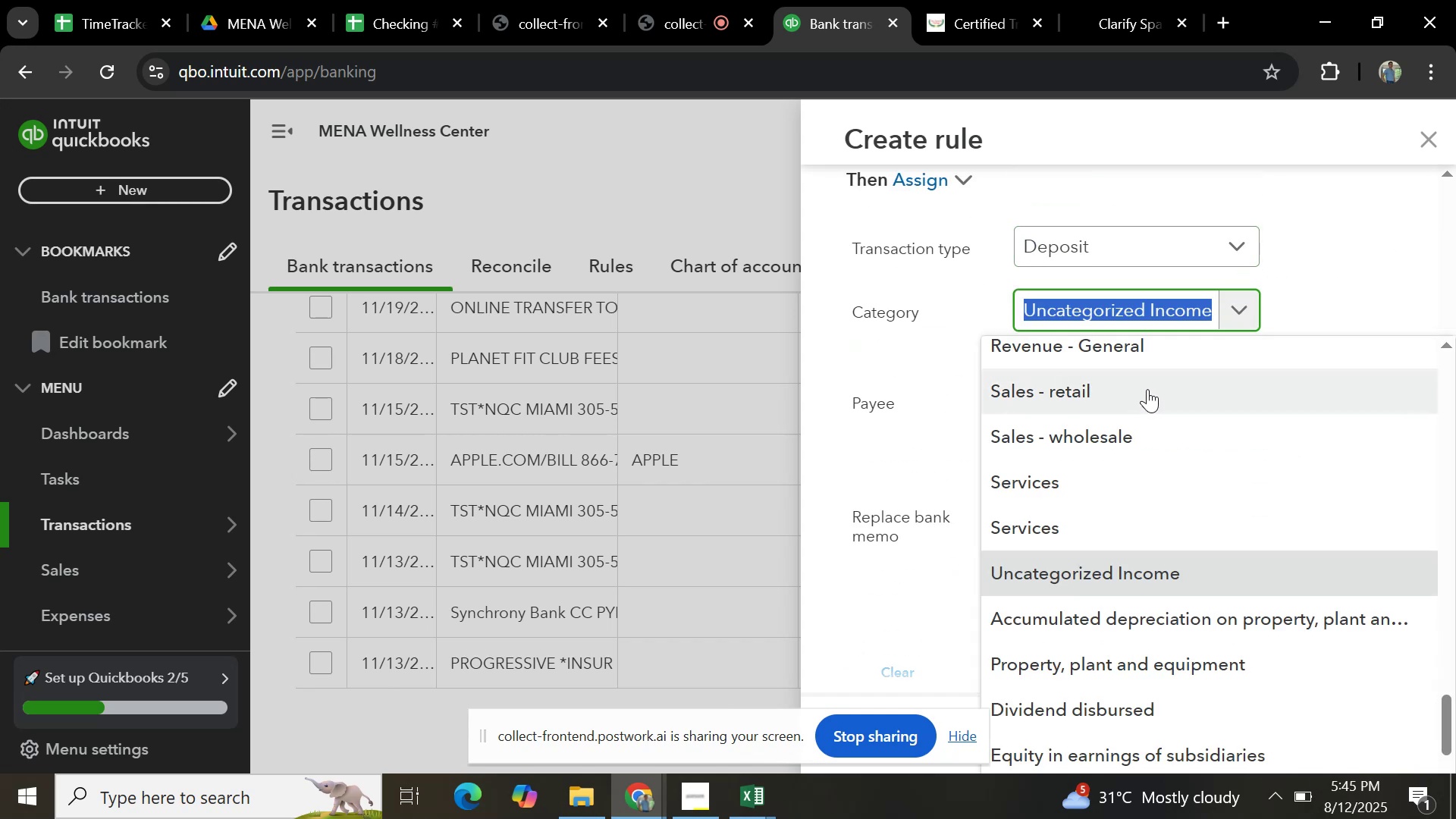 
left_click([1147, 389])
 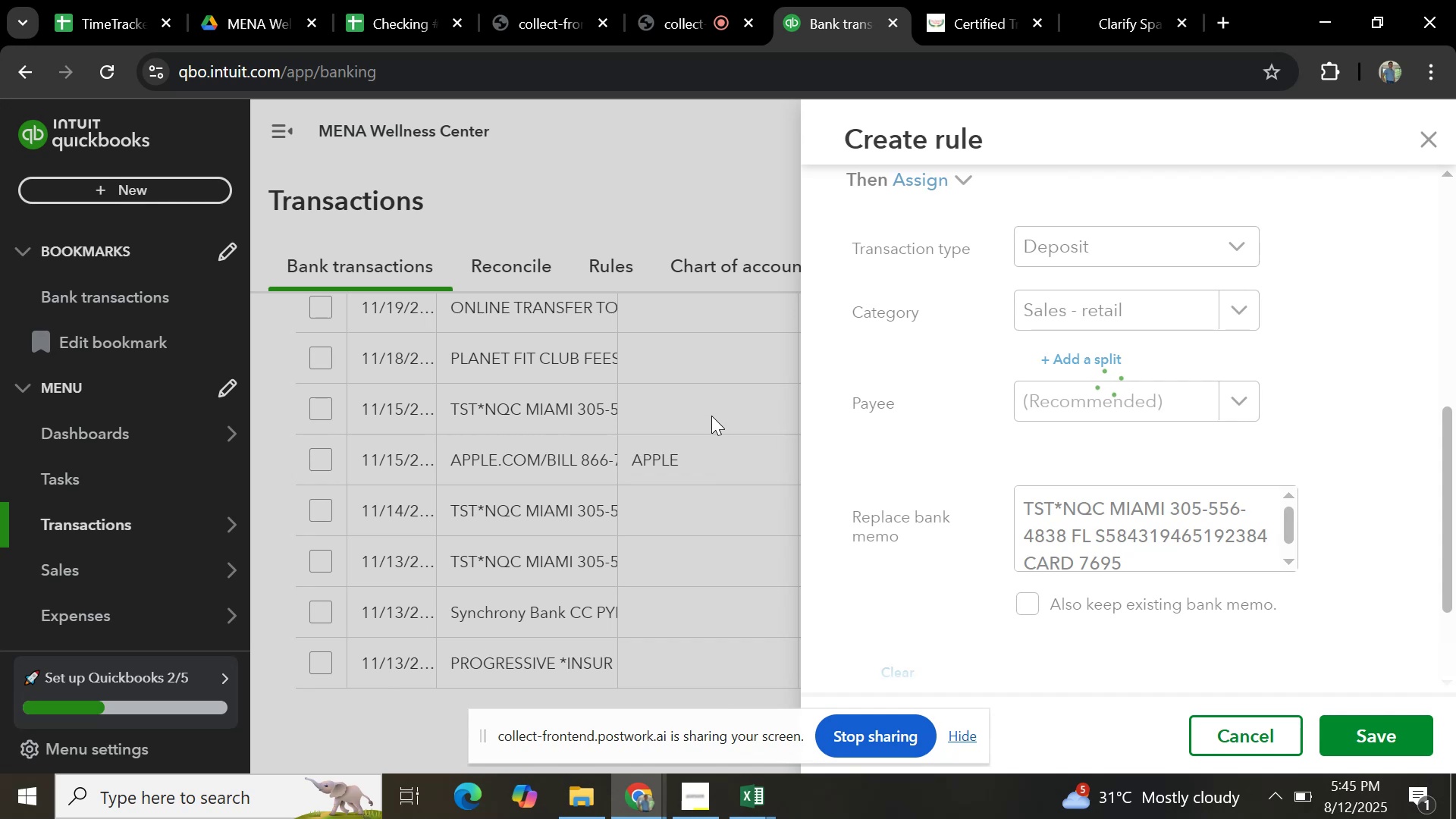 
wait(11.26)
 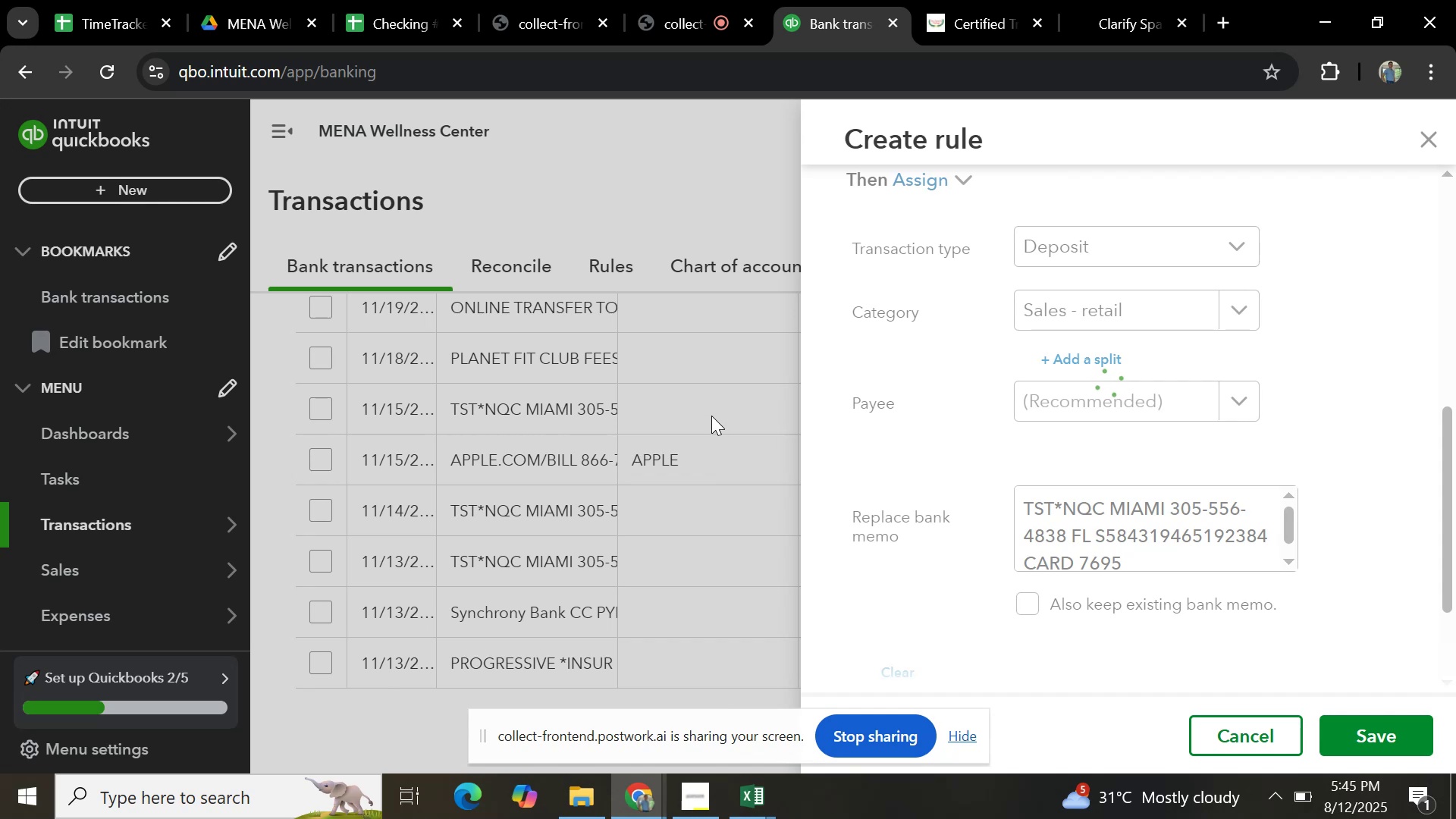 
scroll: coordinate [703, 429], scroll_direction: up, amount: 28.0
 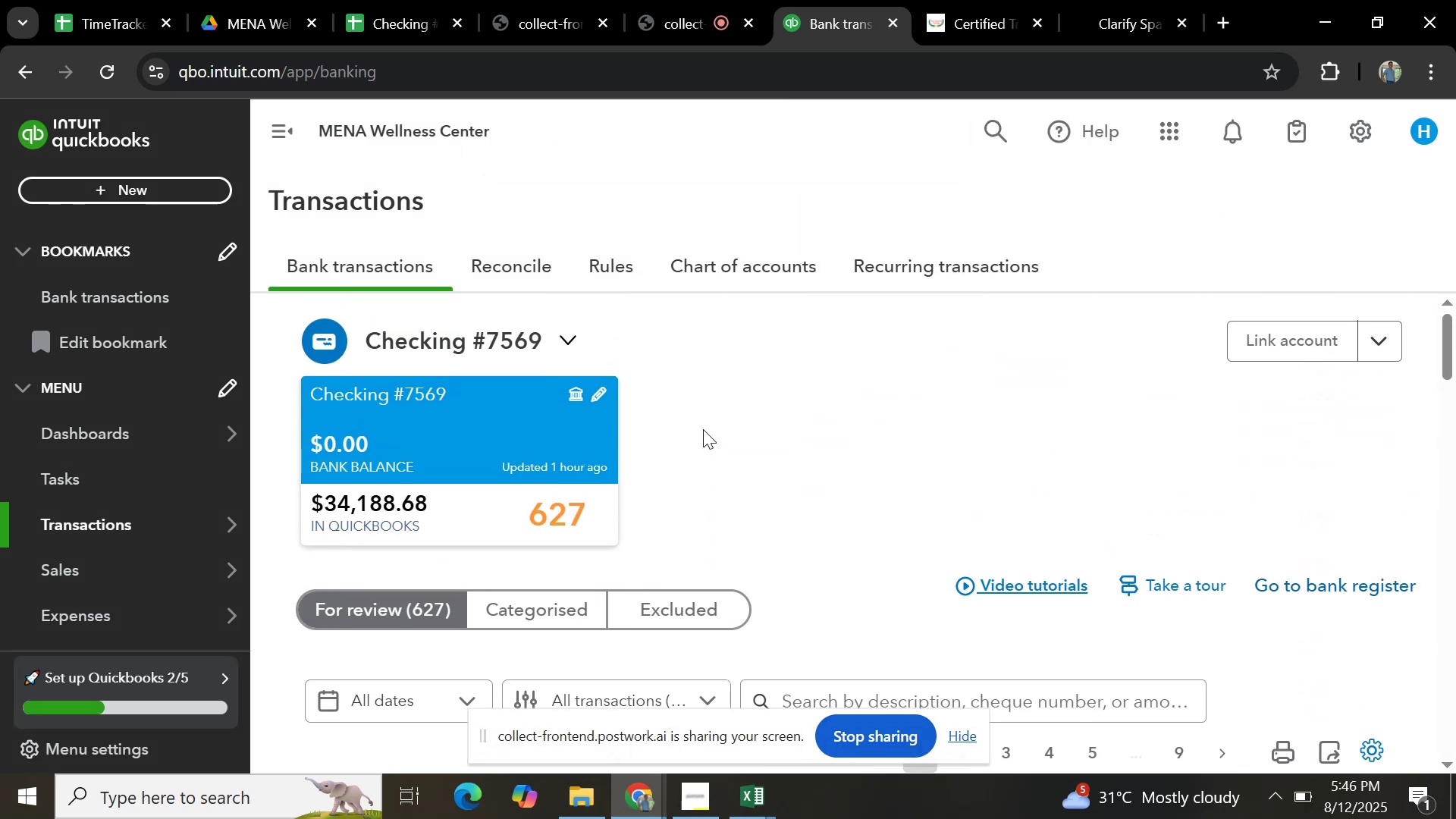 
scroll: coordinate [703, 429], scroll_direction: down, amount: 2.0
 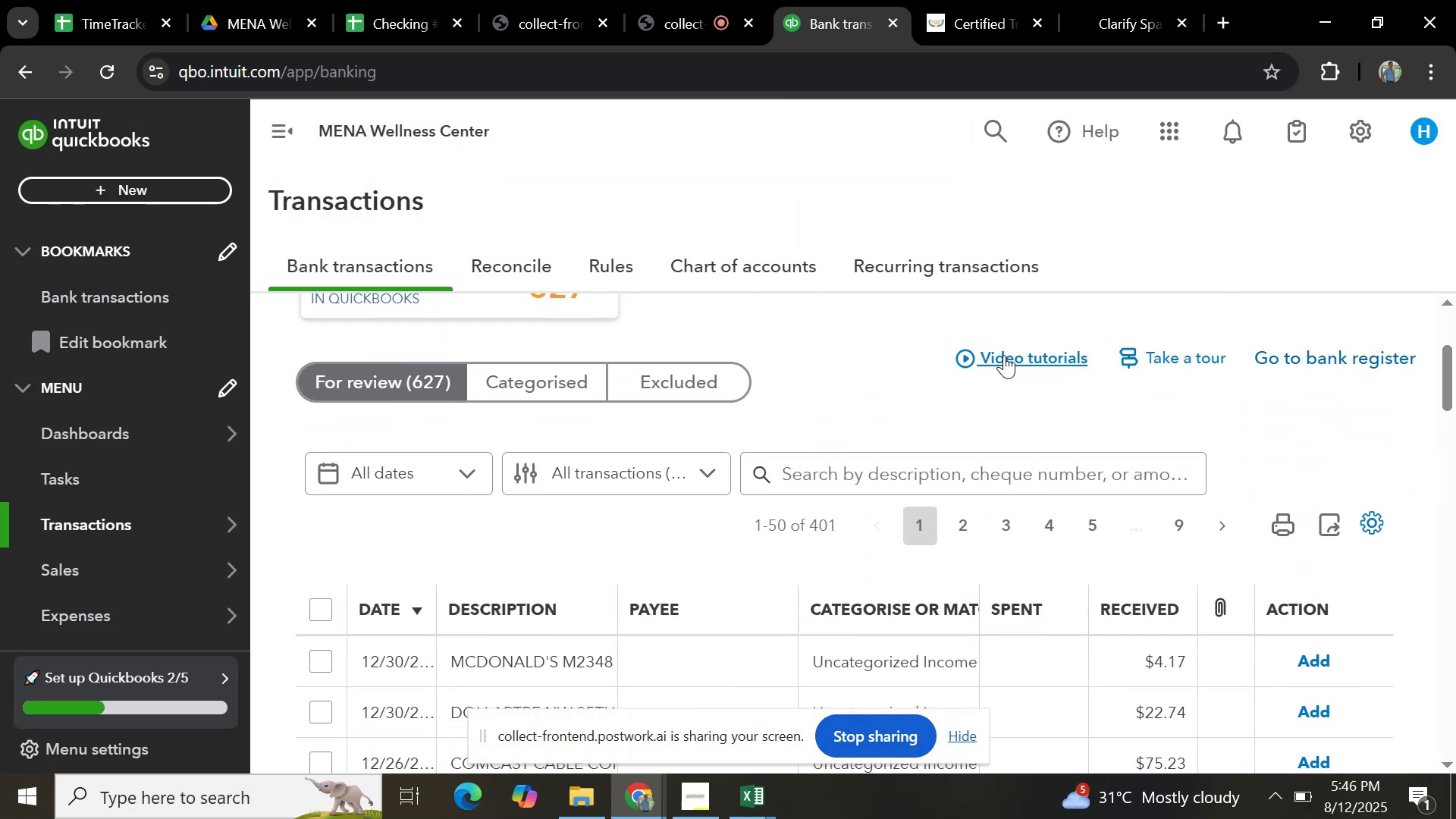 
scroll: coordinate [973, 359], scroll_direction: up, amount: 3.0
 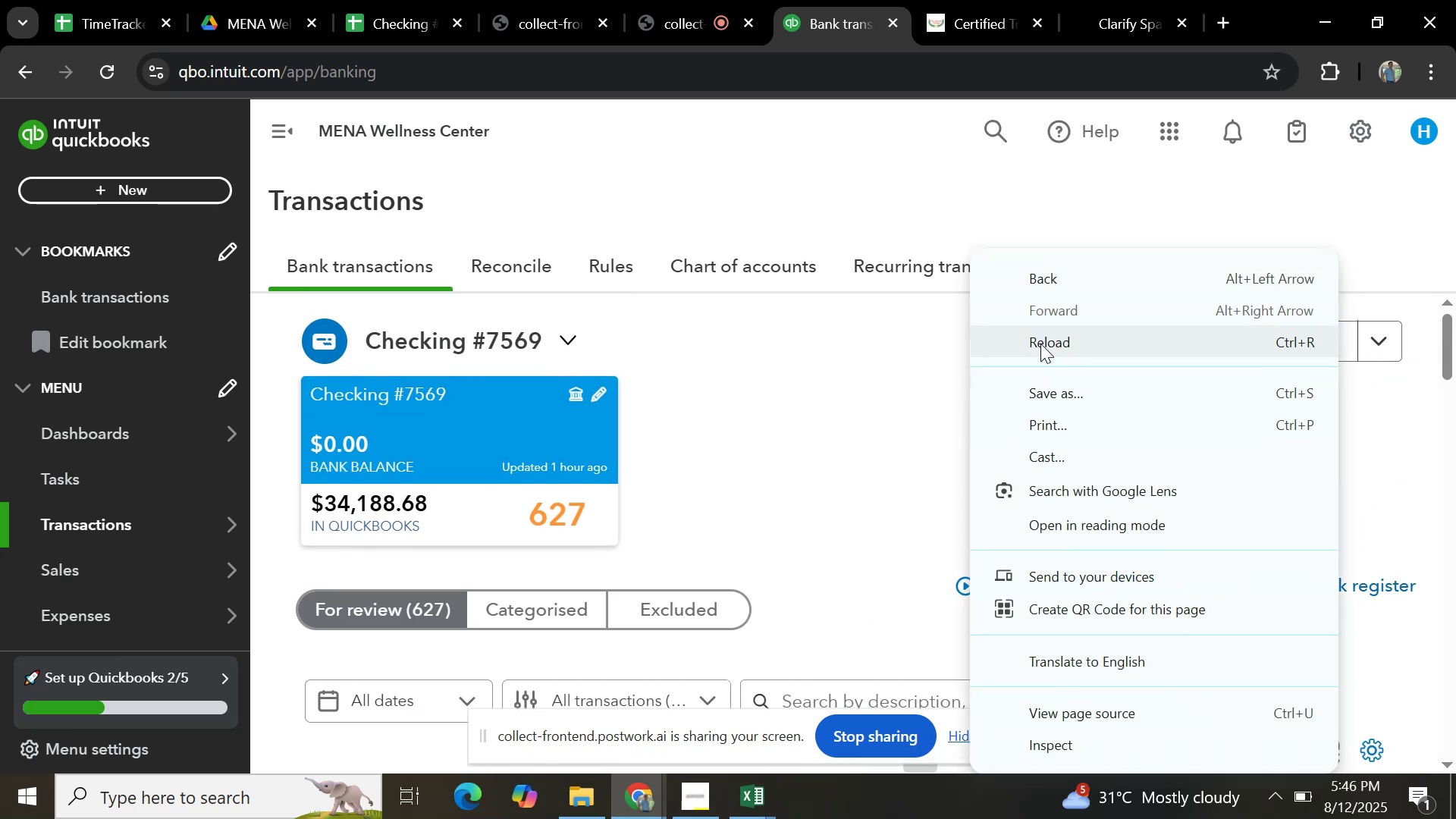 
left_click([1040, 344])
 